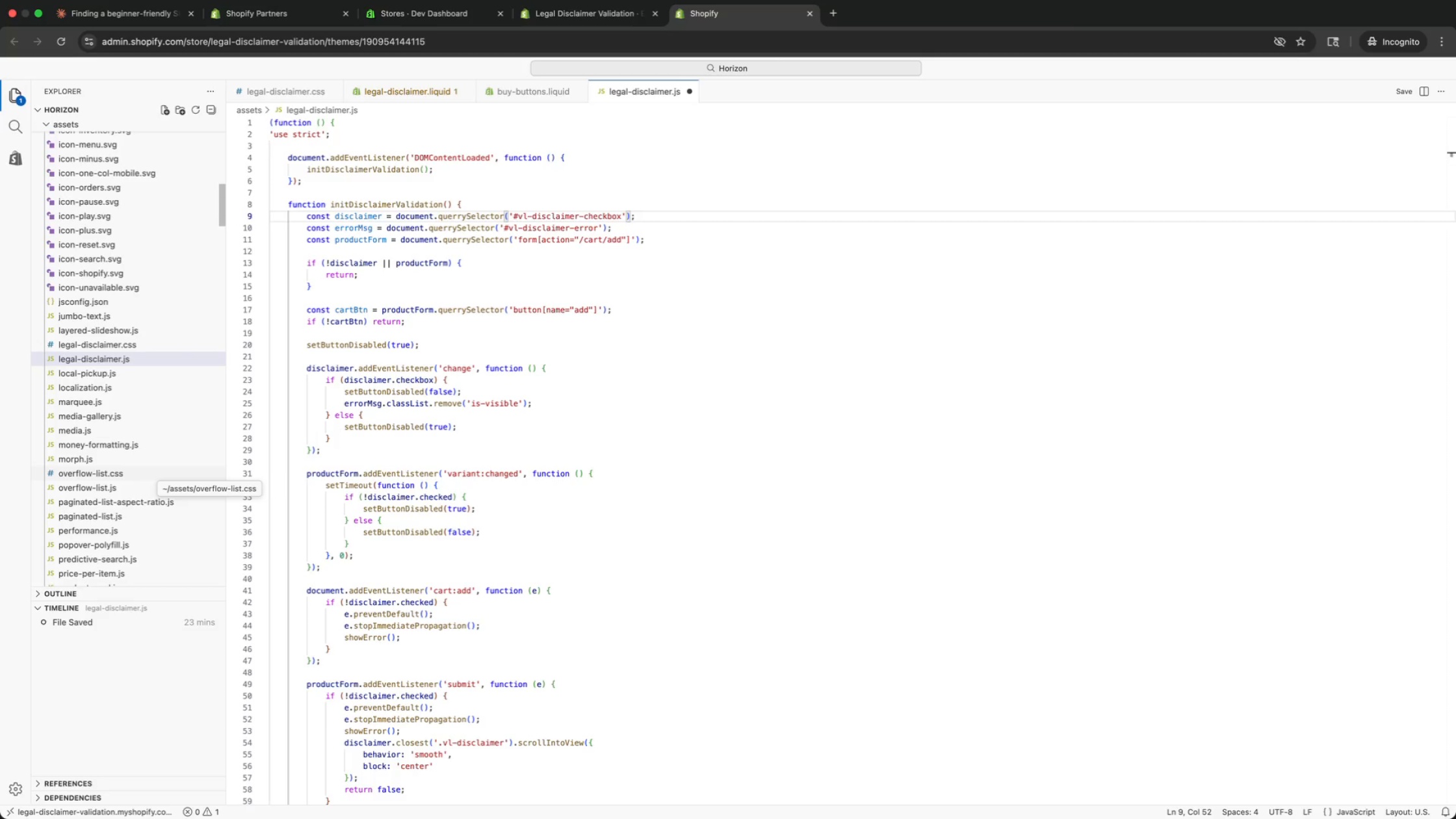 
key(ArrowRight)
 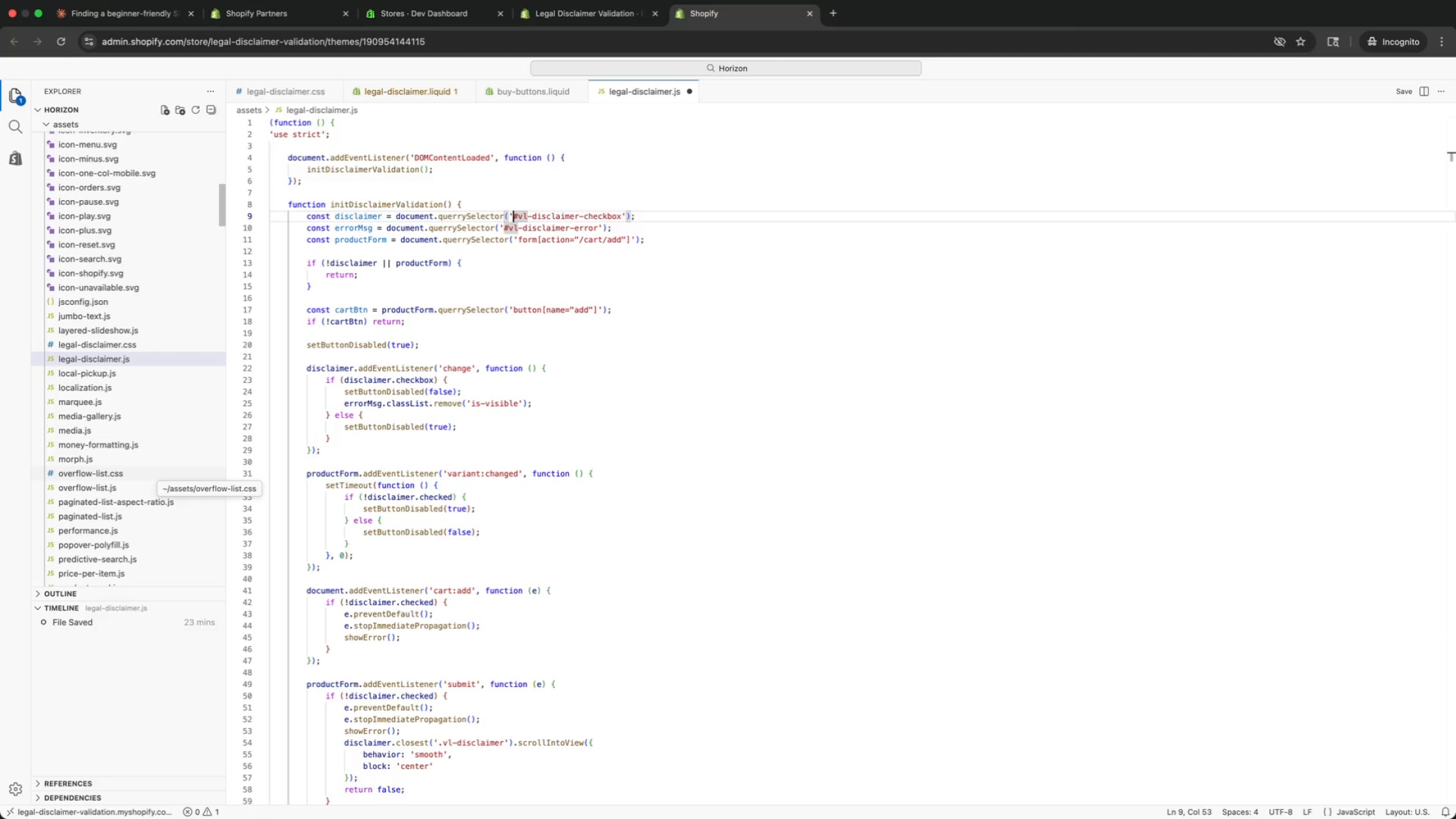 
key(ArrowLeft)
 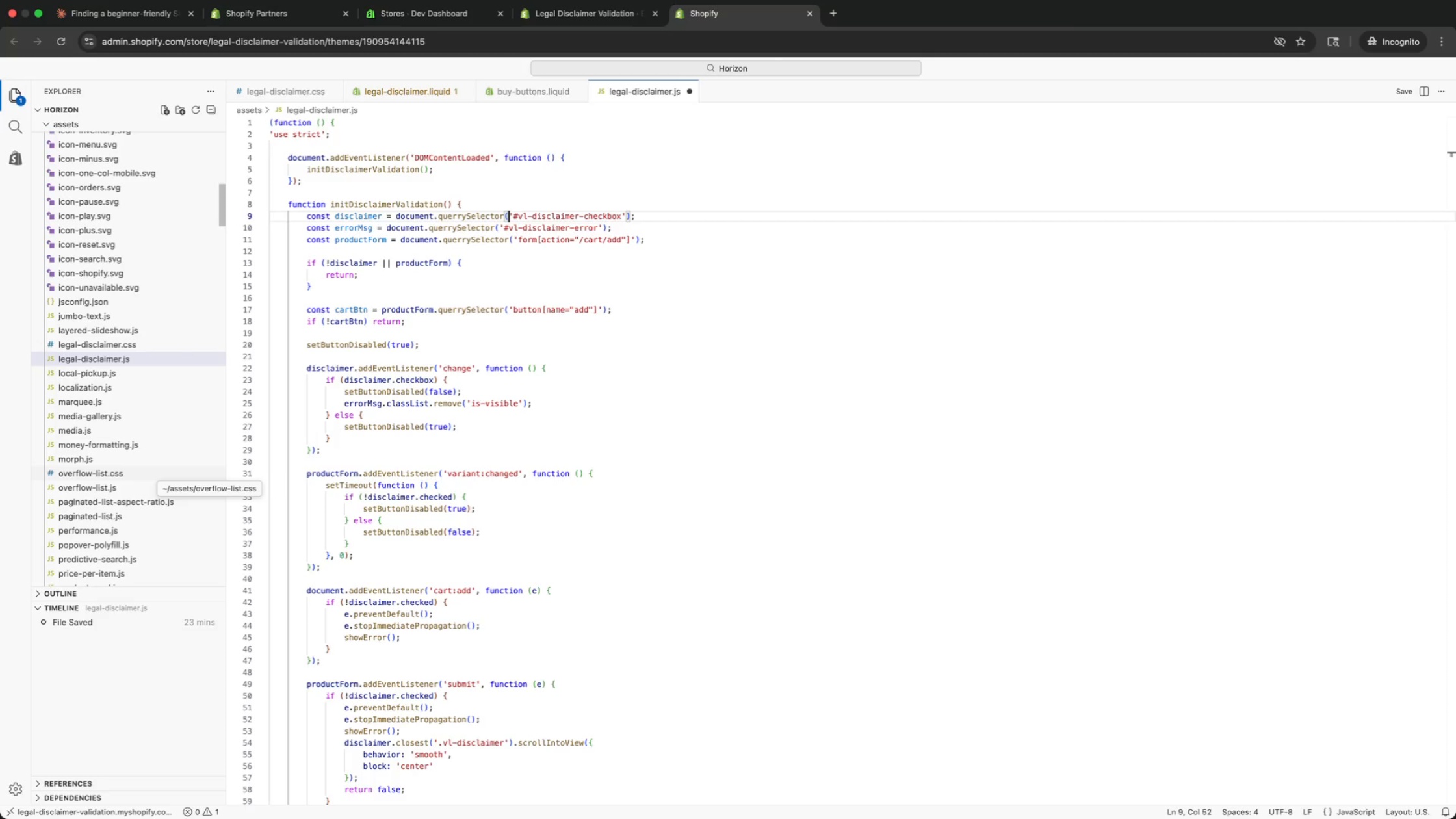 
key(ArrowLeft)
 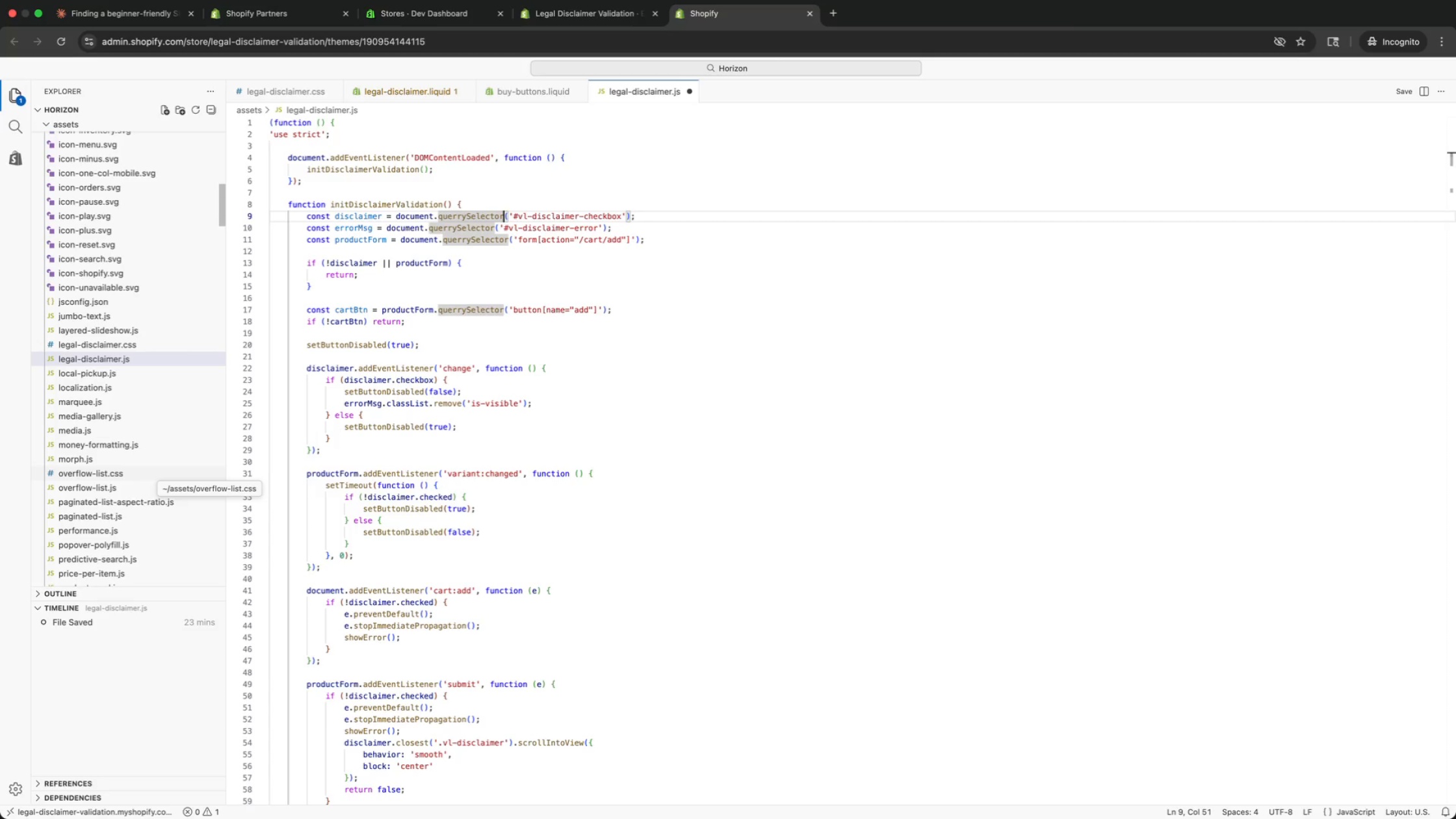 
key(ArrowLeft)
 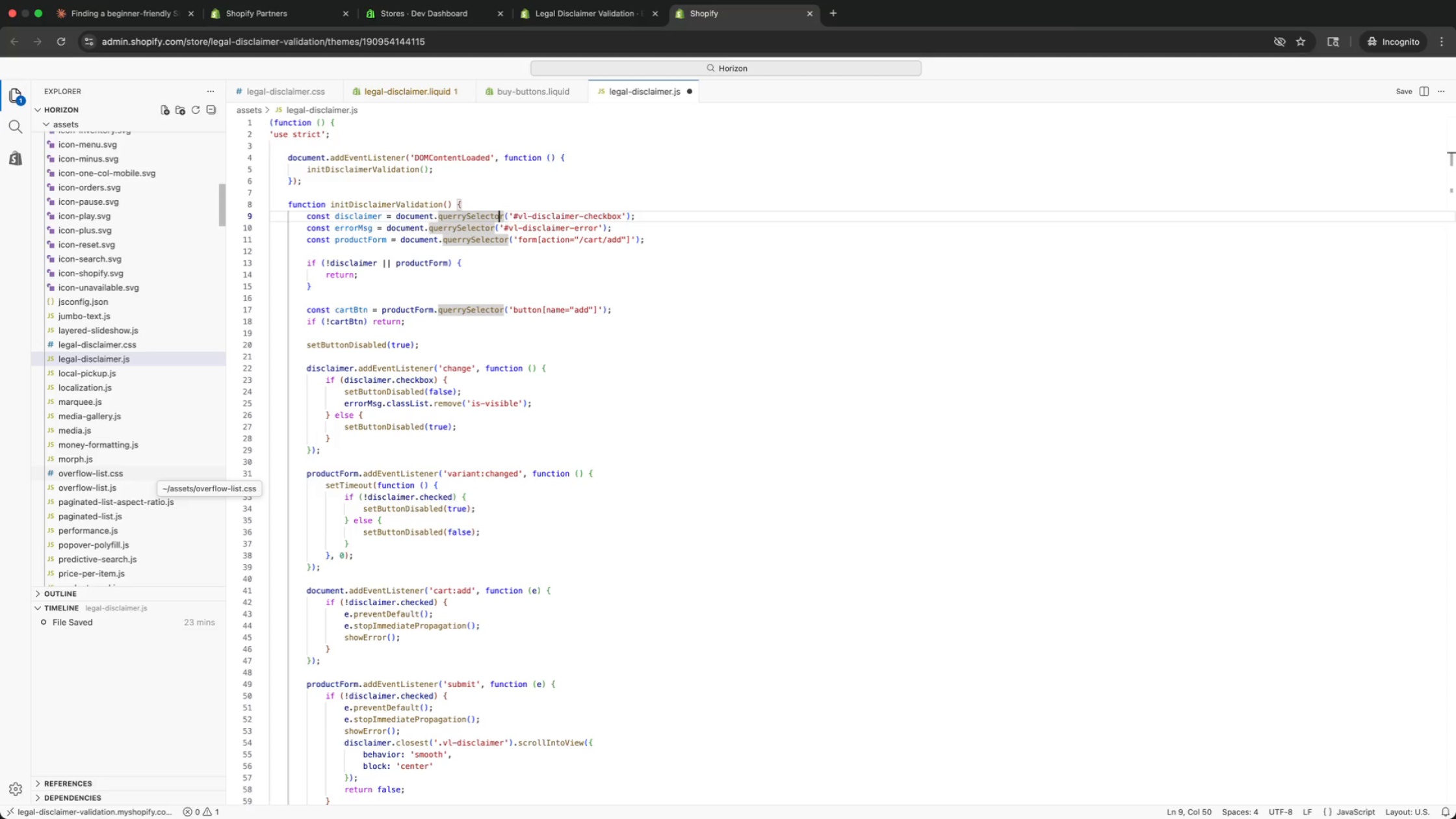 
key(ArrowLeft)
 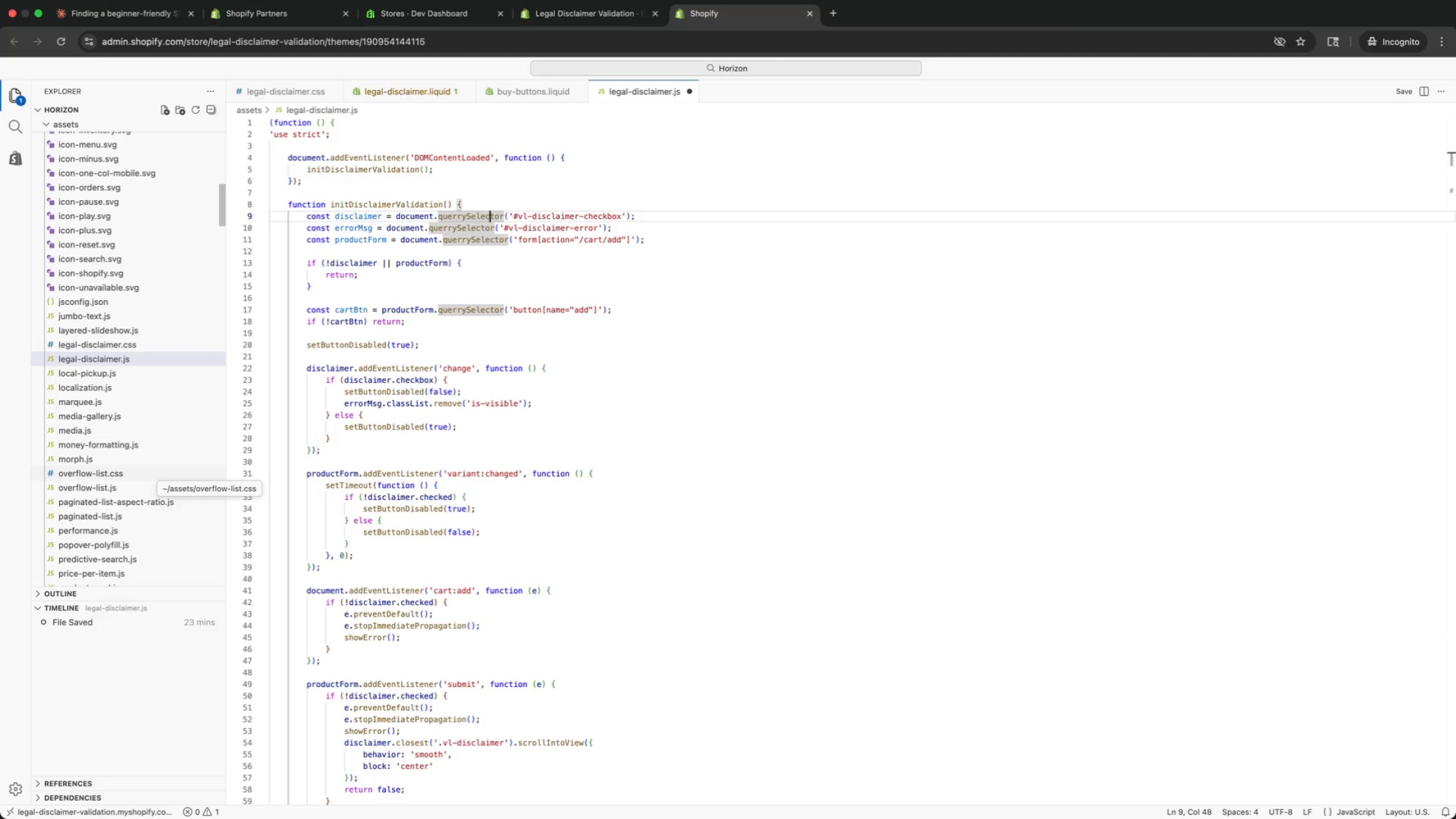 
key(ArrowLeft)
 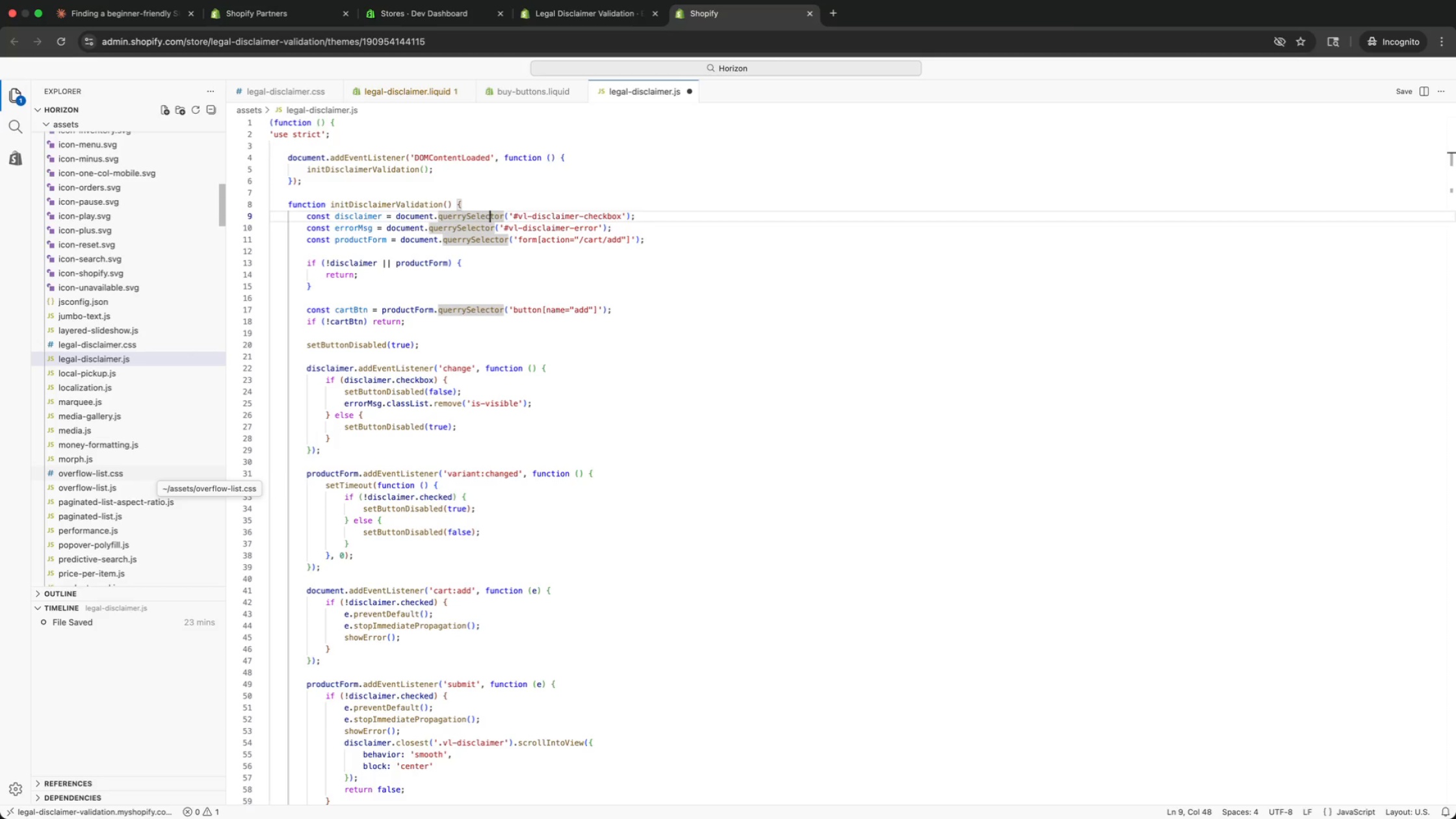 
key(ArrowLeft)
 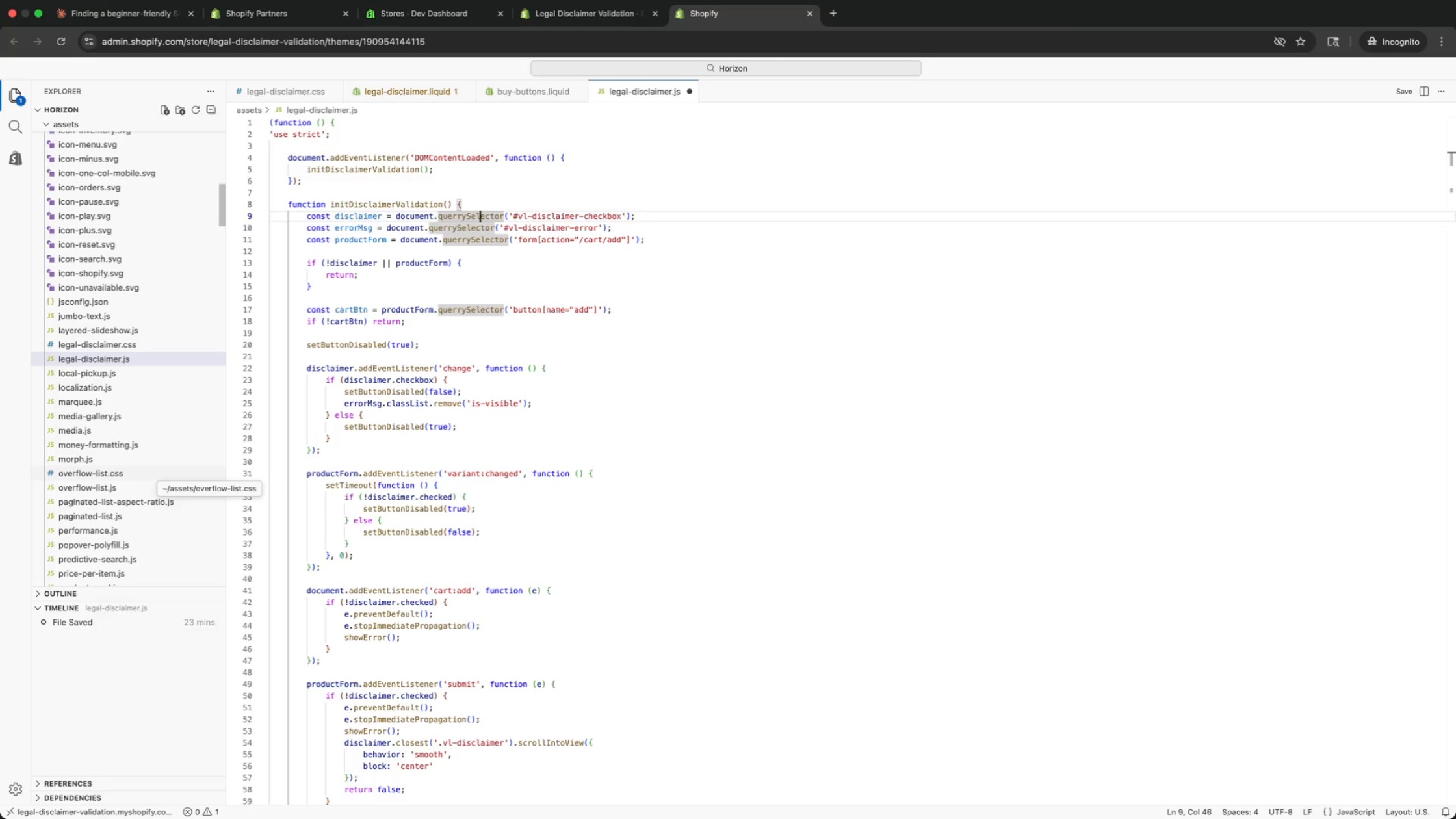 
key(ArrowLeft)
 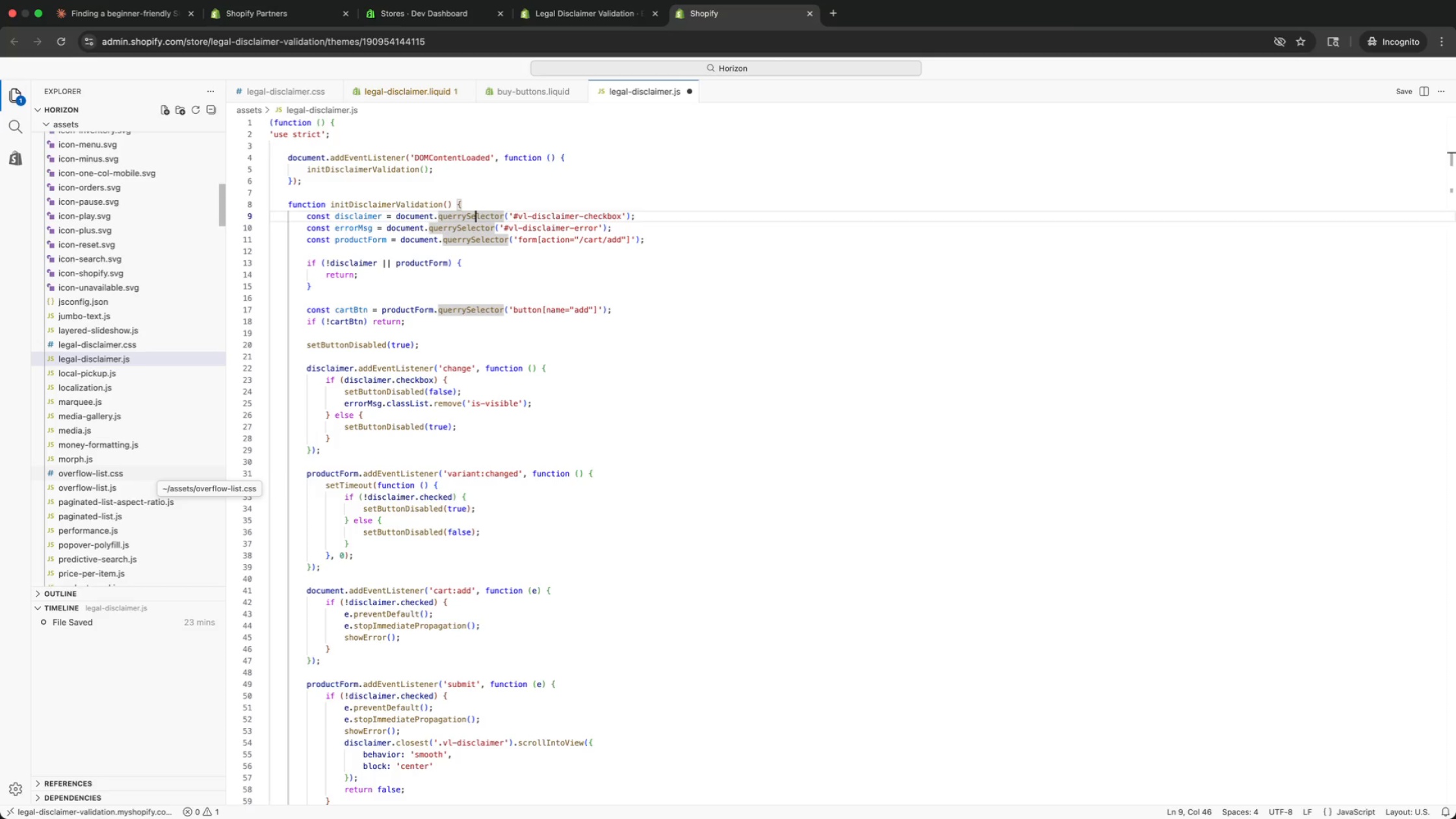 
key(ArrowLeft)
 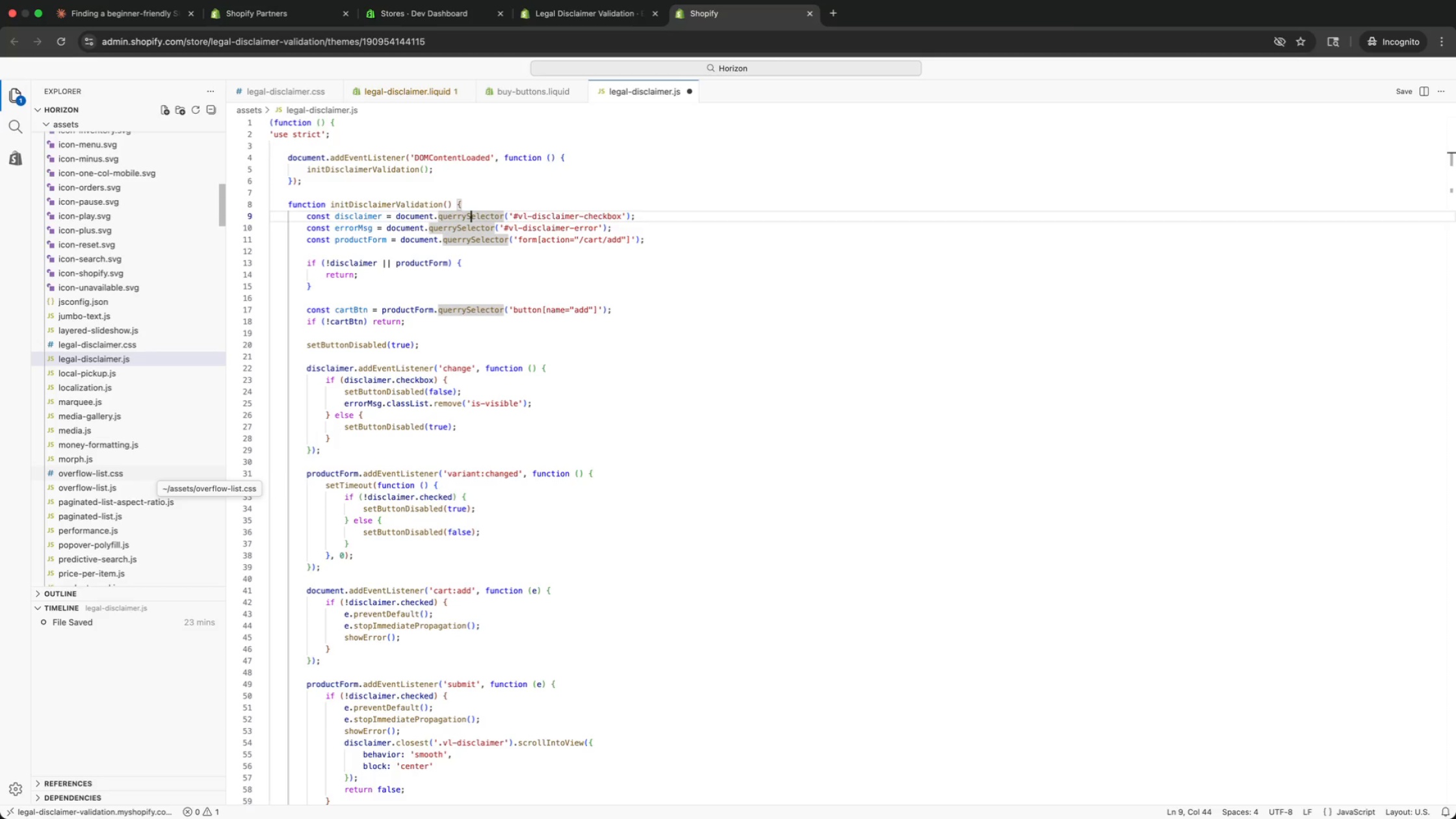 
key(ArrowLeft)
 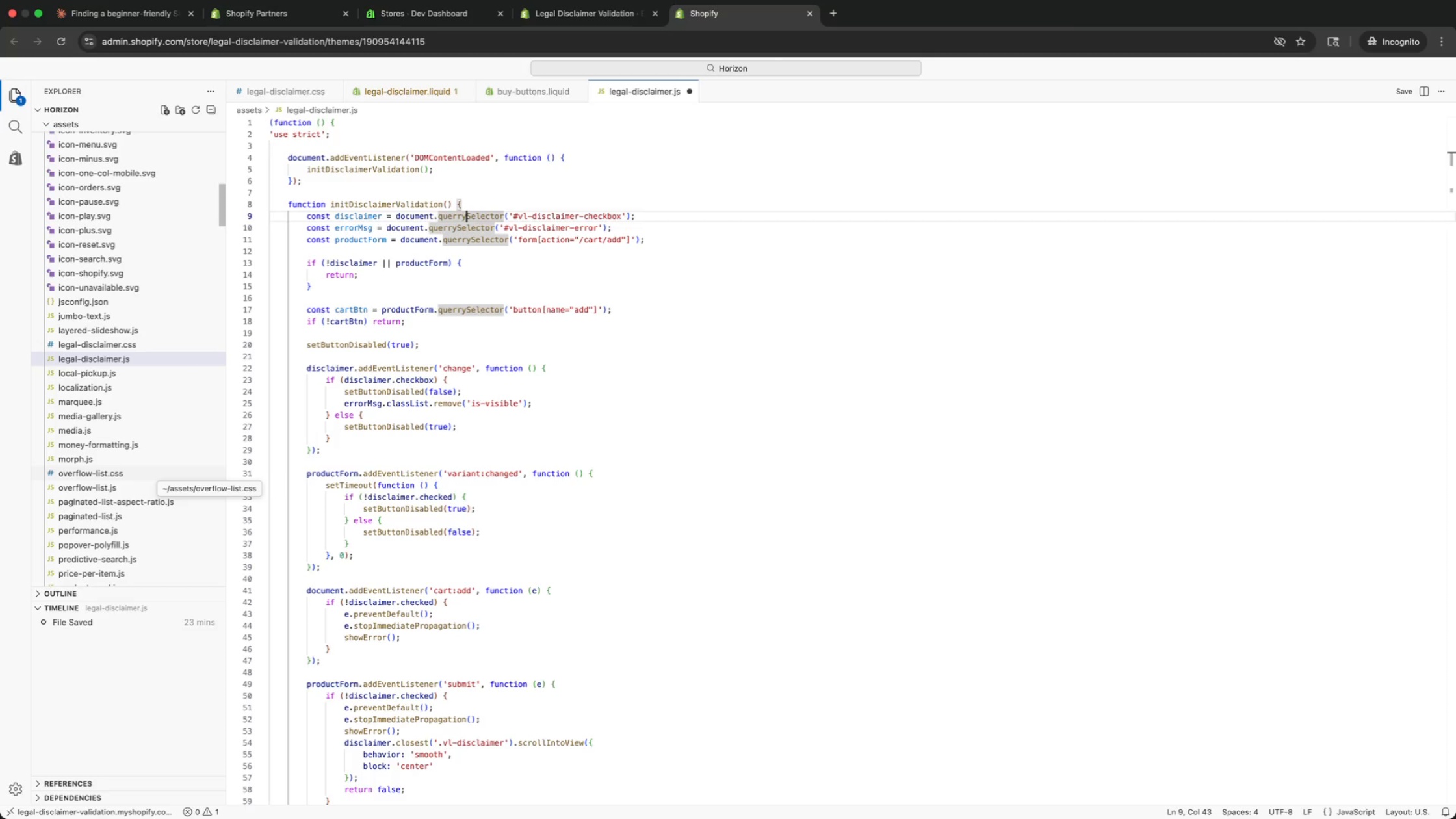 
key(ArrowLeft)
 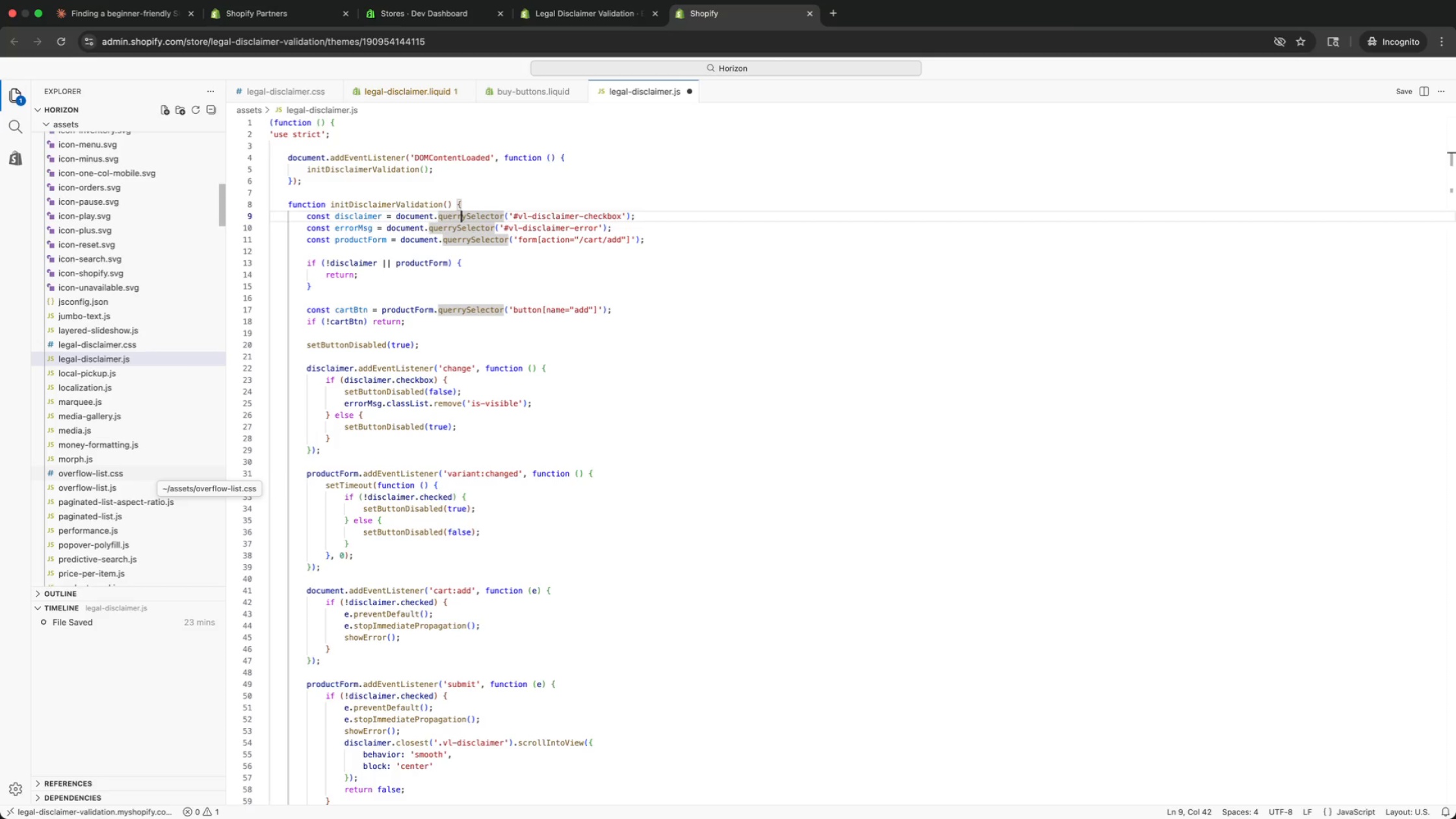 
key(ArrowLeft)
 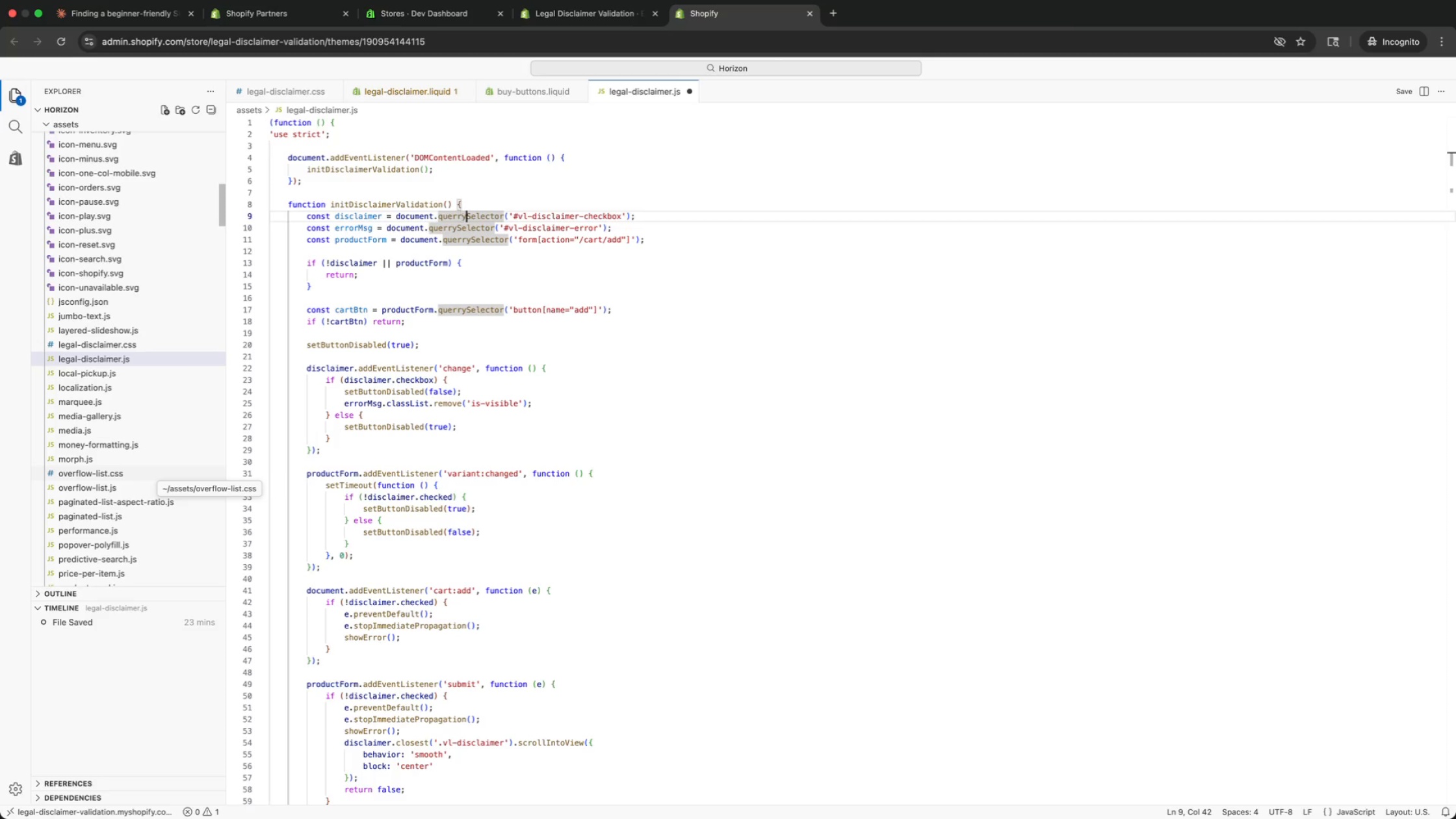 
key(ArrowRight)
 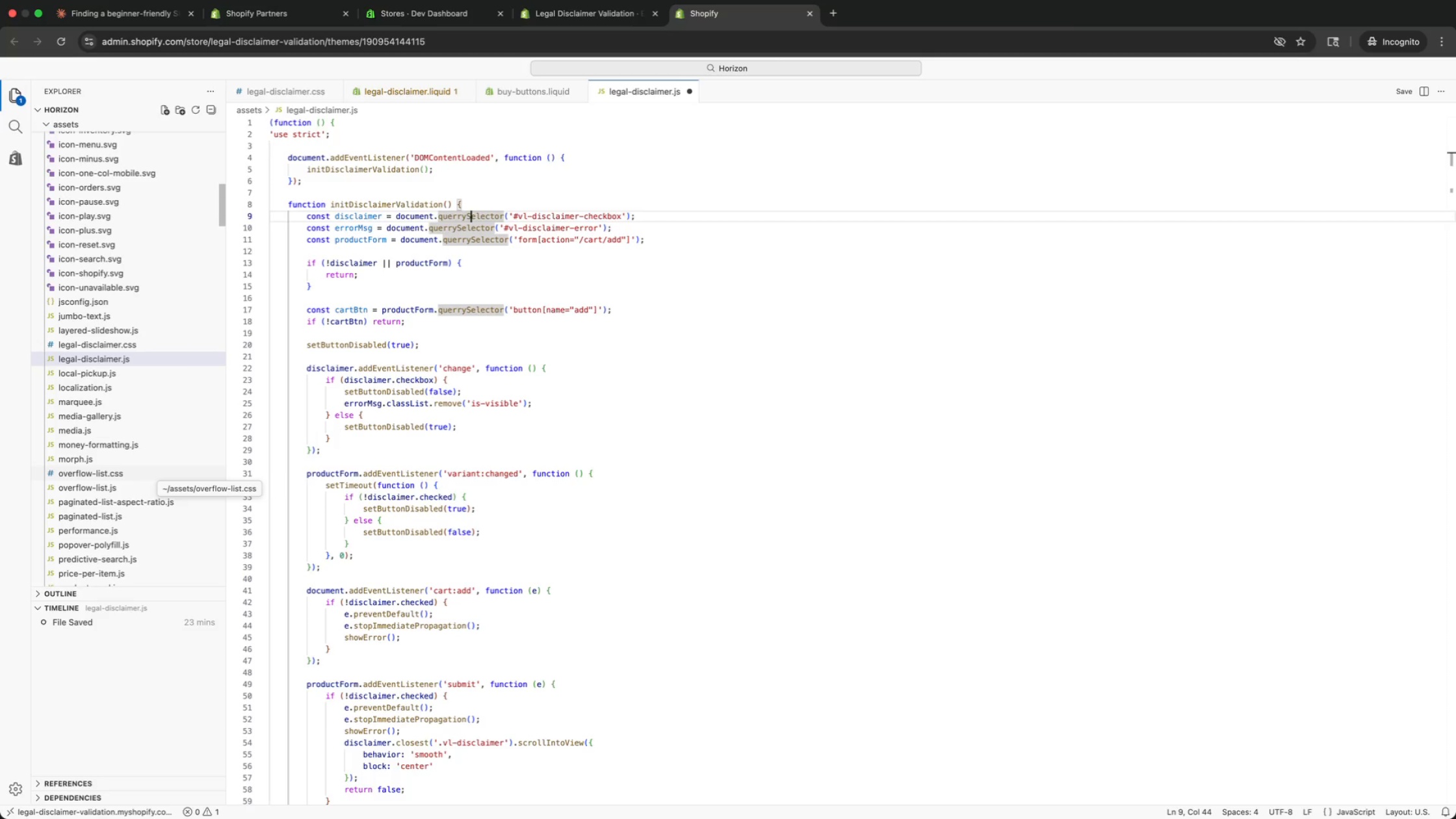 
key(ArrowRight)
 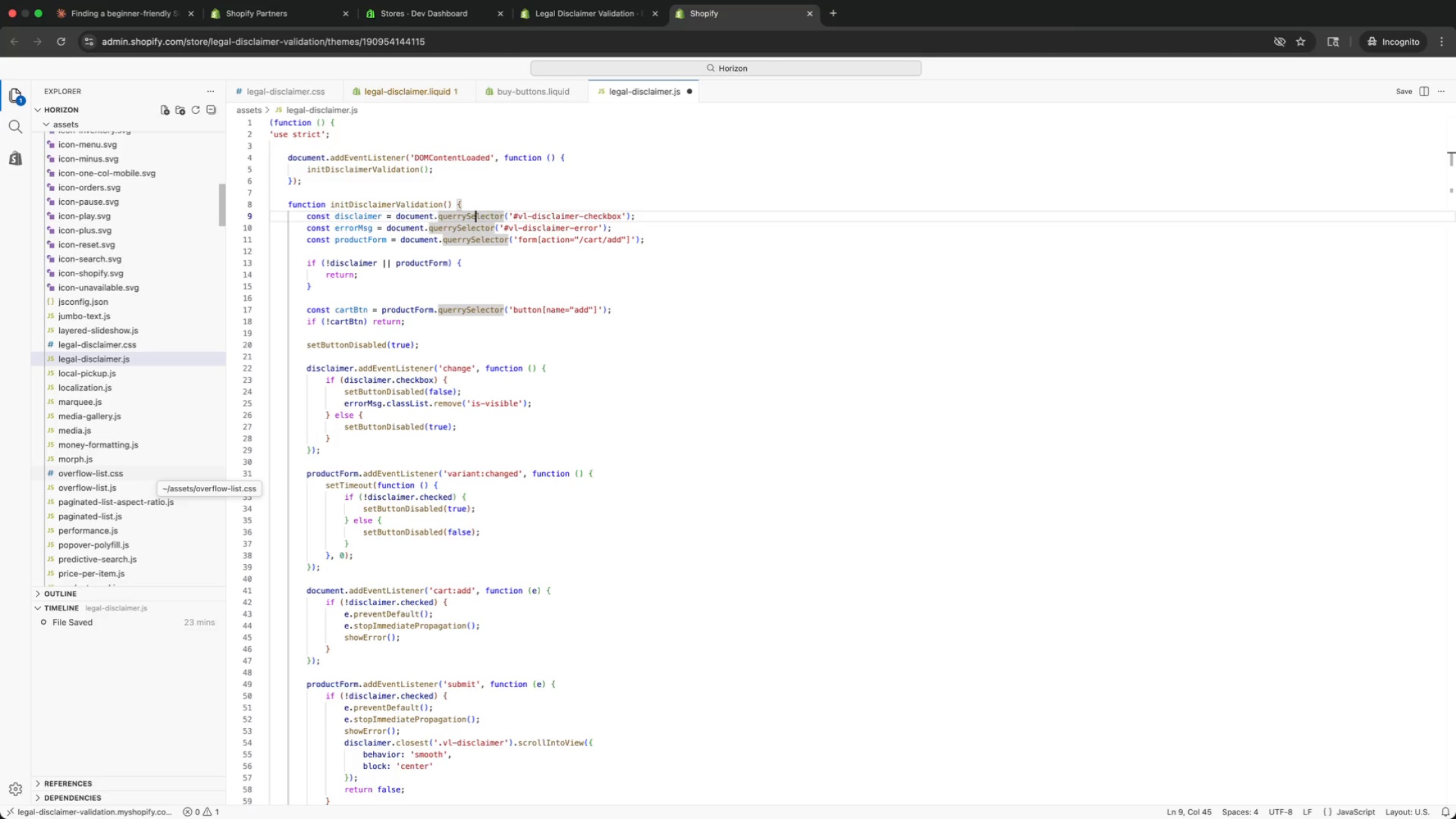 
key(ArrowRight)
 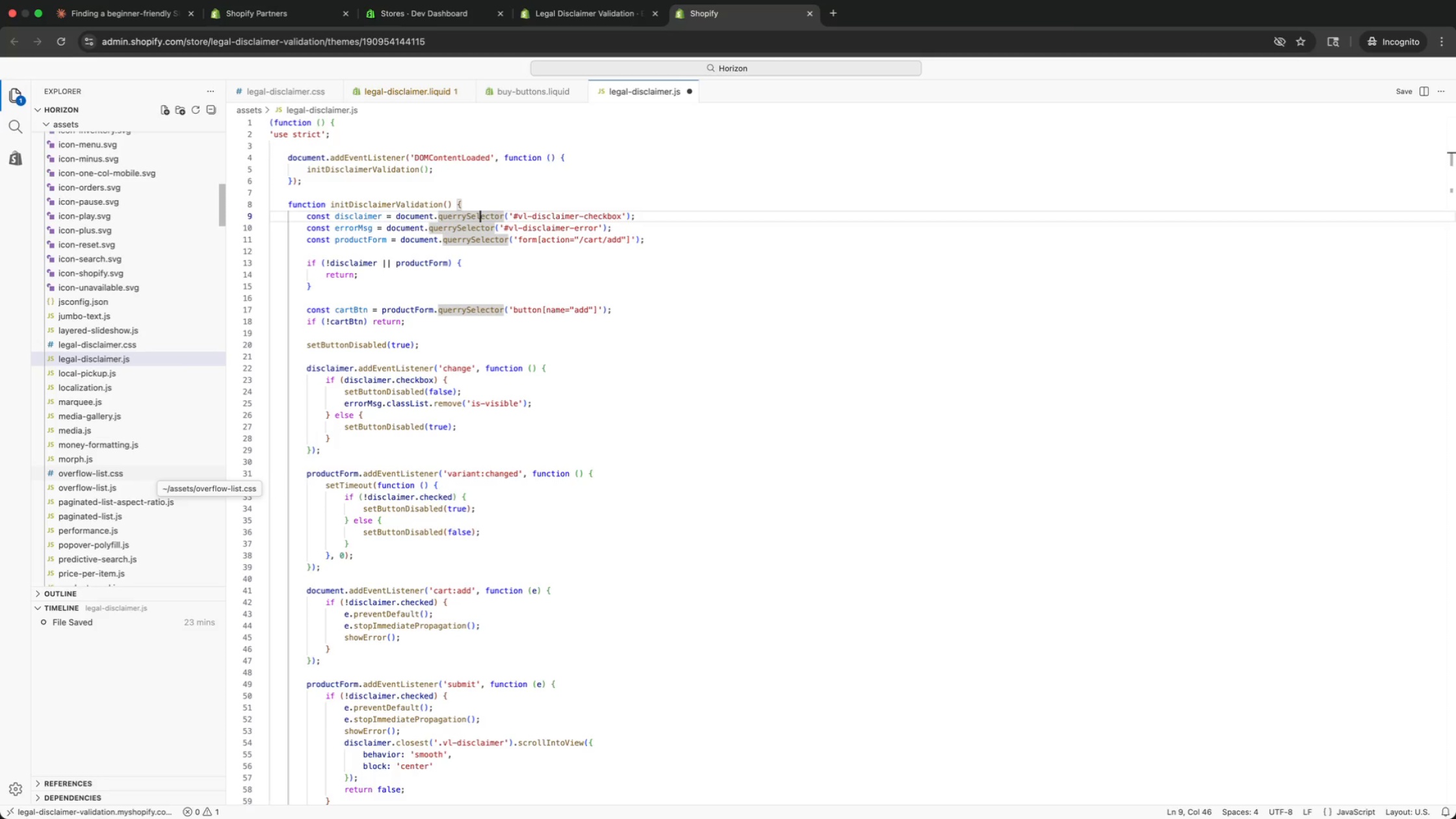 
key(ArrowRight)
 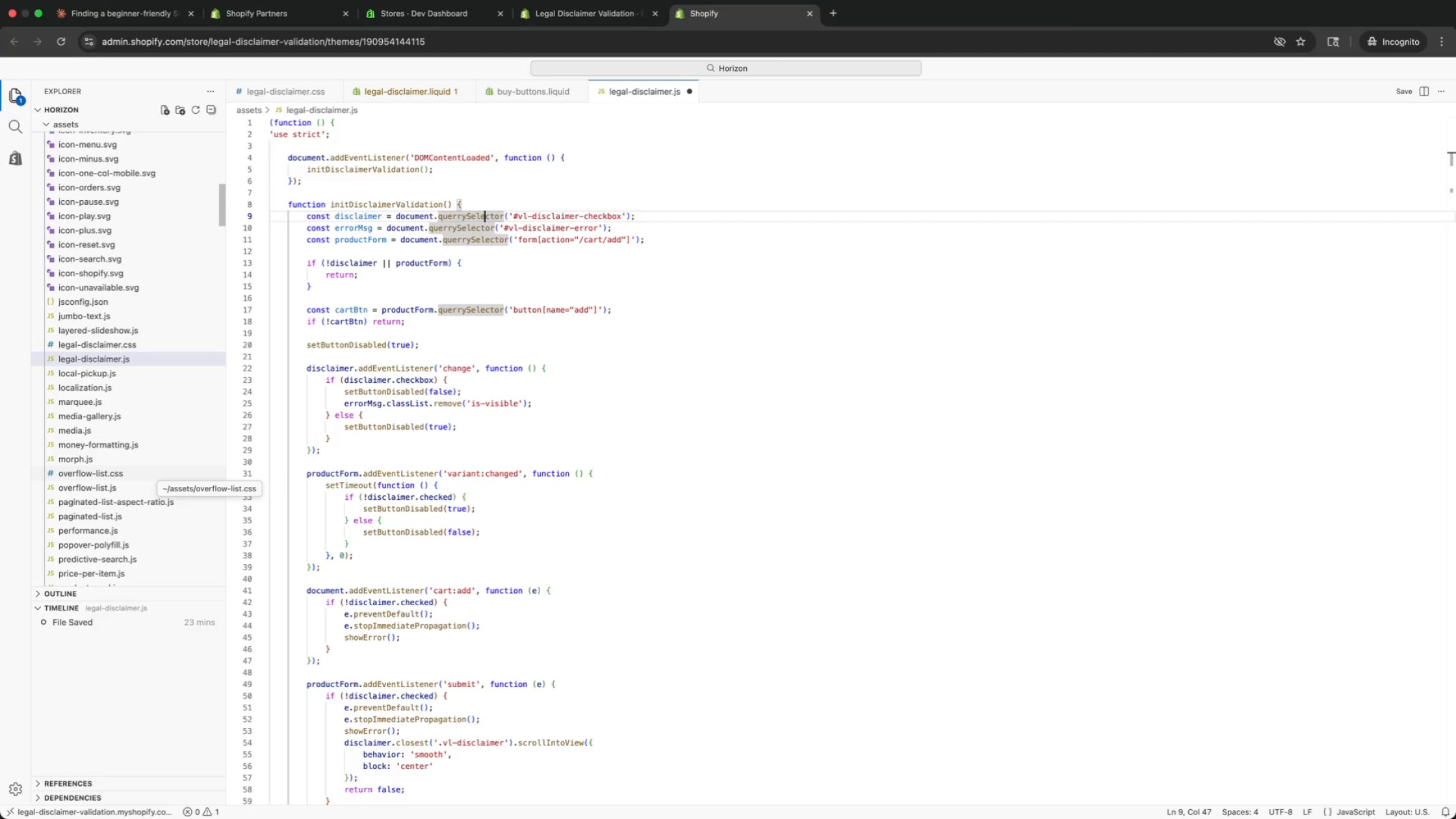 
key(ArrowRight)
 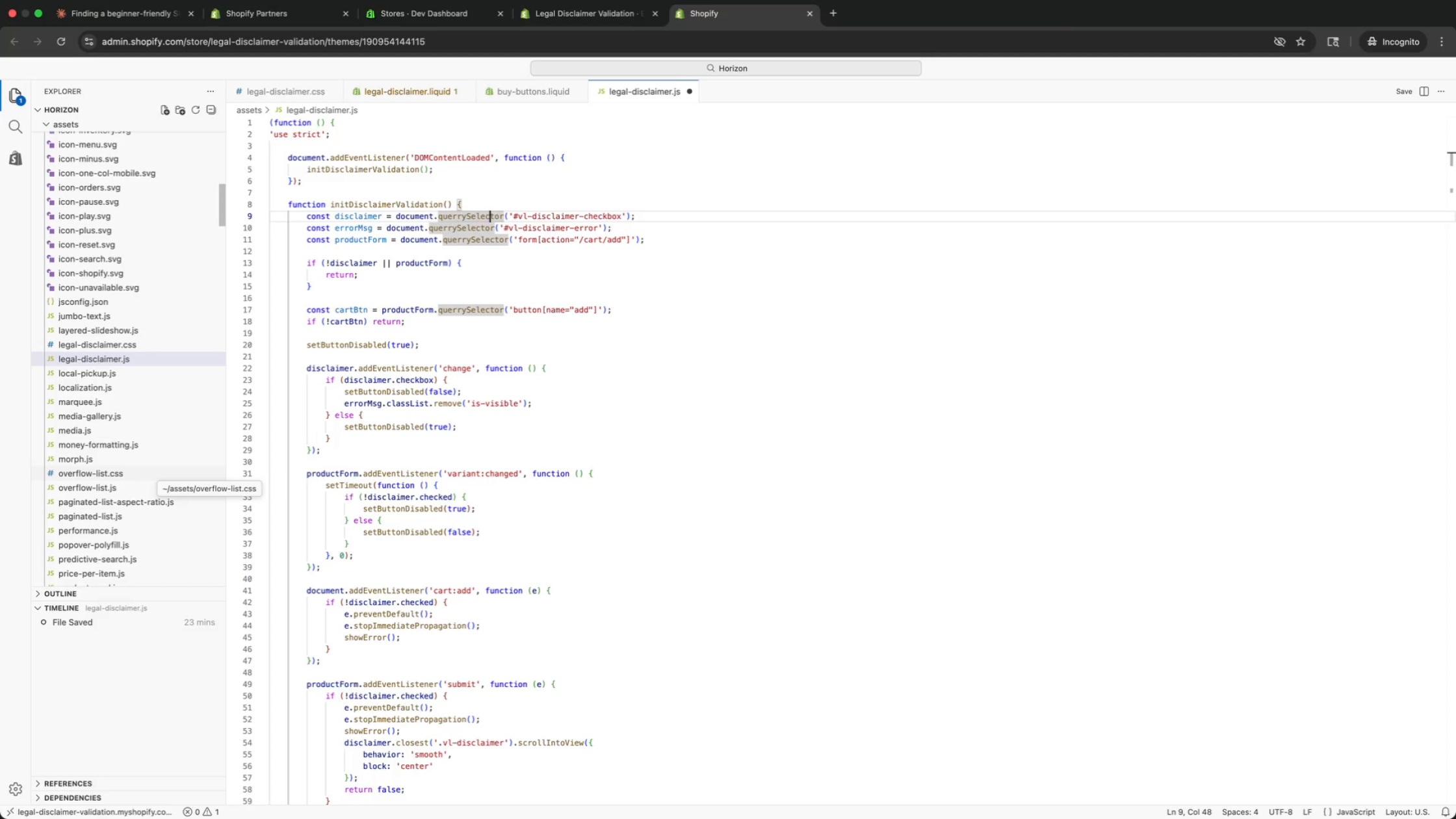 
key(ArrowRight)
 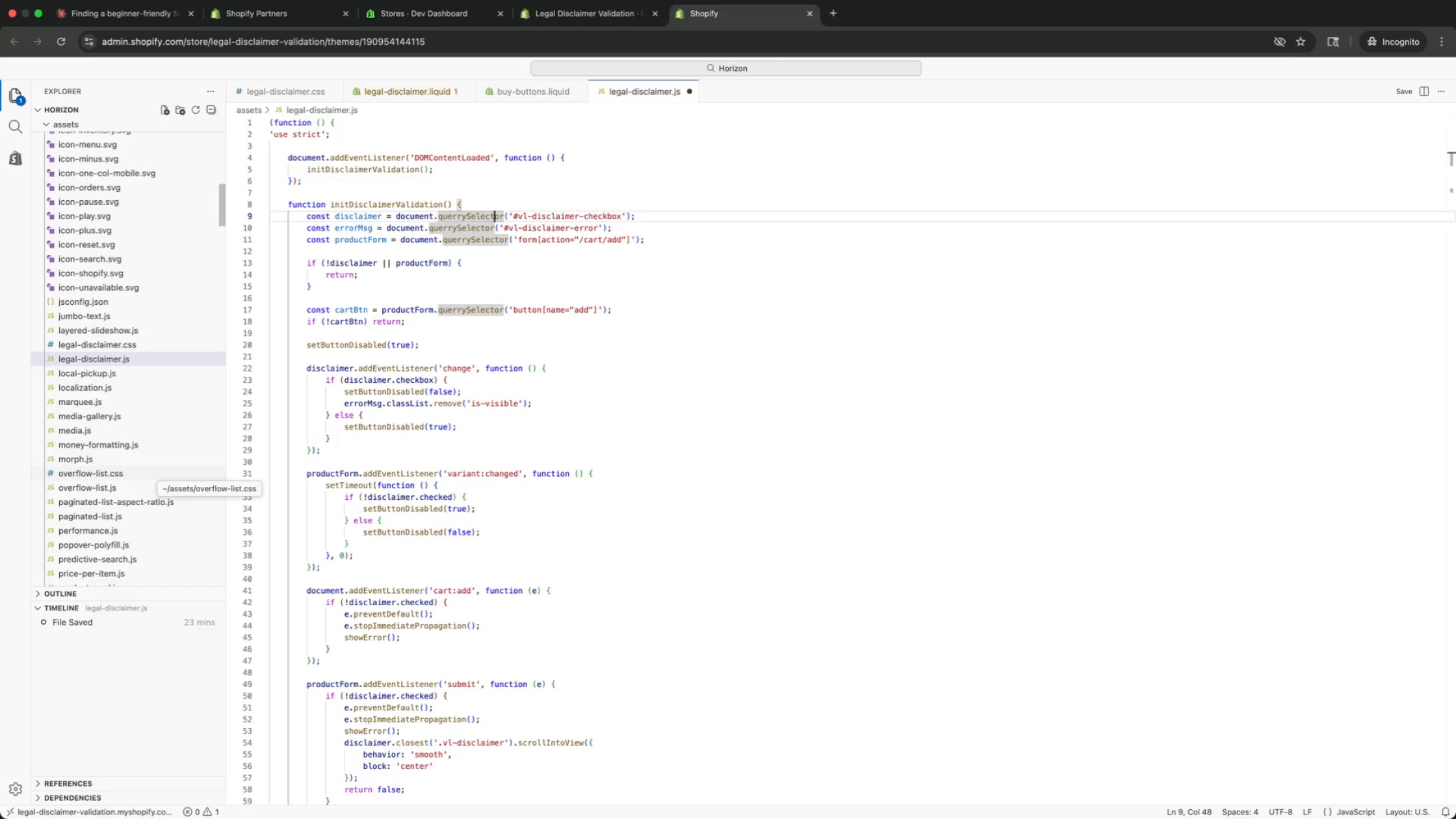 
key(ArrowRight)
 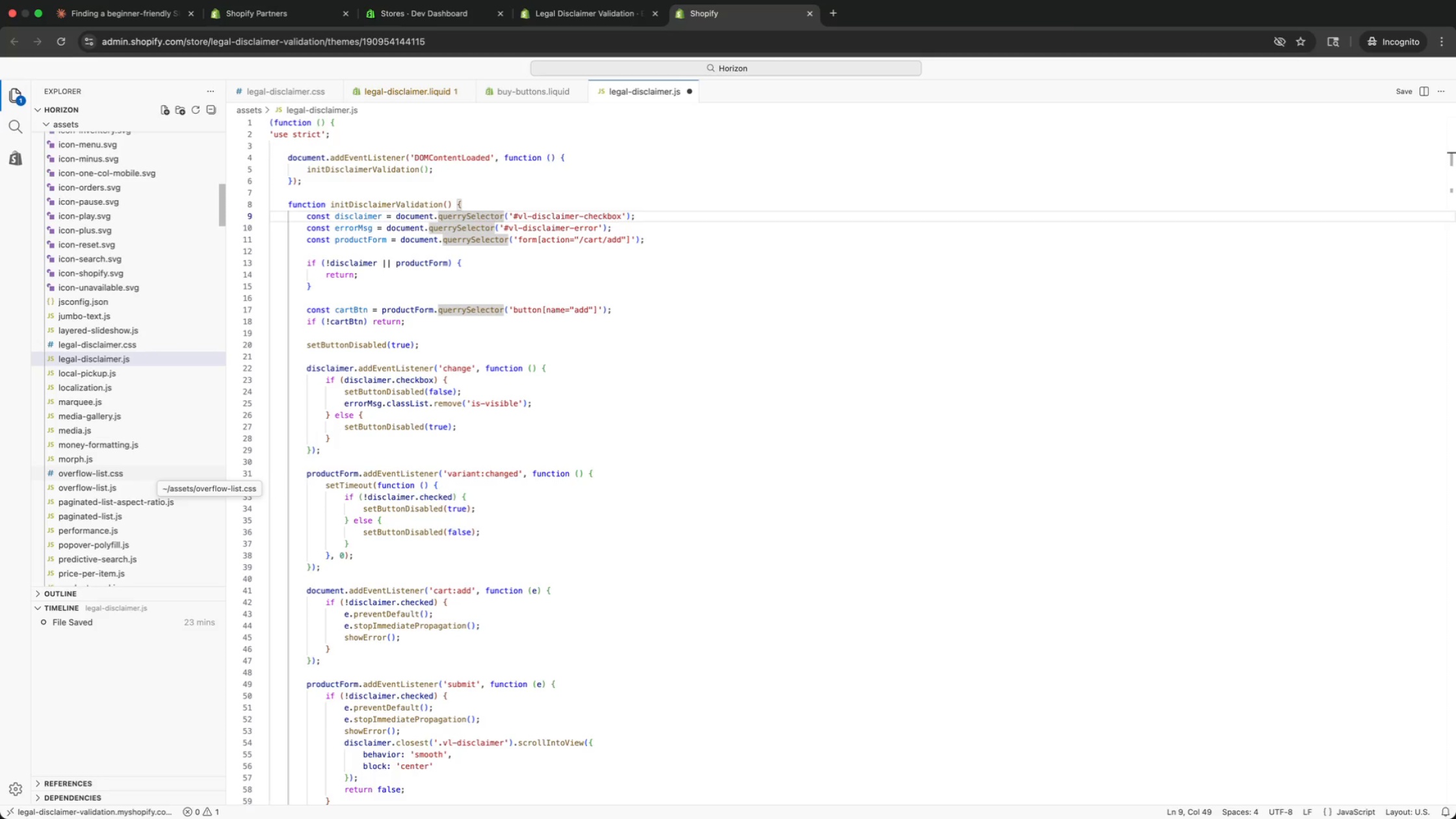 
key(ArrowDown)
 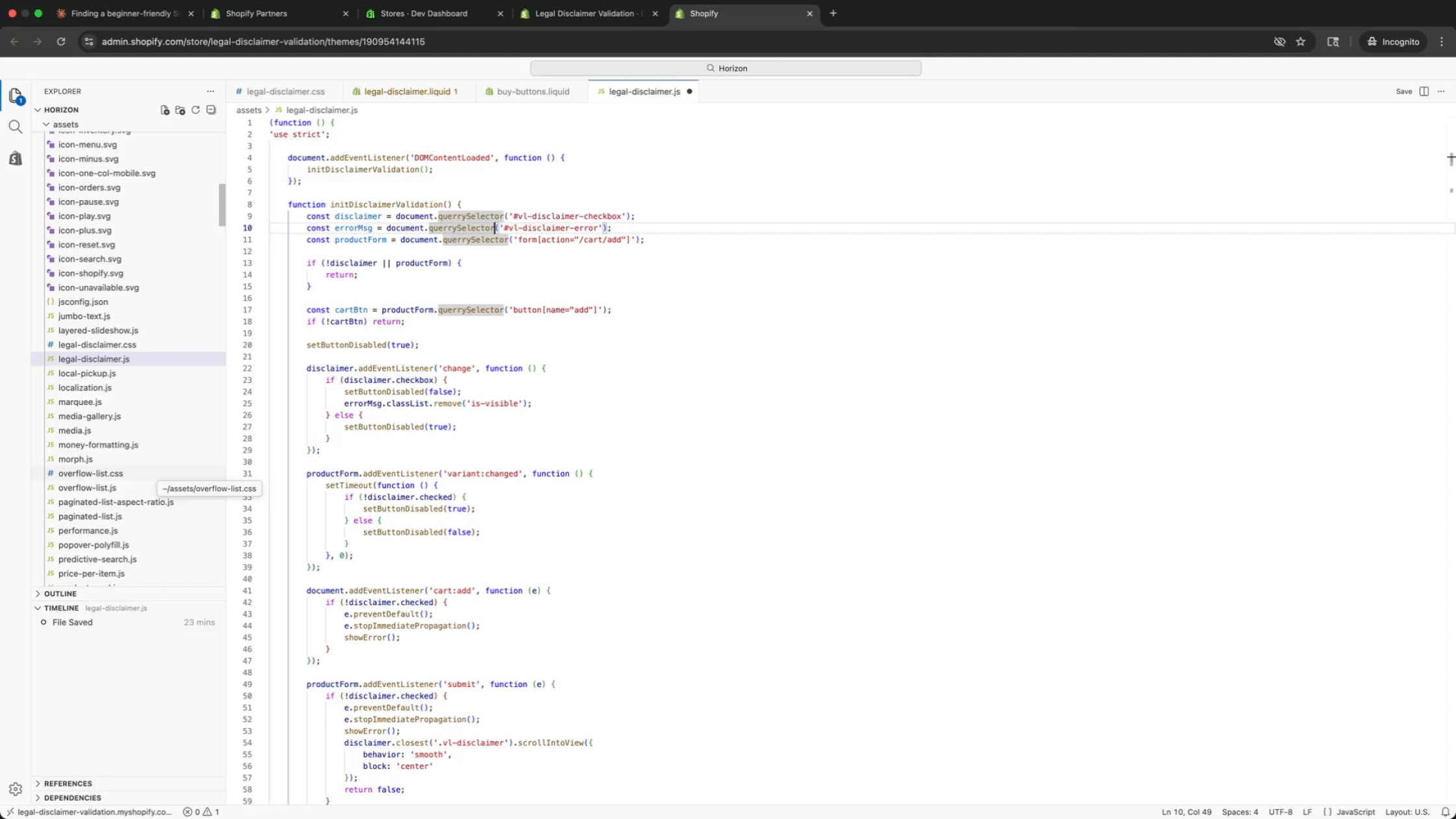 
key(ArrowDown)
 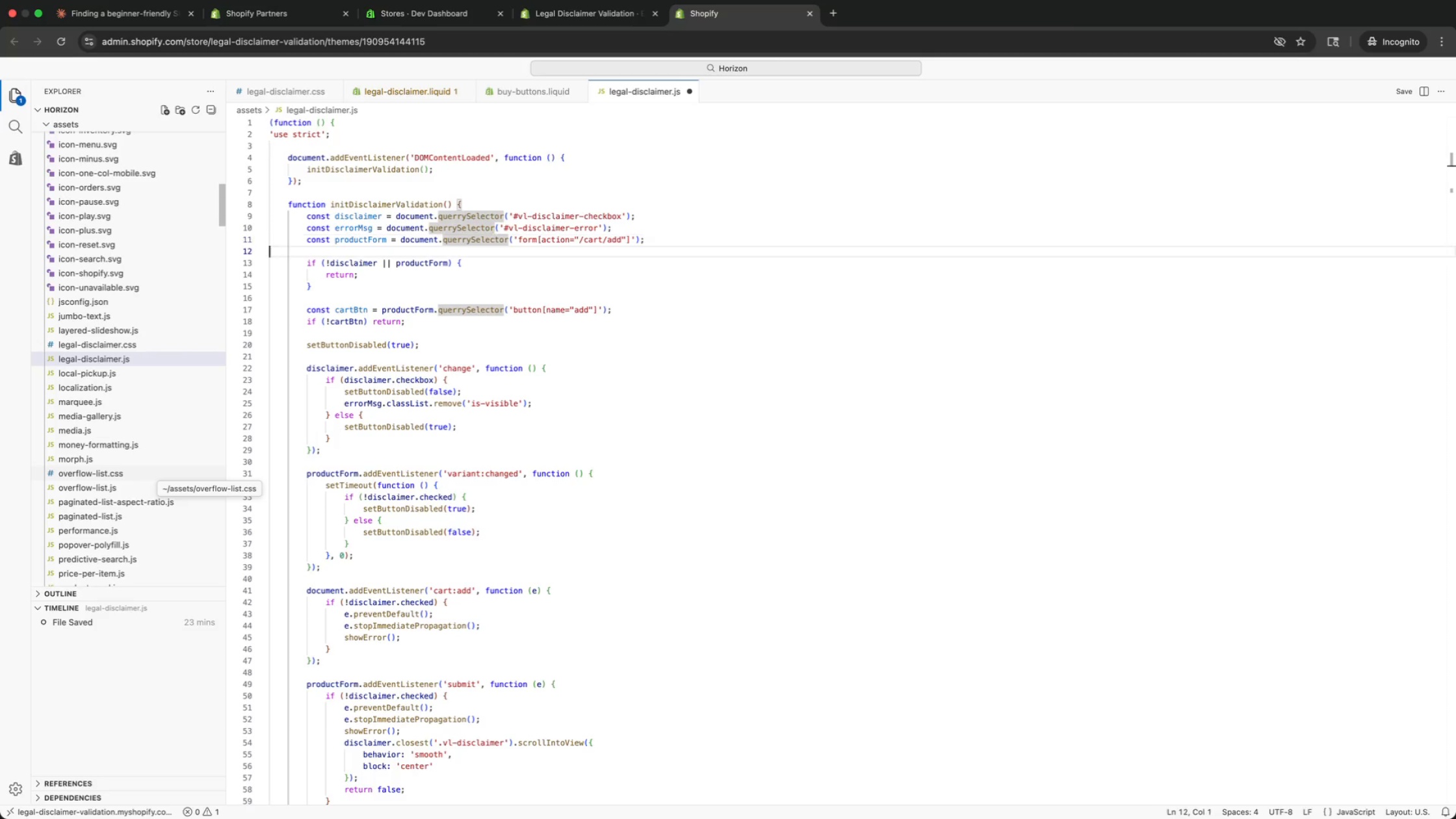 
key(ArrowDown)
 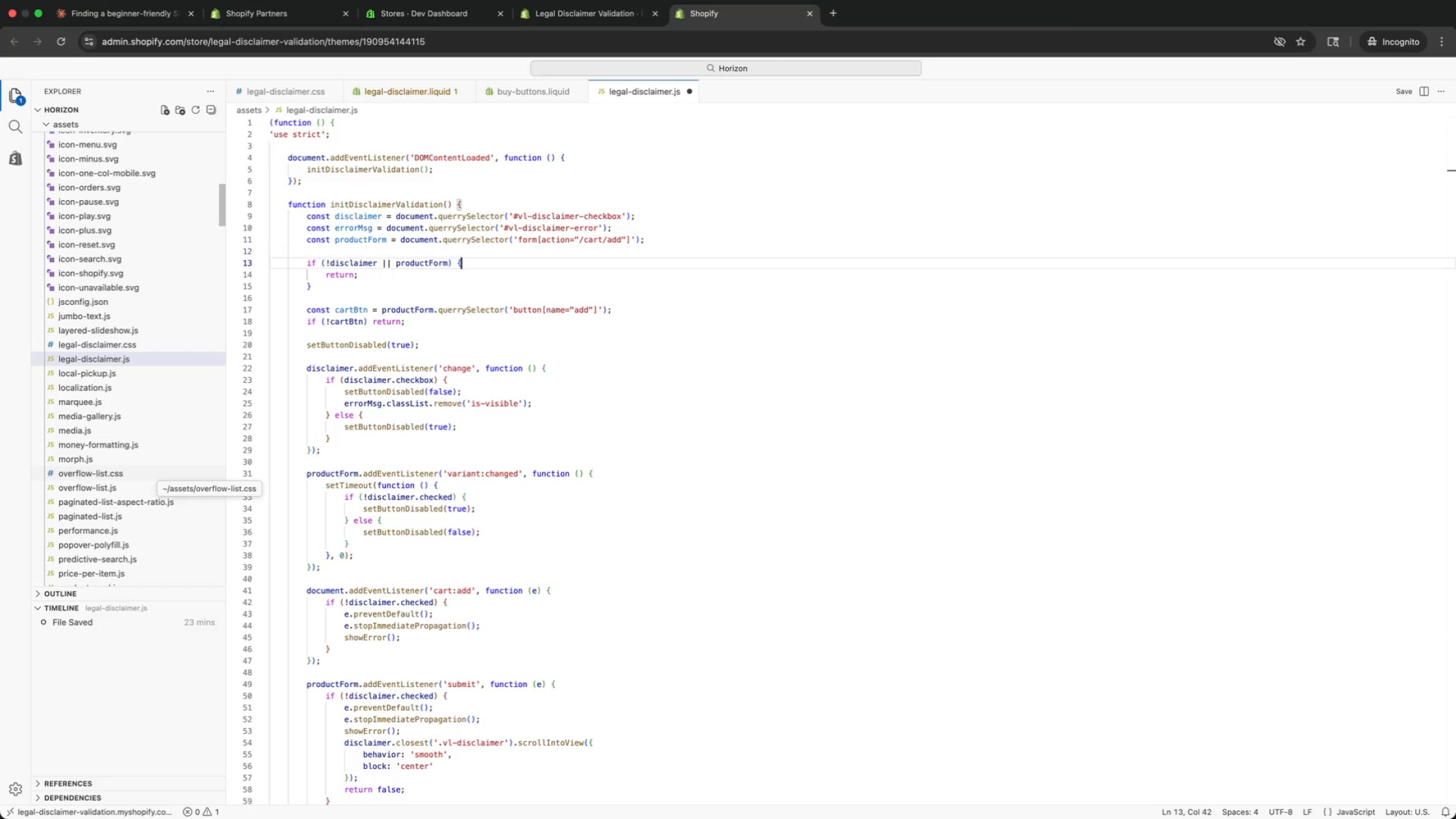 
key(ArrowDown)
 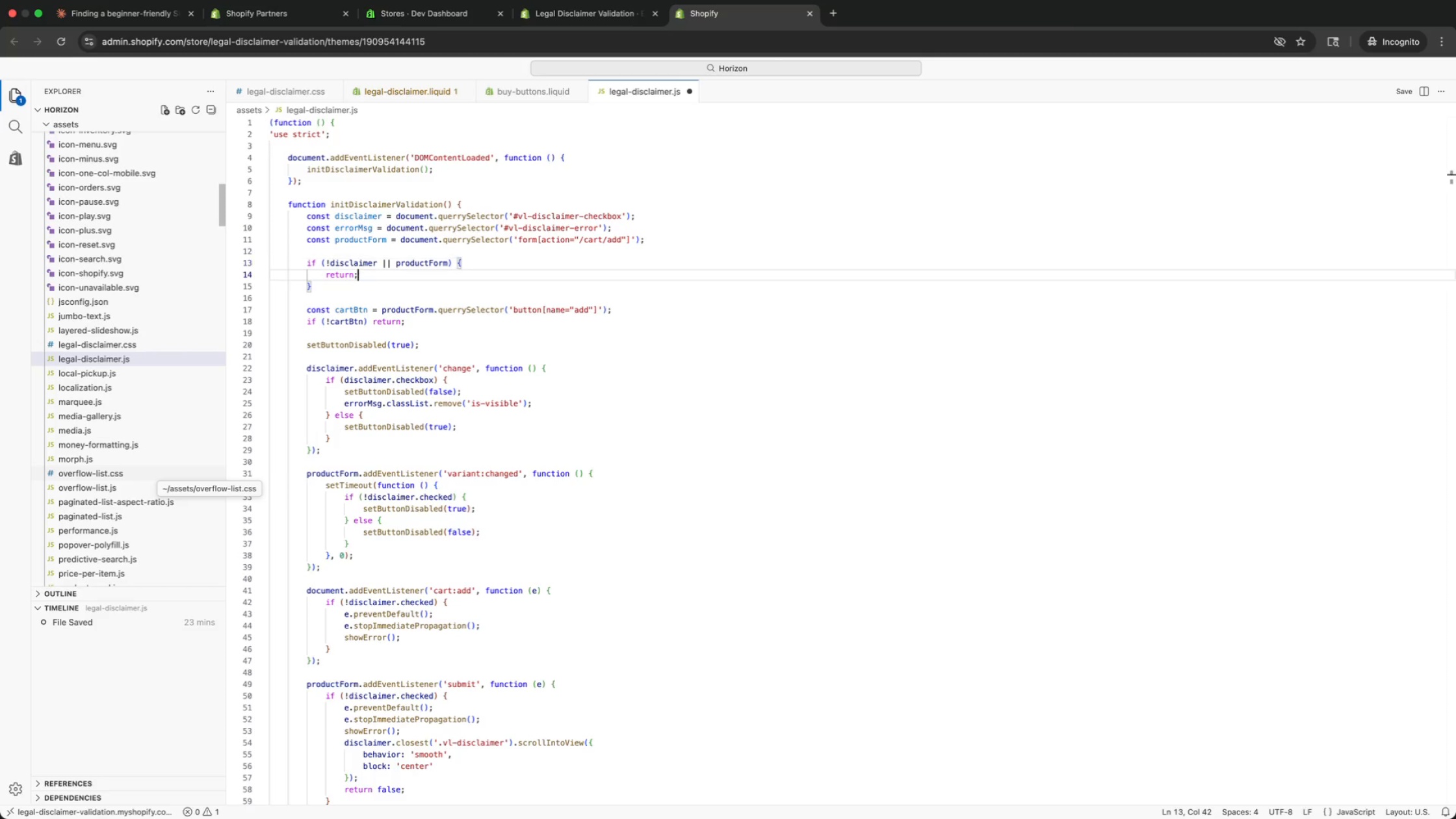 
key(ArrowDown)
 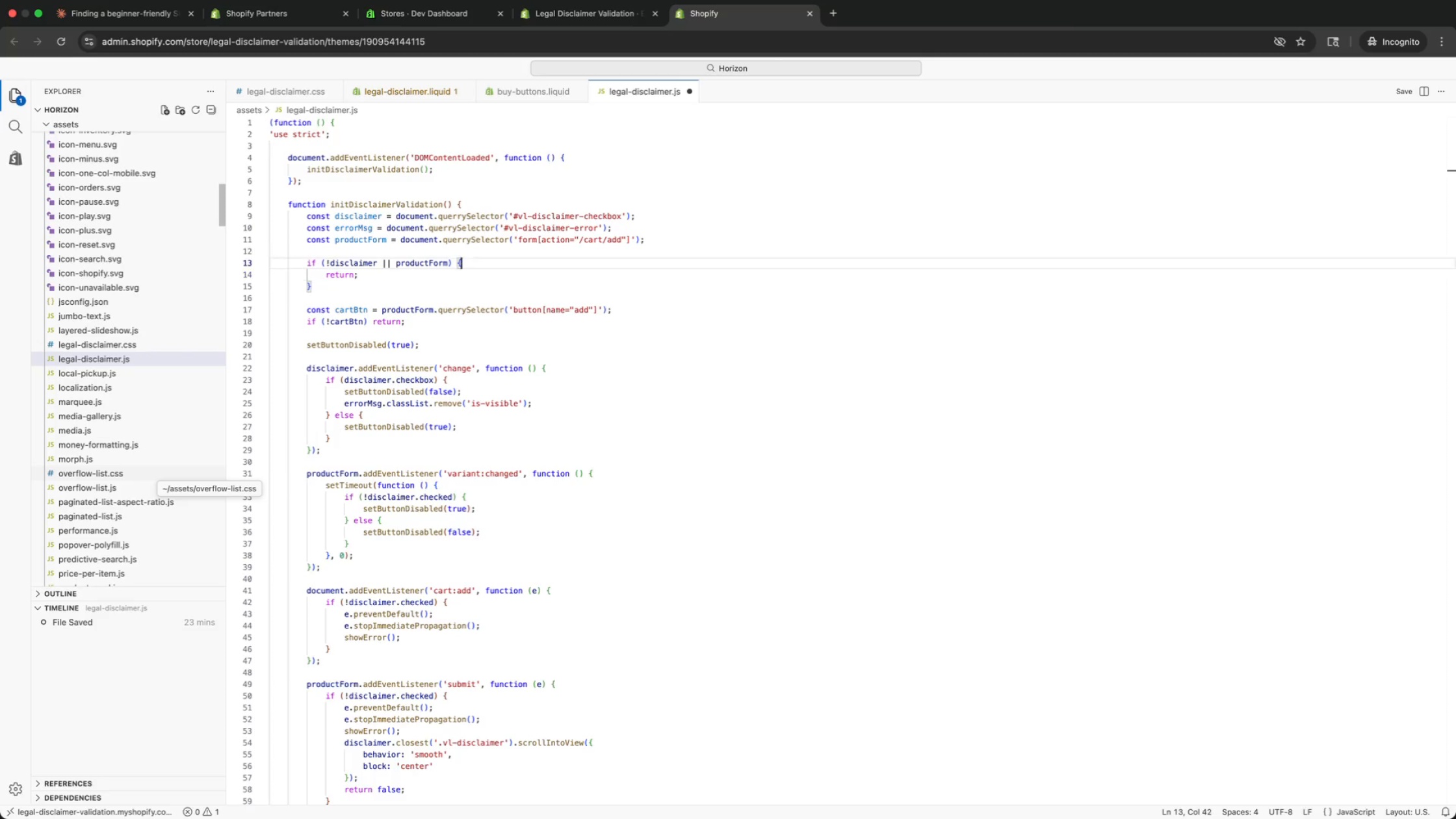 
key(ArrowUp)
 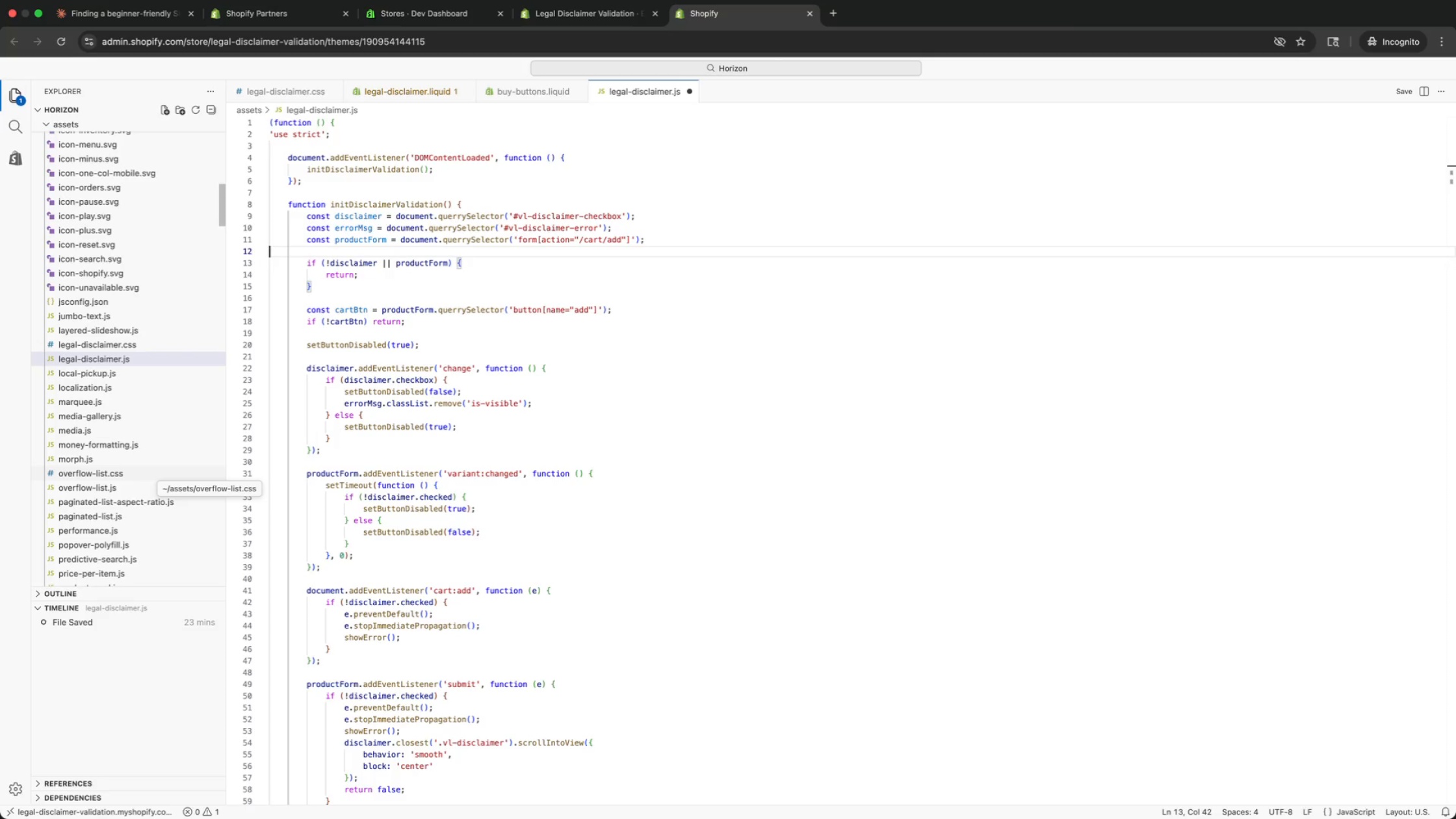 
key(ArrowUp)
 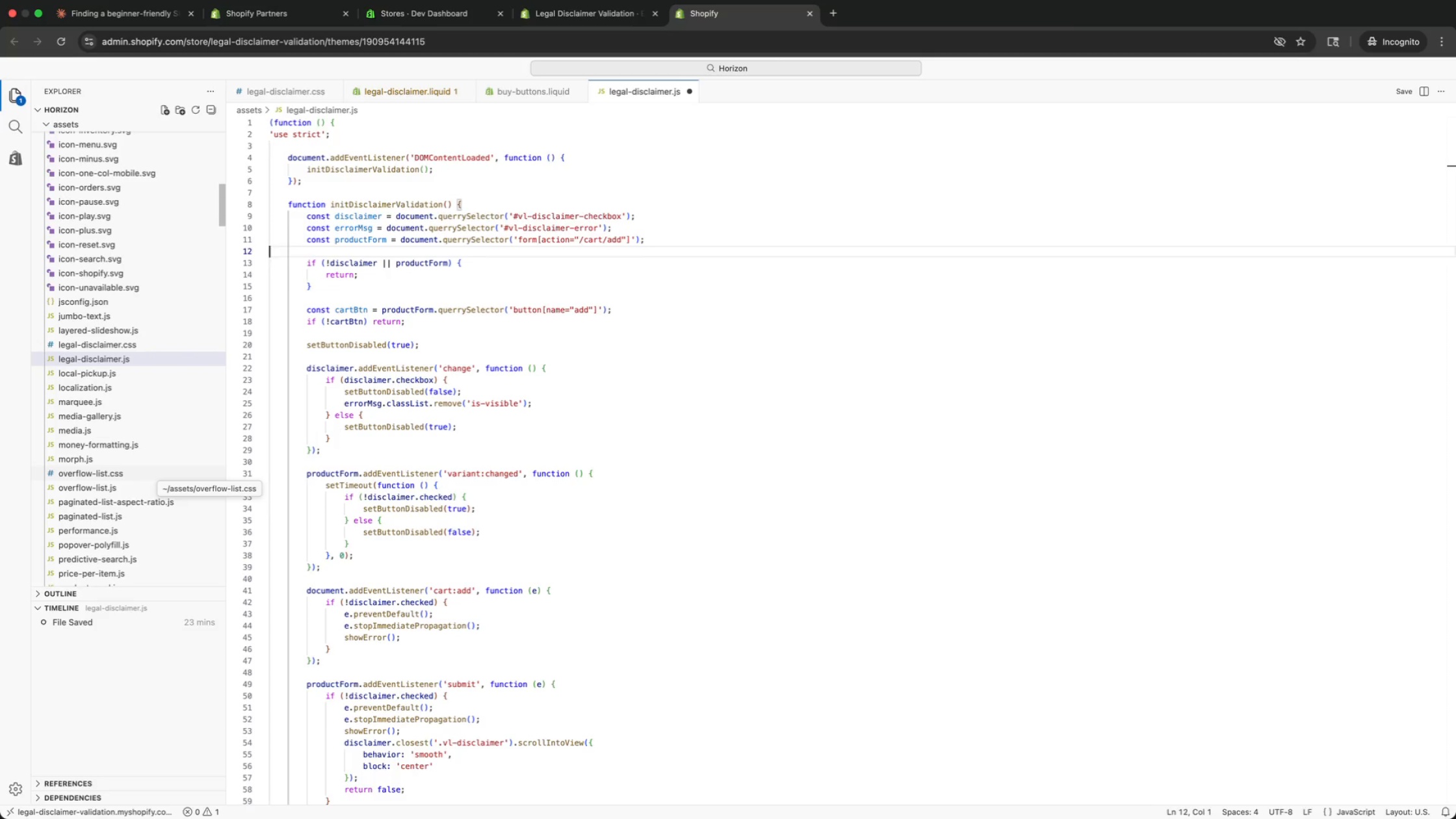 
key(ArrowUp)
 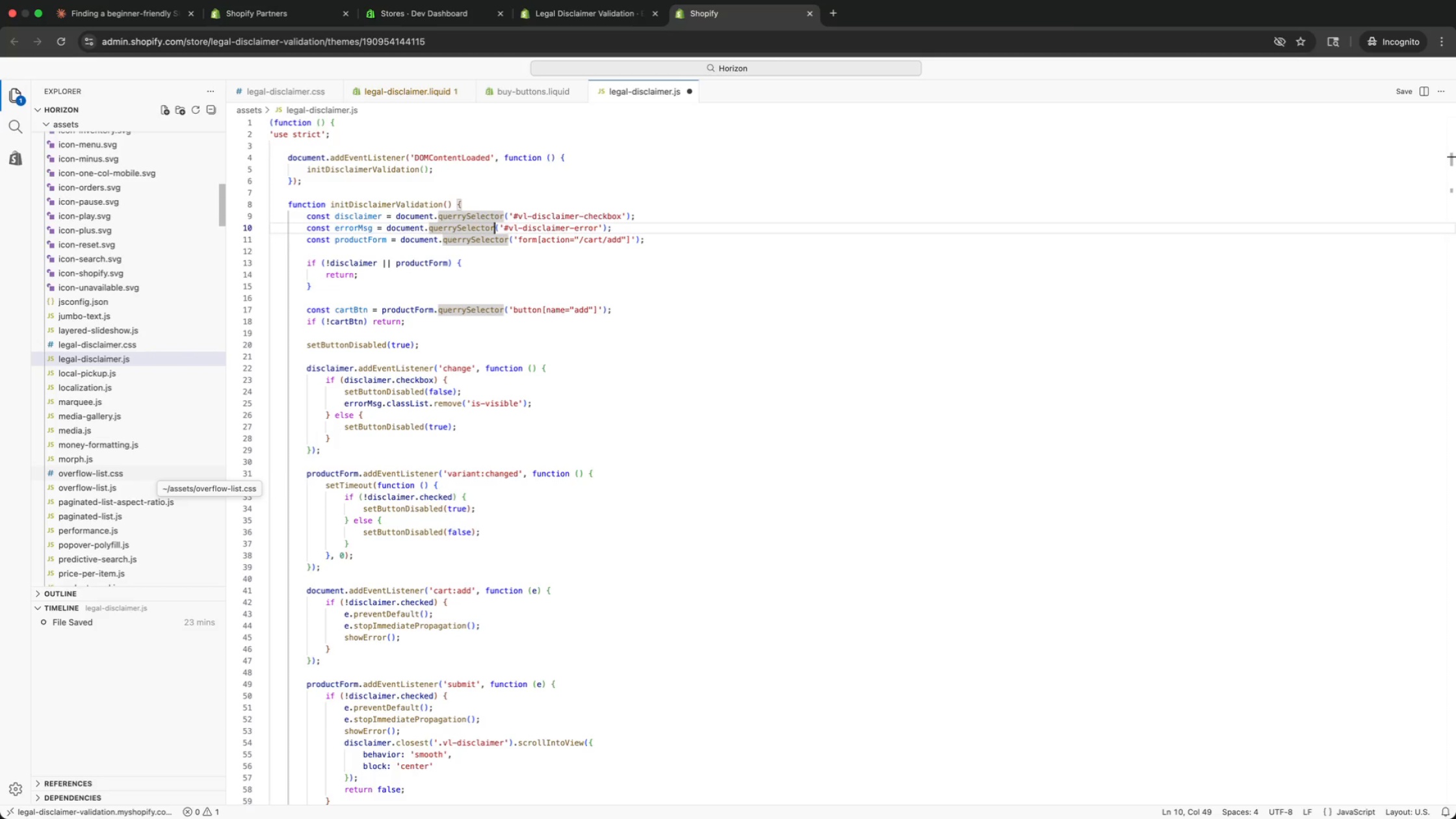 
key(ArrowUp)
 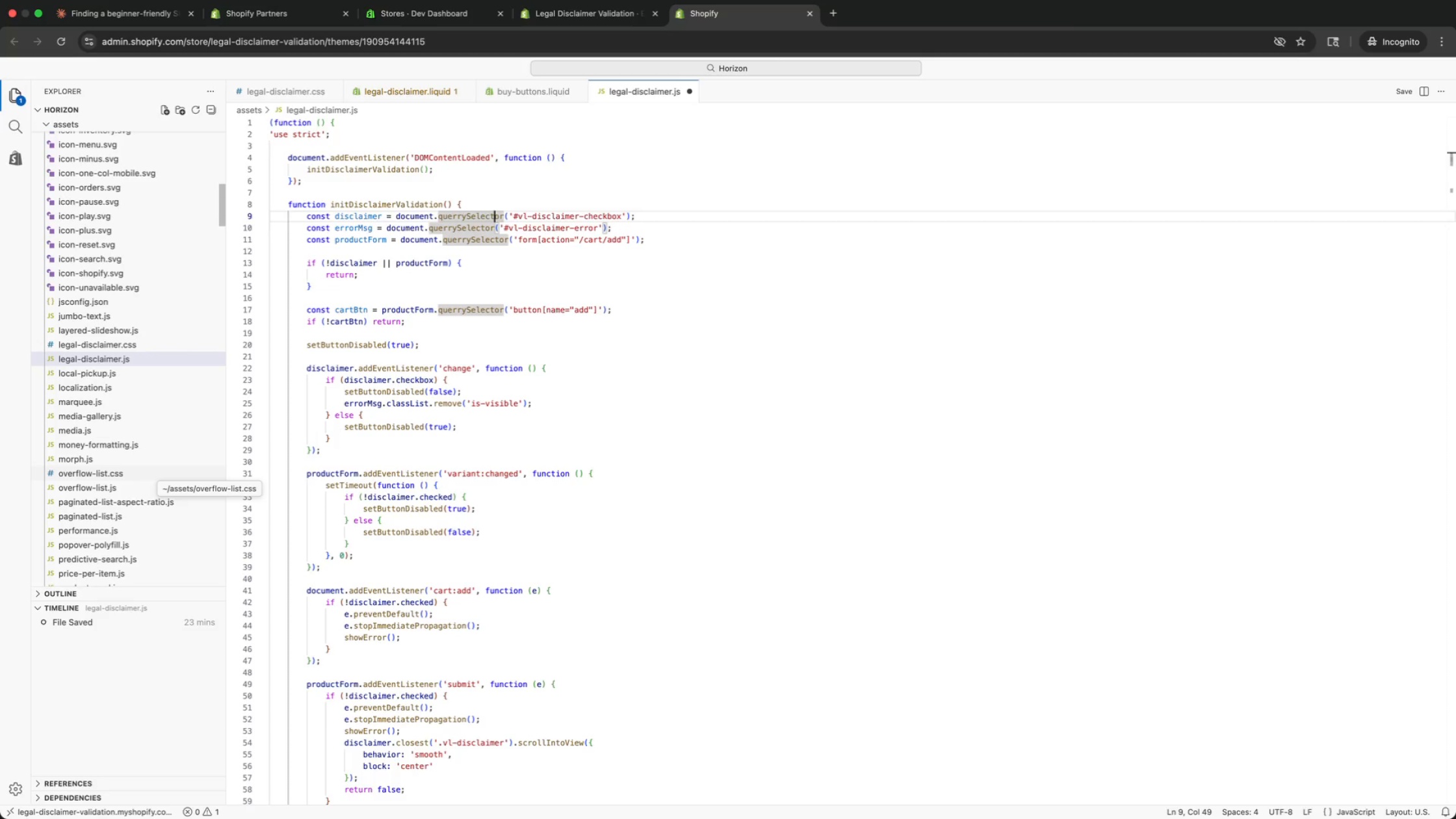 
key(ArrowUp)
 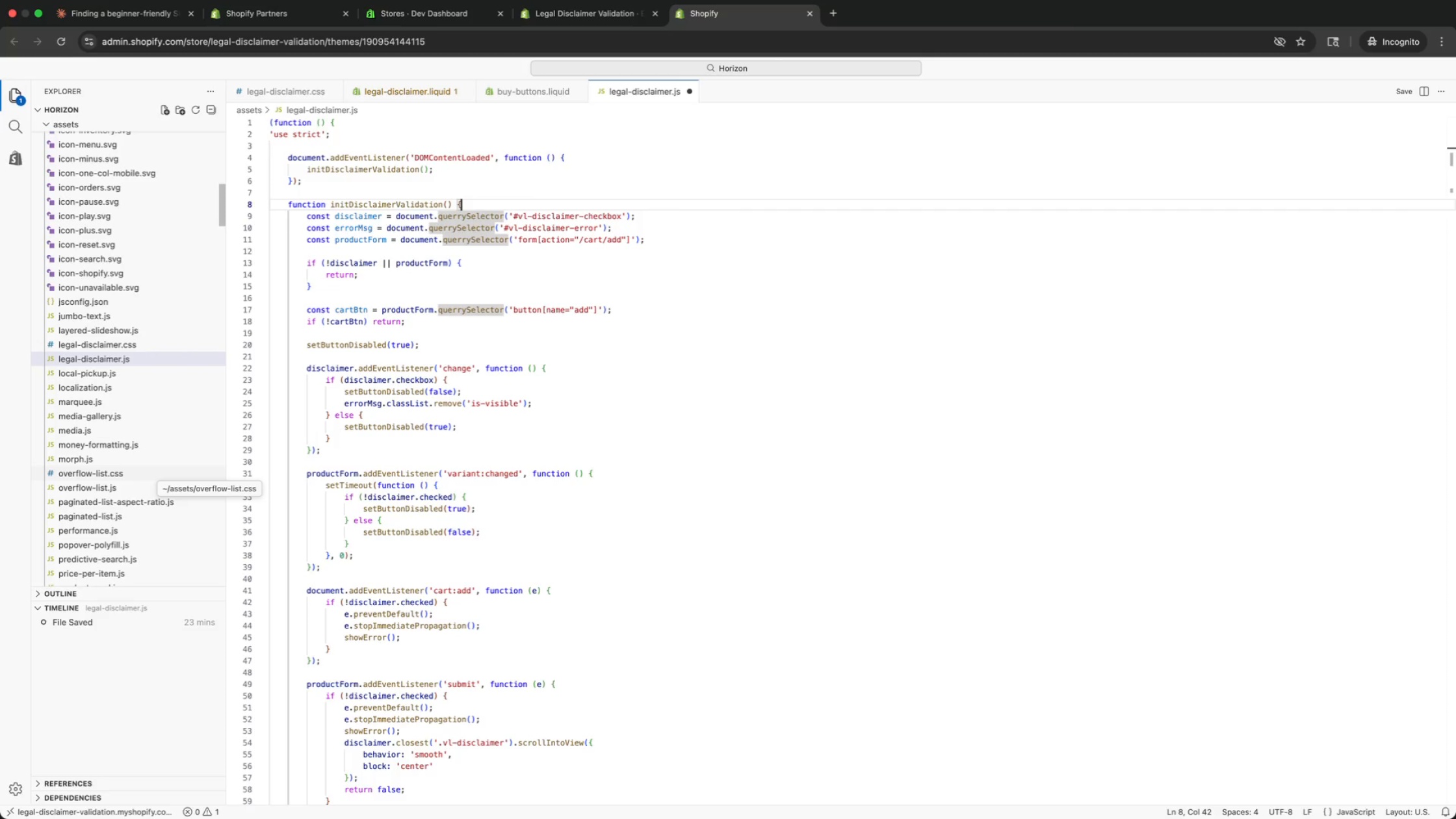 
key(ArrowUp)
 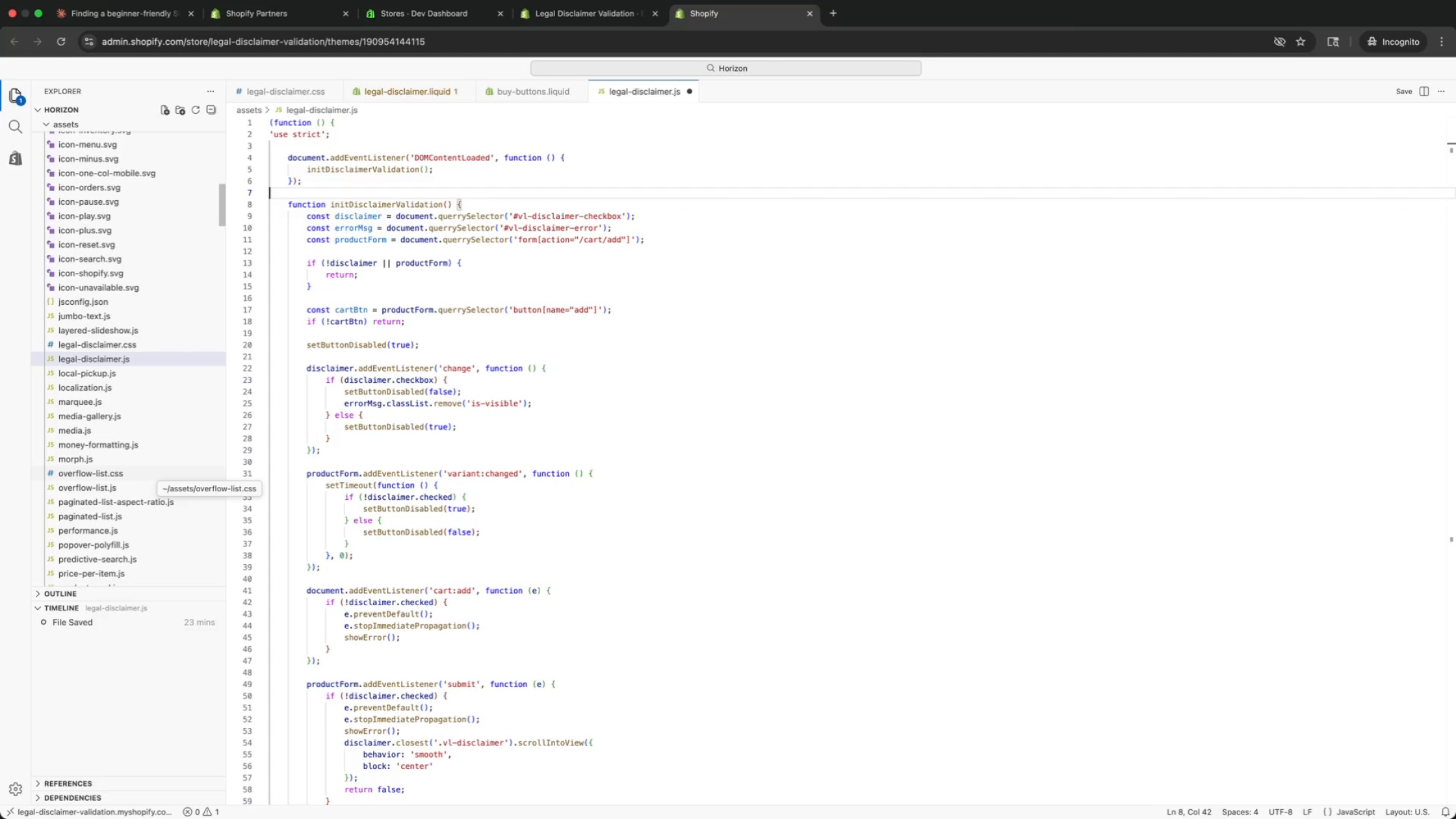 
key(ArrowUp)
 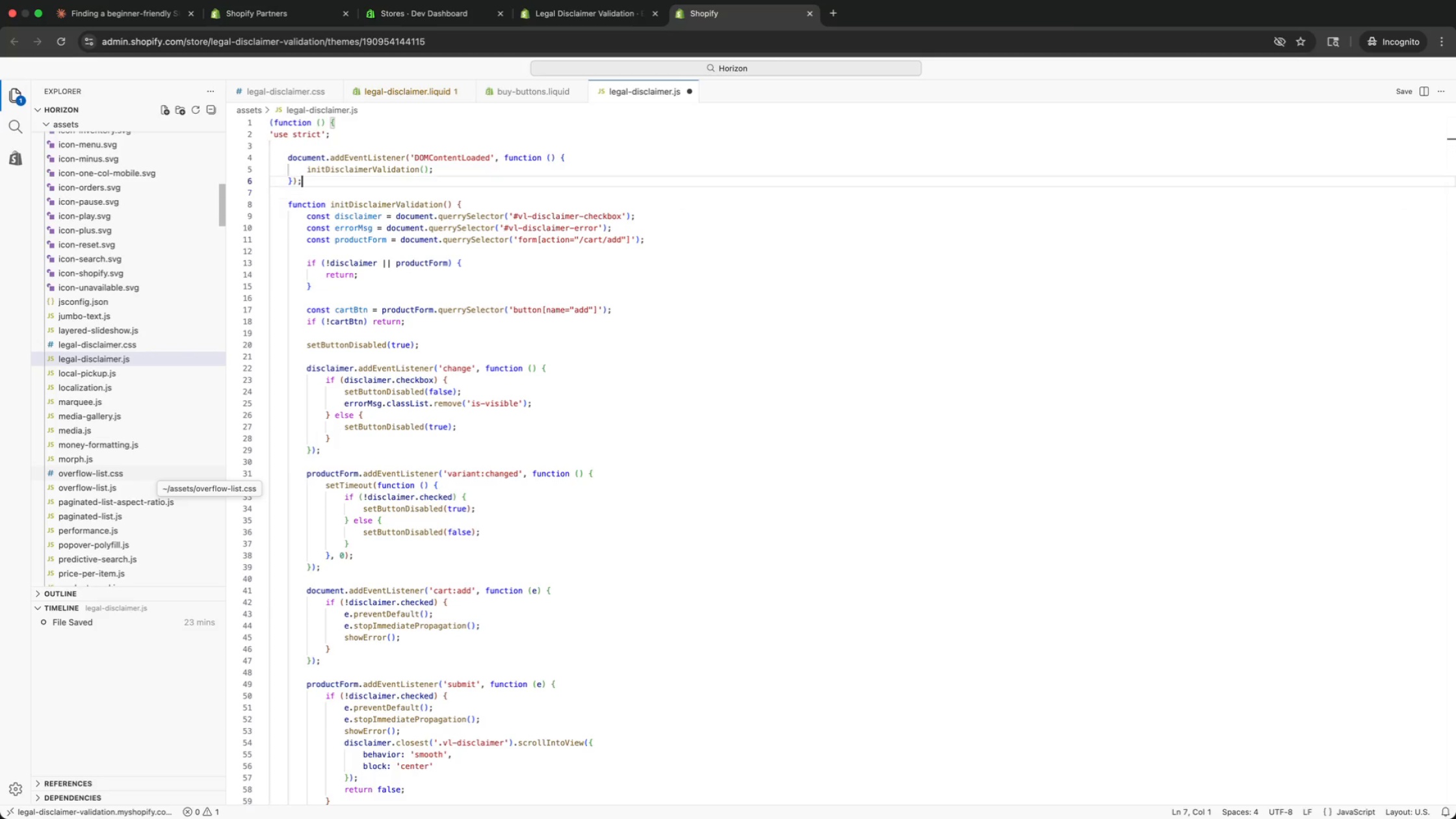 
key(ArrowUp)
 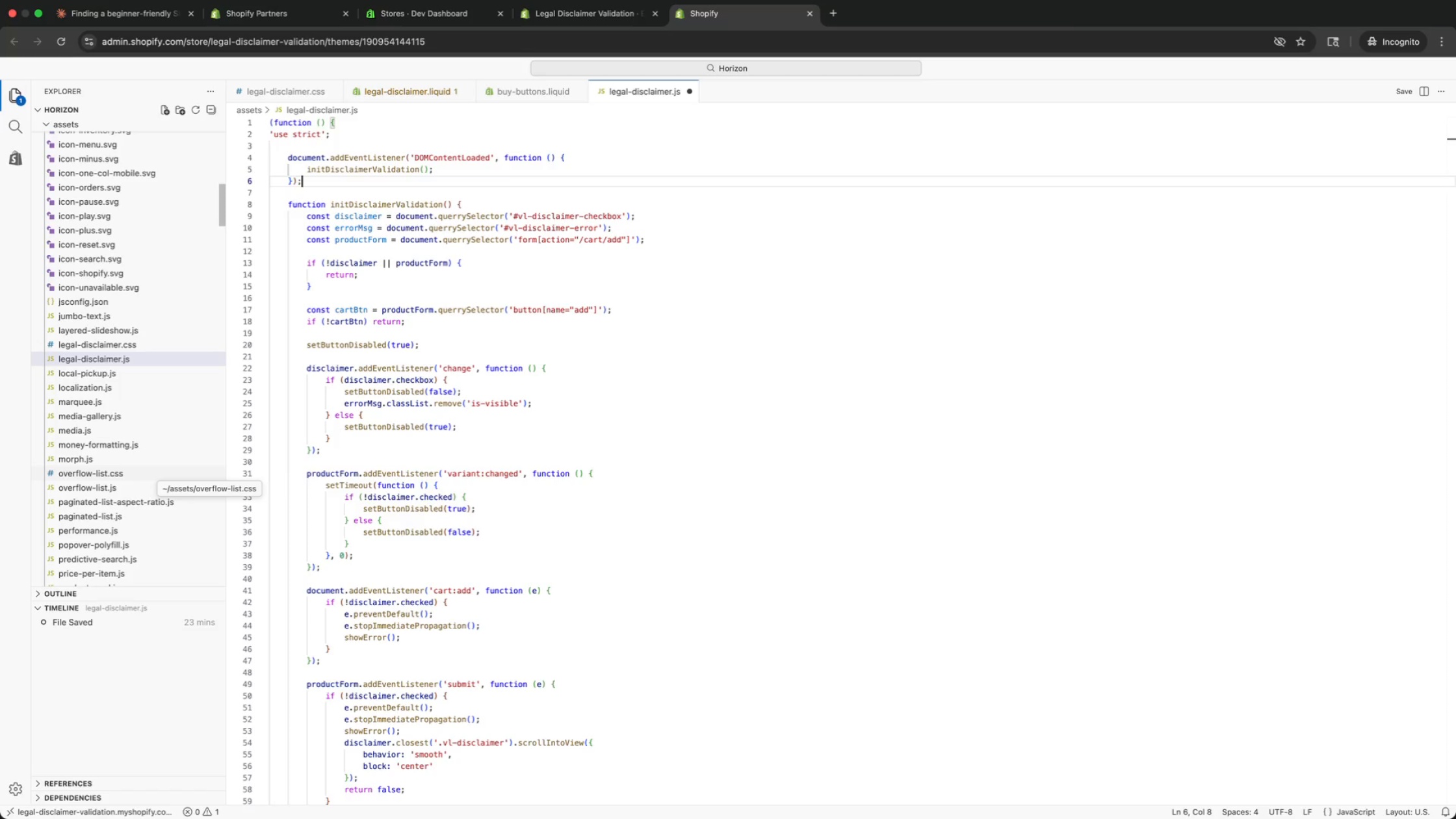 
key(ArrowUp)
 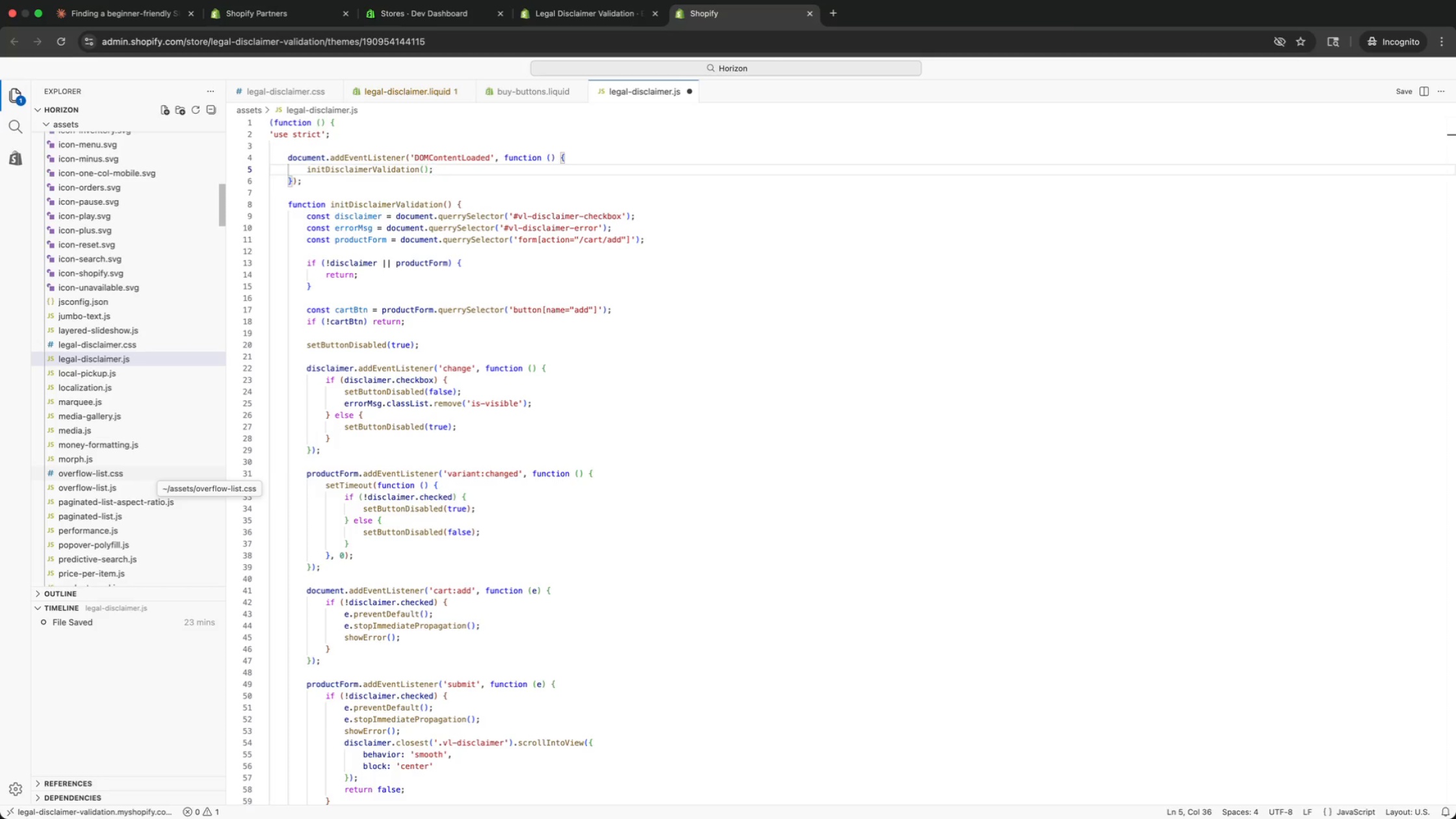 
key(ArrowUp)
 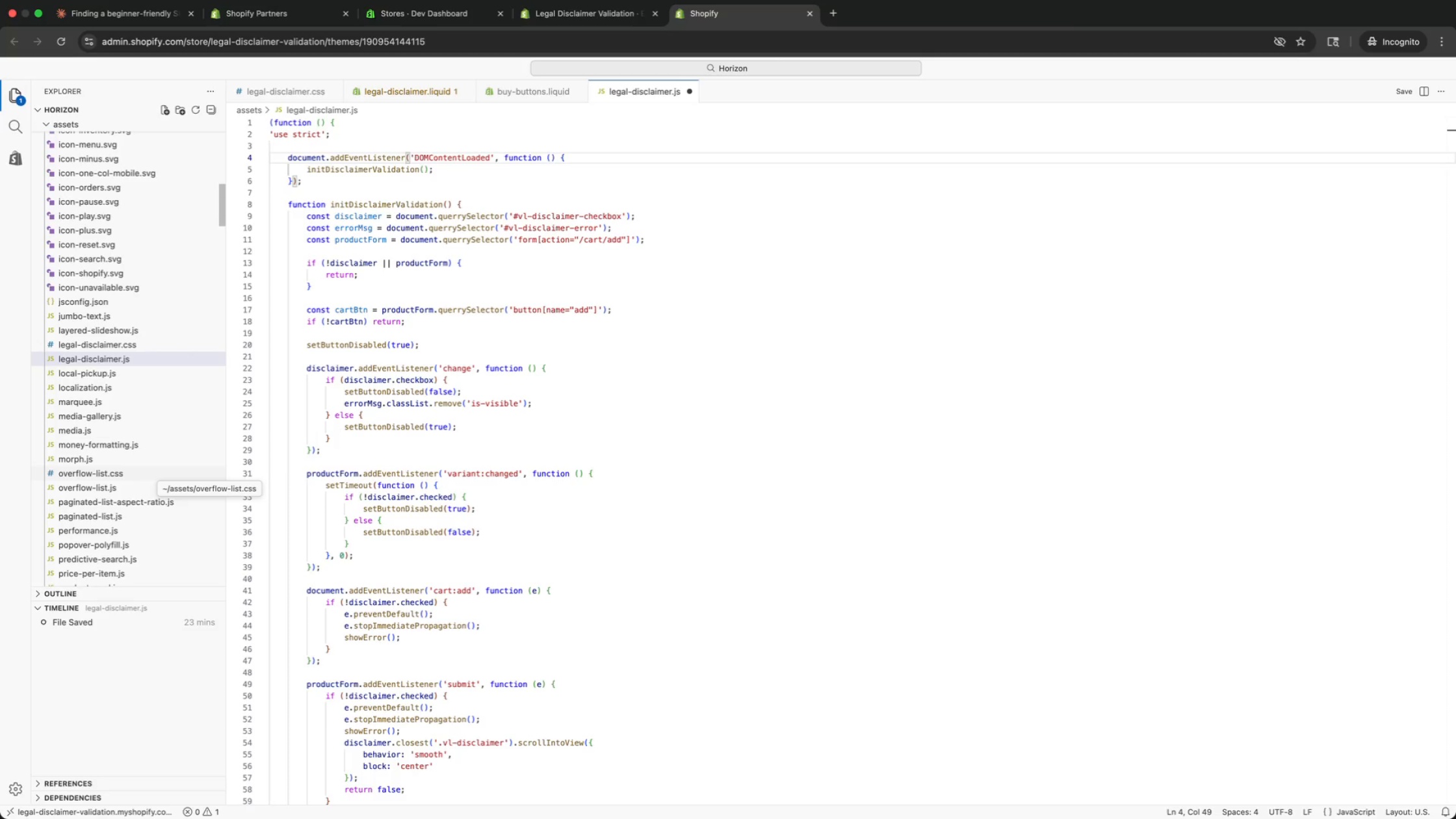 
key(ArrowDown)
 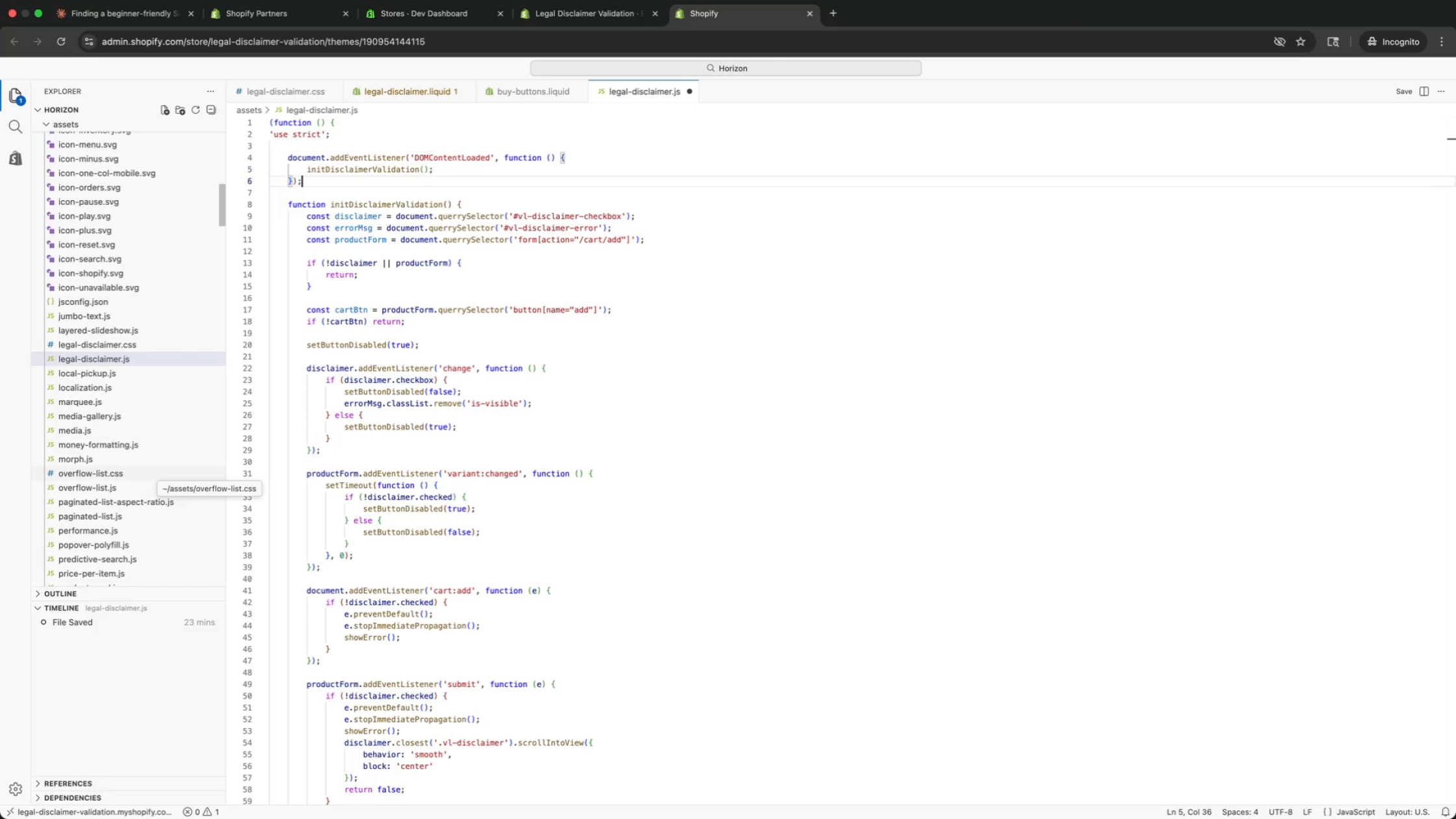 
key(ArrowDown)
 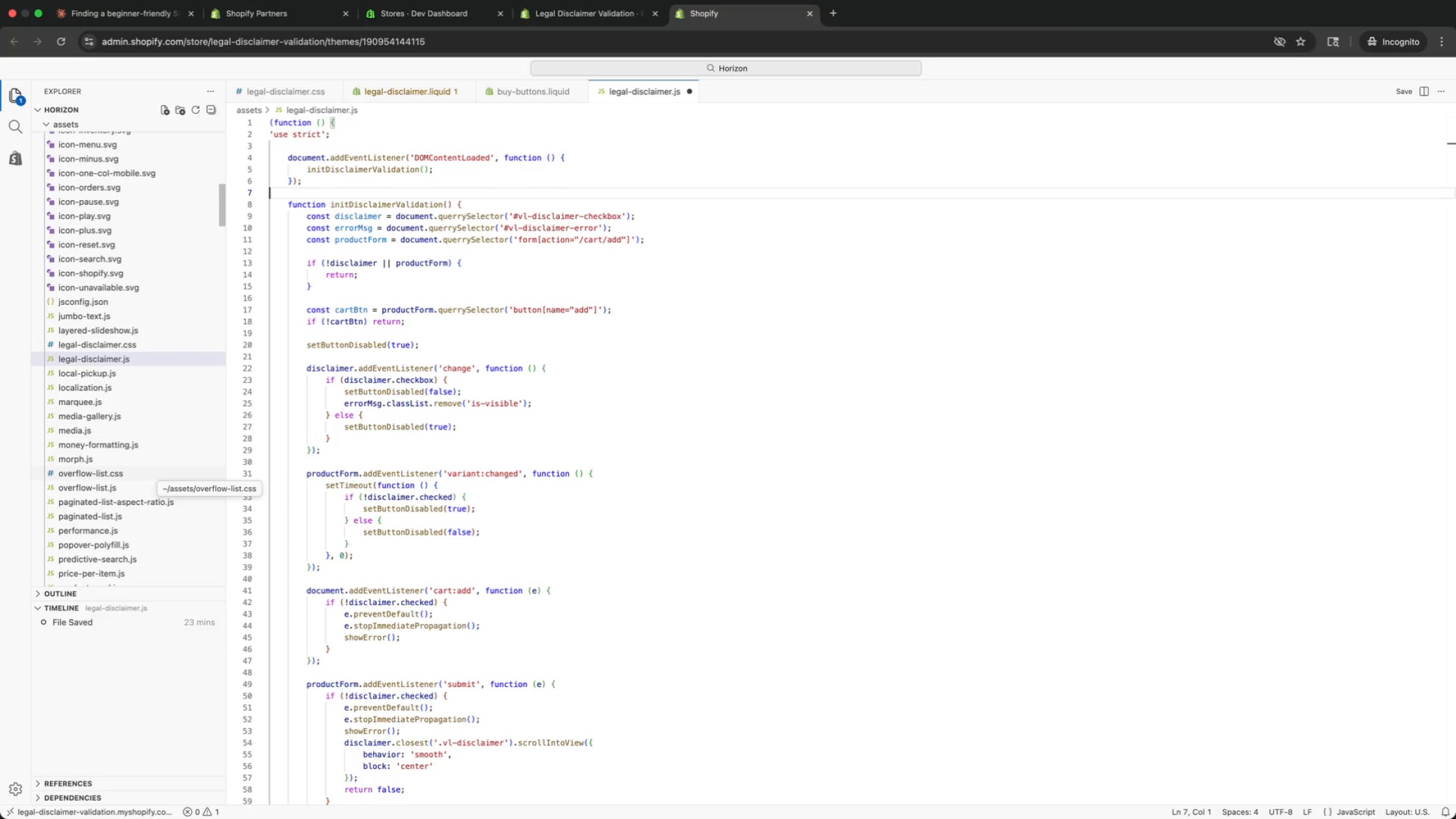 
key(ArrowDown)
 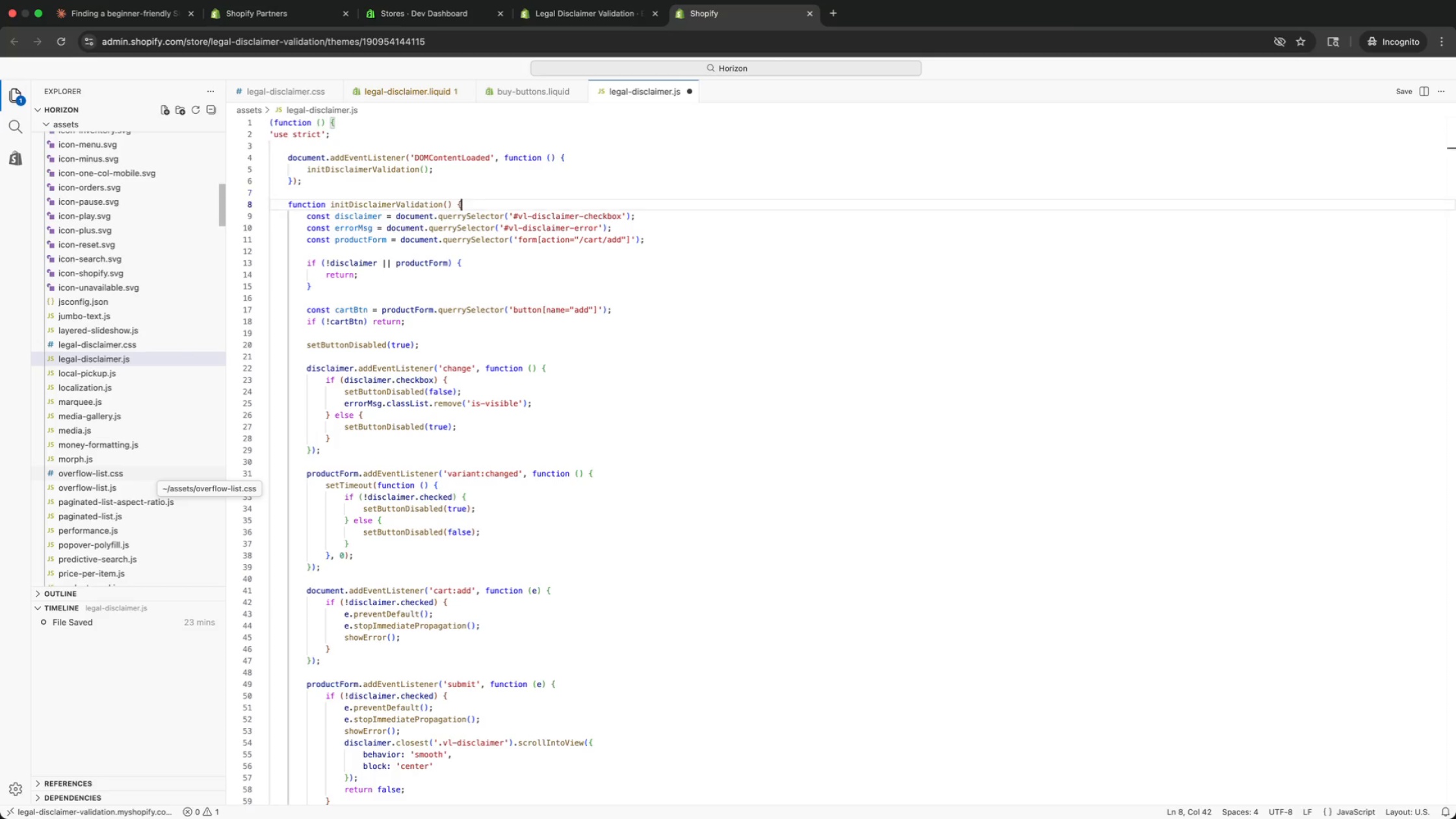 
key(ArrowDown)
 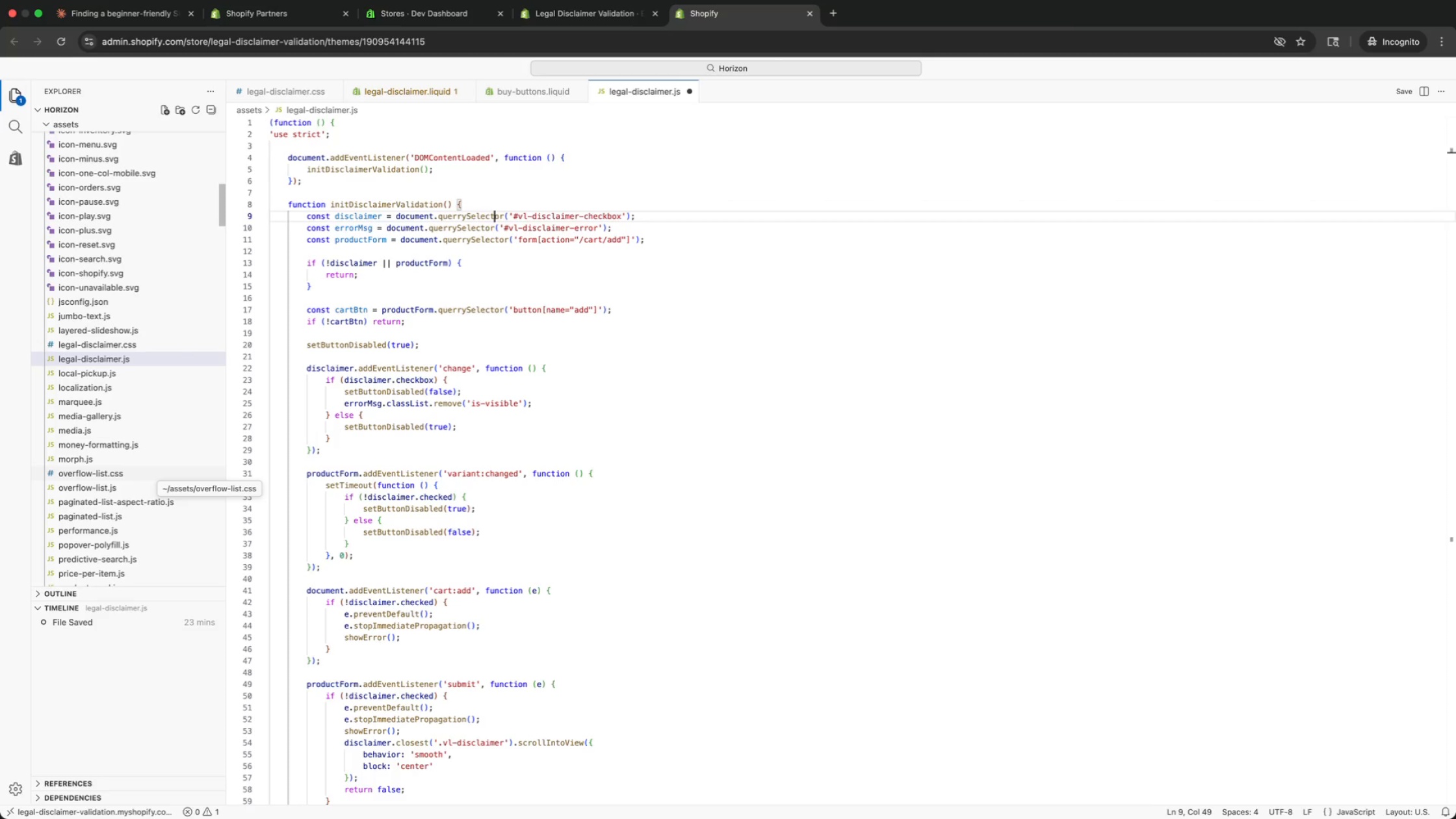 
key(ArrowDown)
 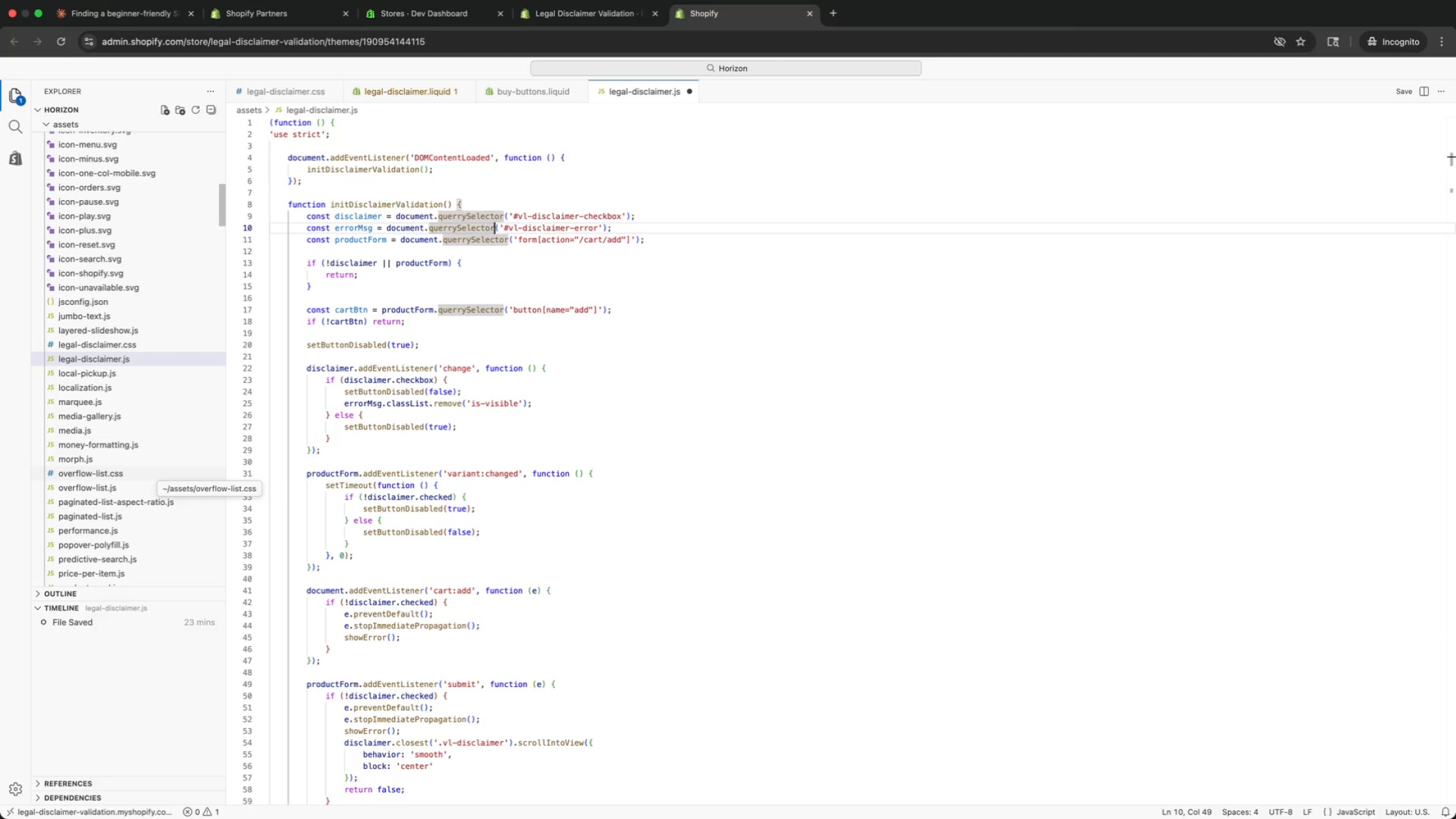 
key(ArrowDown)
 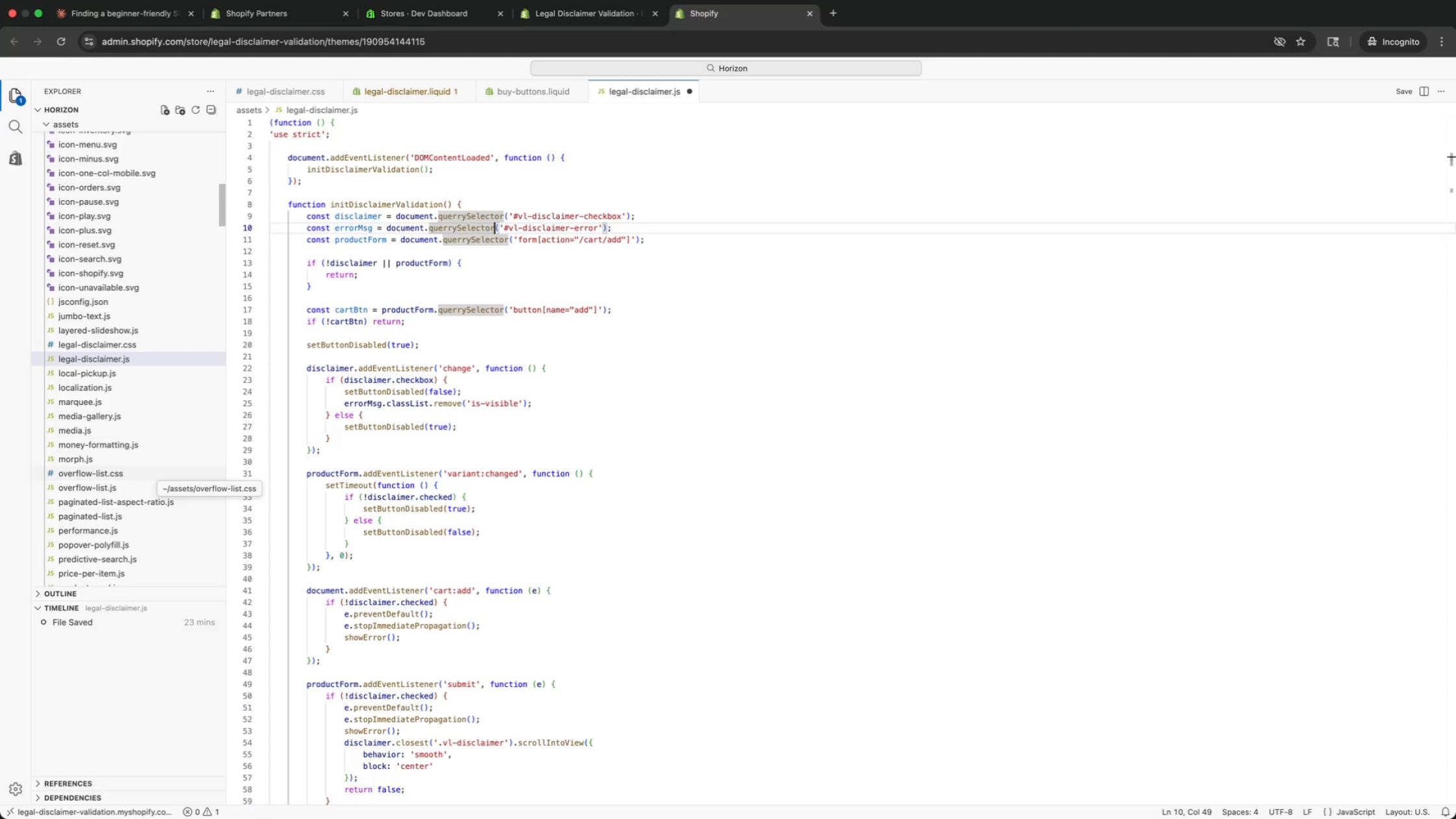 
key(ArrowDown)
 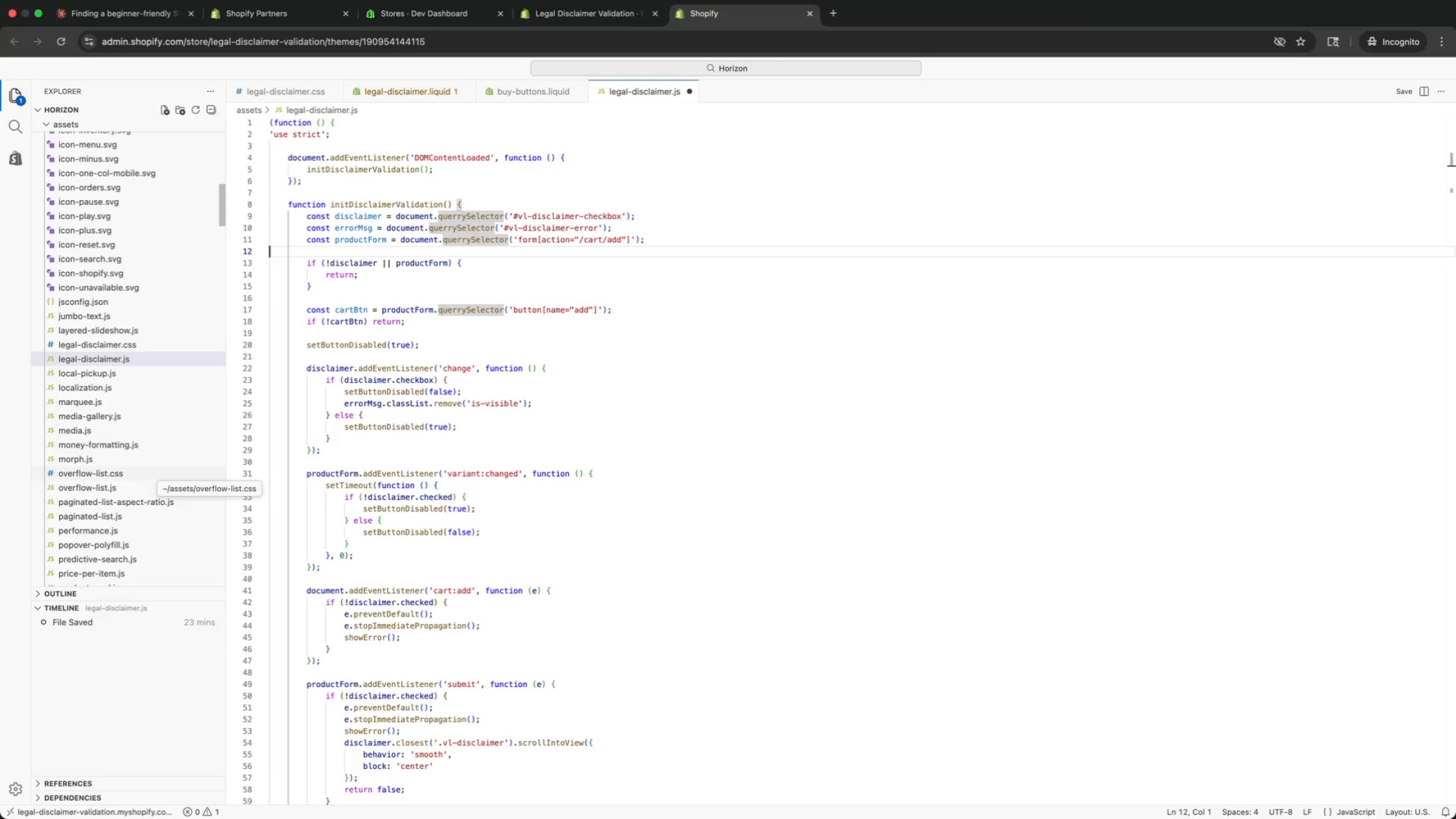 
key(ArrowDown)
 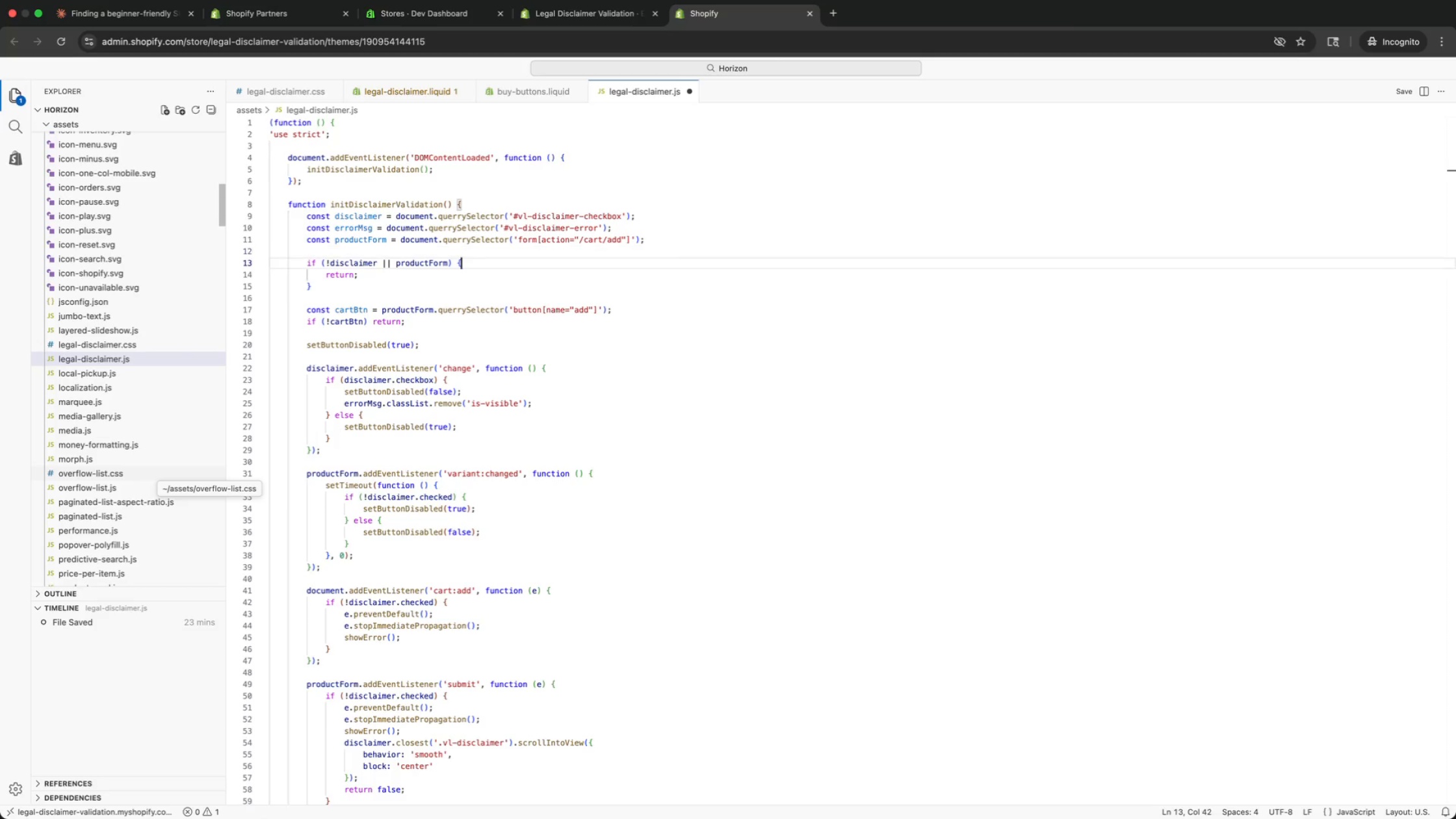 
key(ArrowDown)
 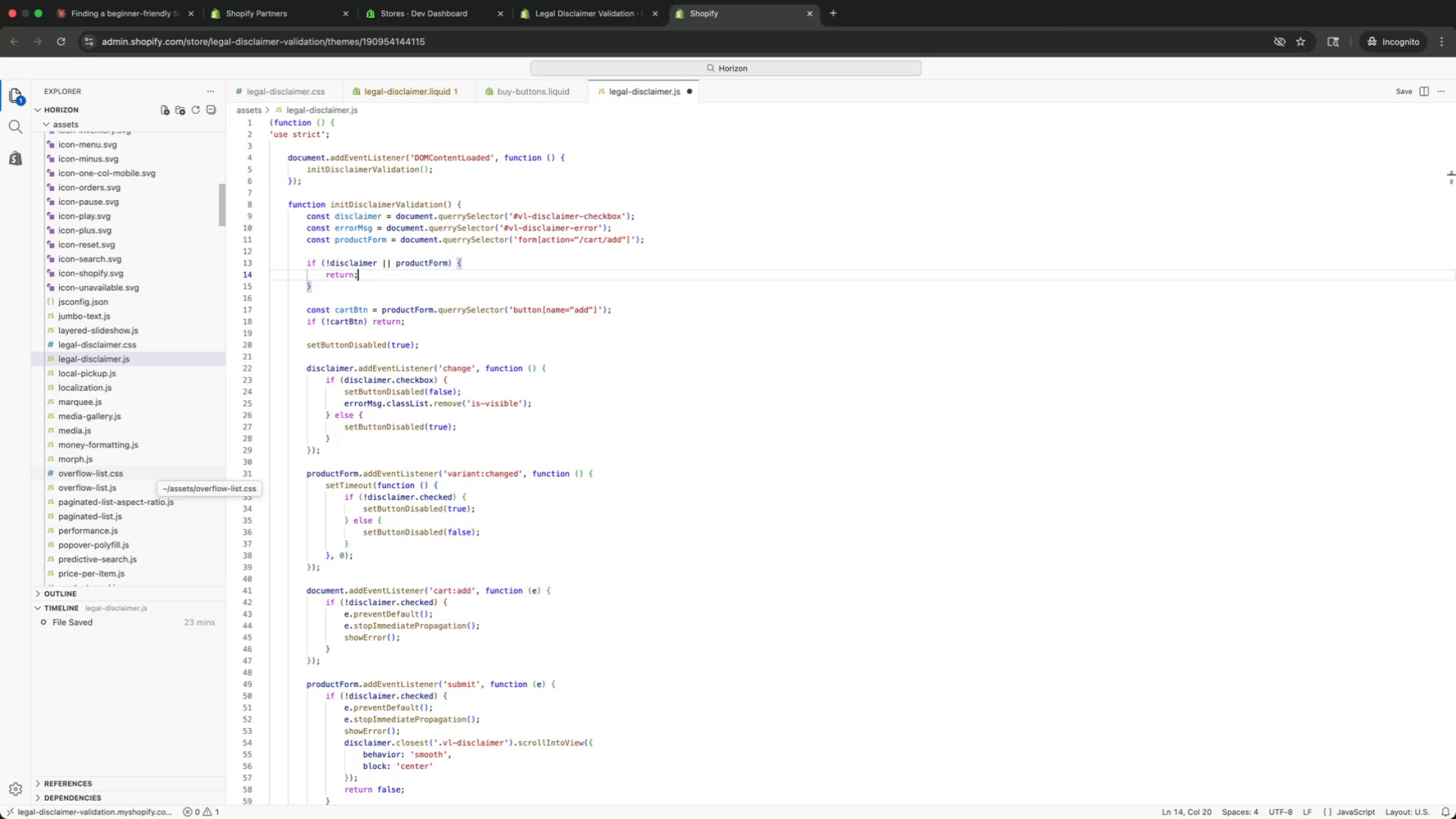 
key(ArrowDown)
 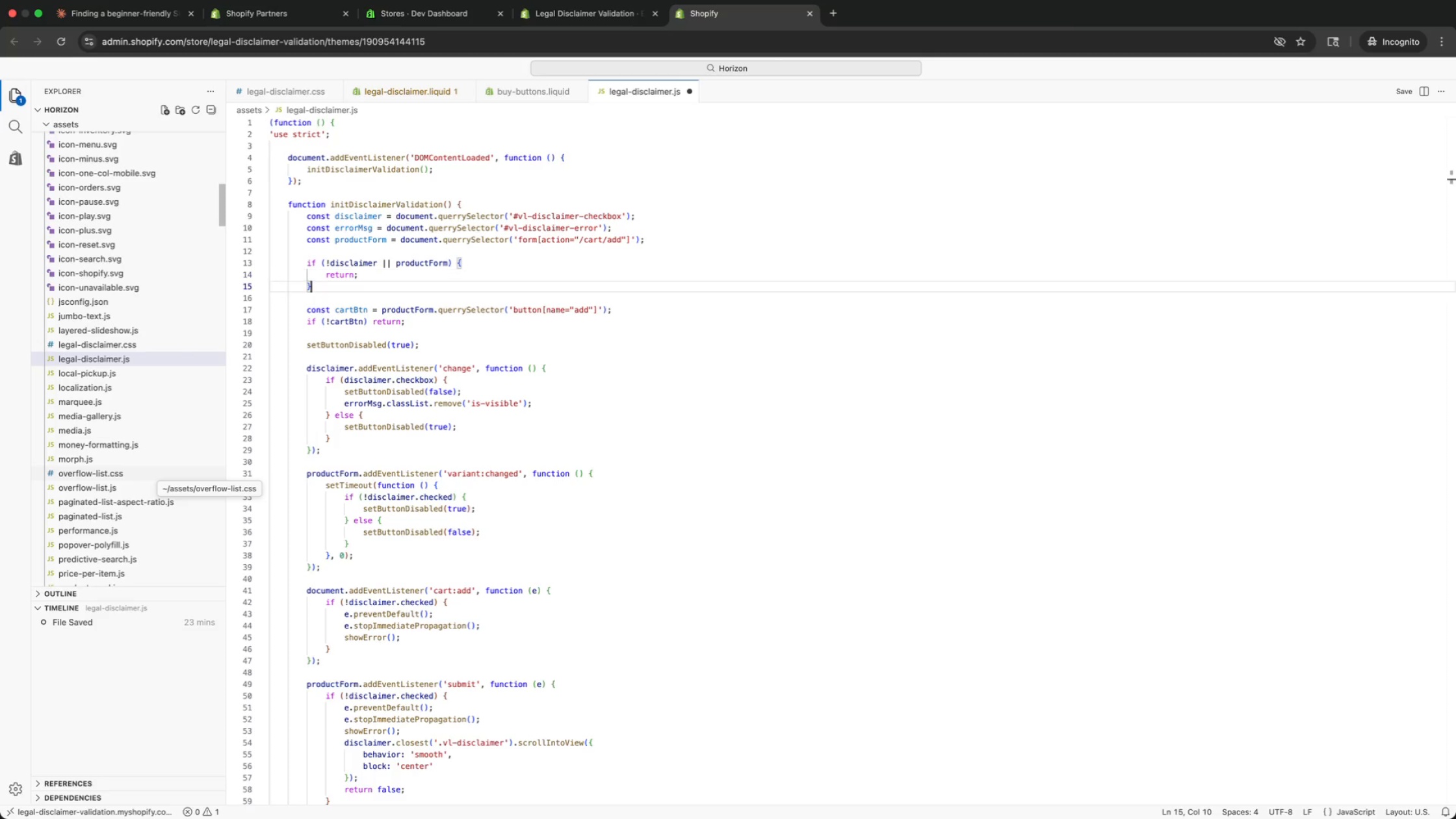 
key(ArrowDown)
 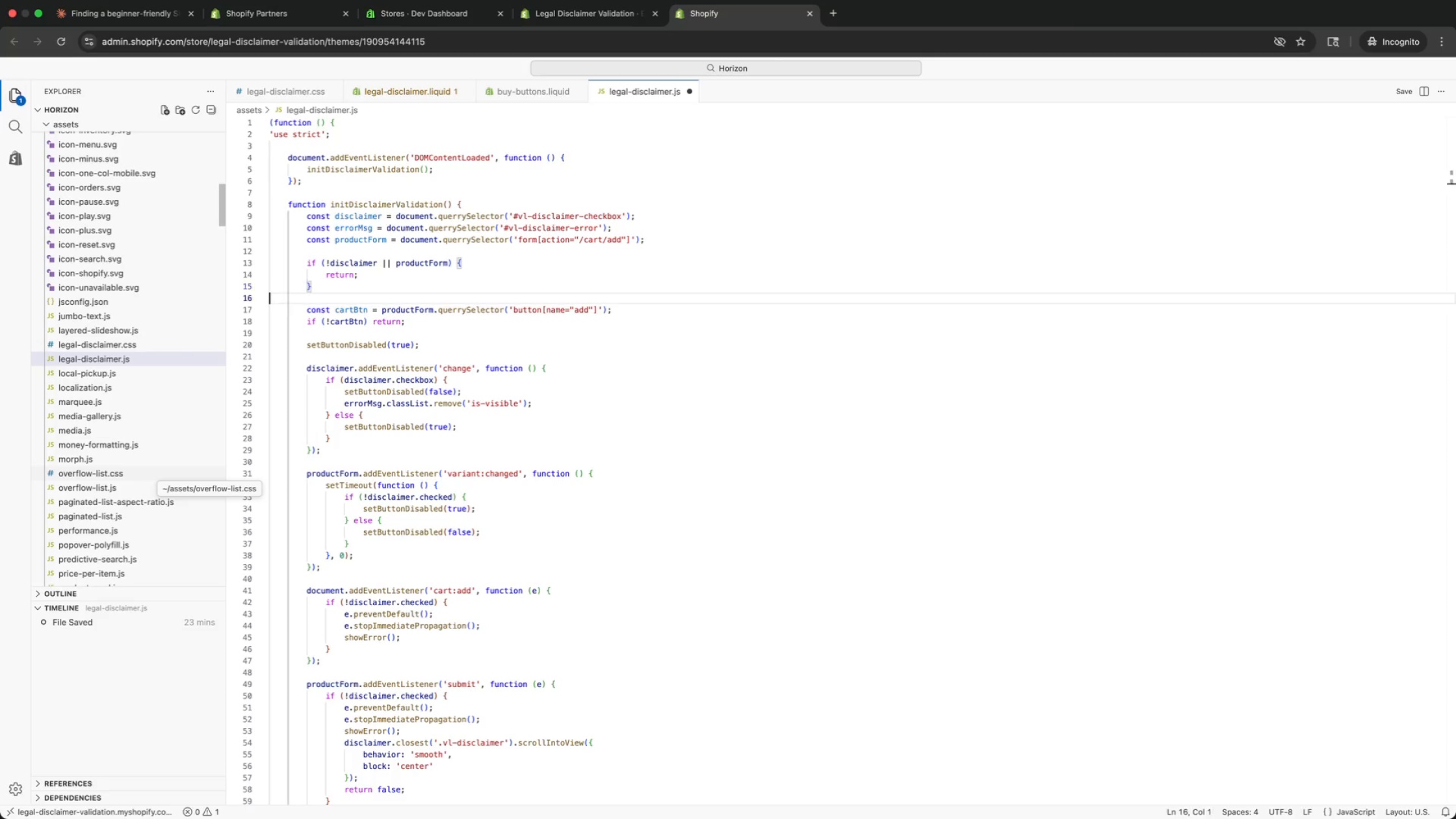 
key(ArrowDown)
 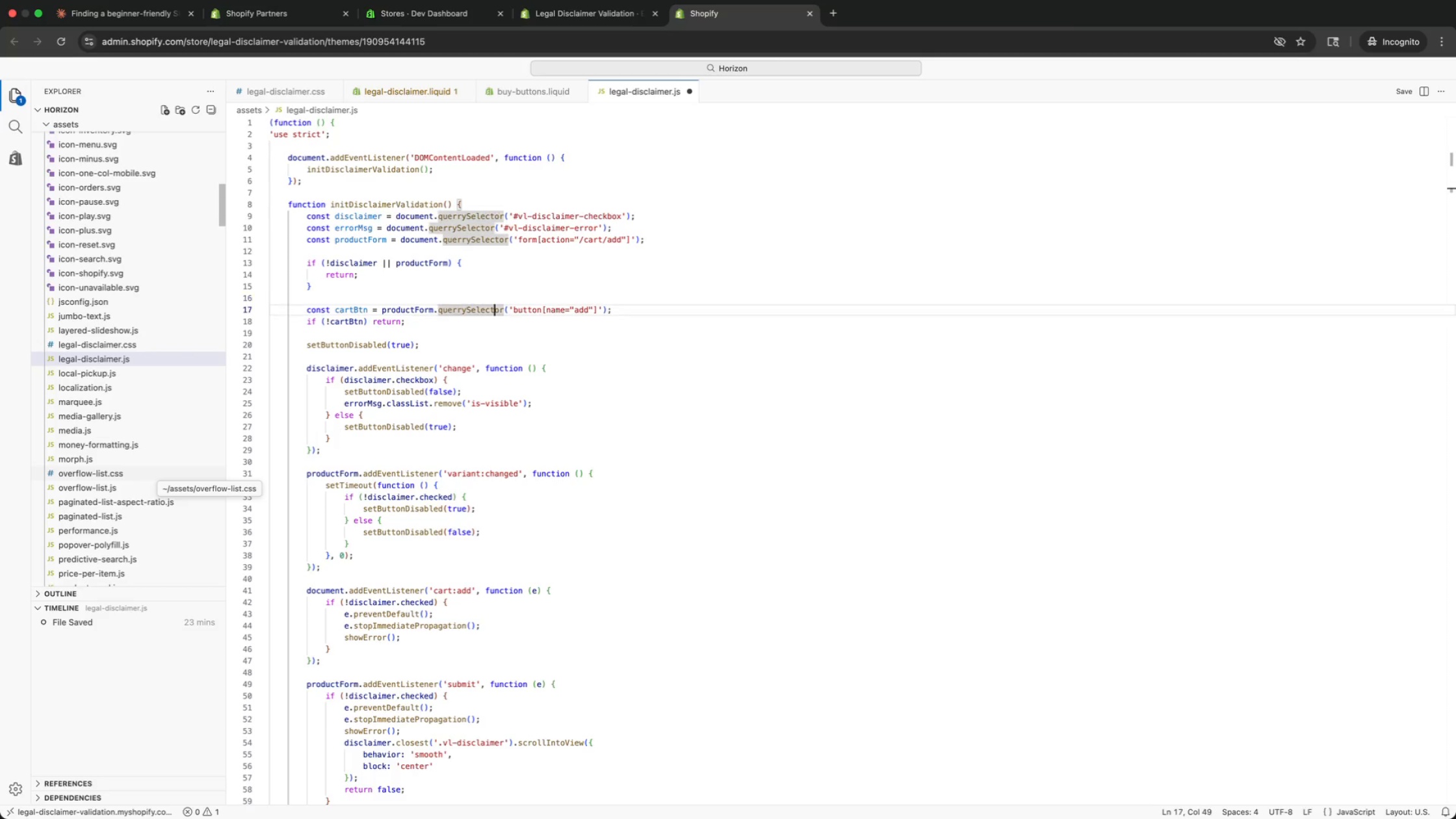 
key(ArrowDown)
 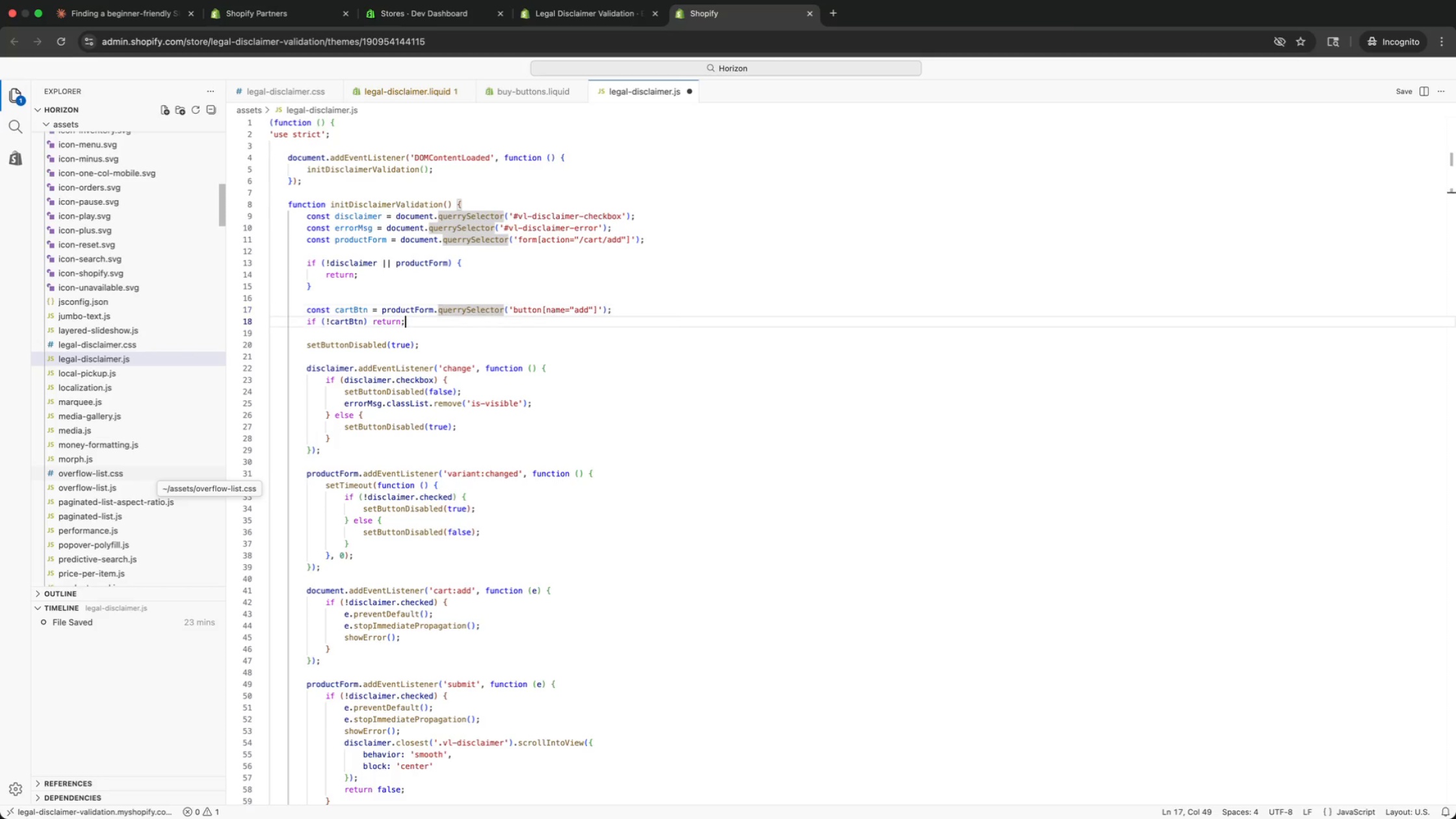 
key(ArrowDown)
 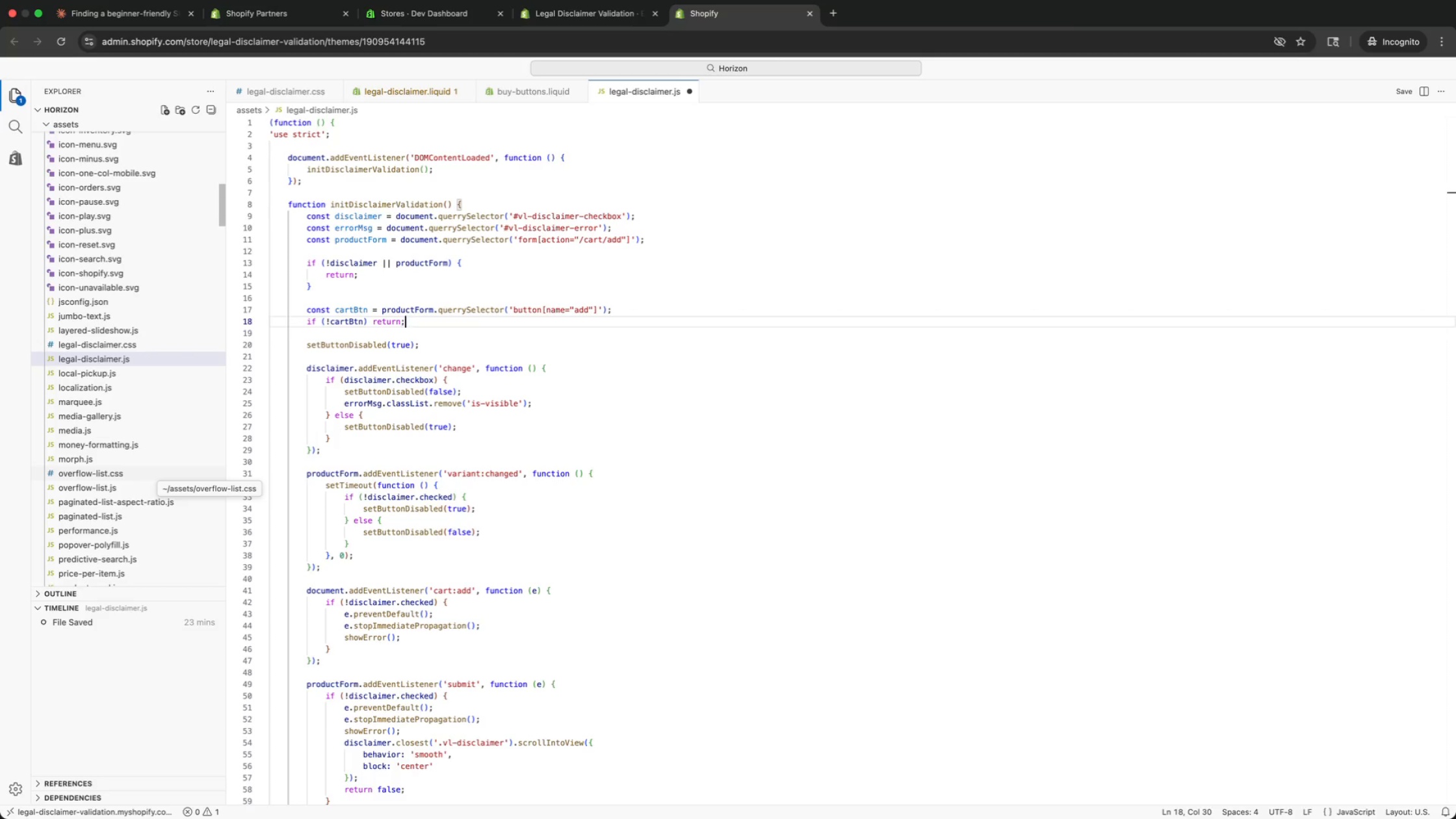 
key(ArrowDown)
 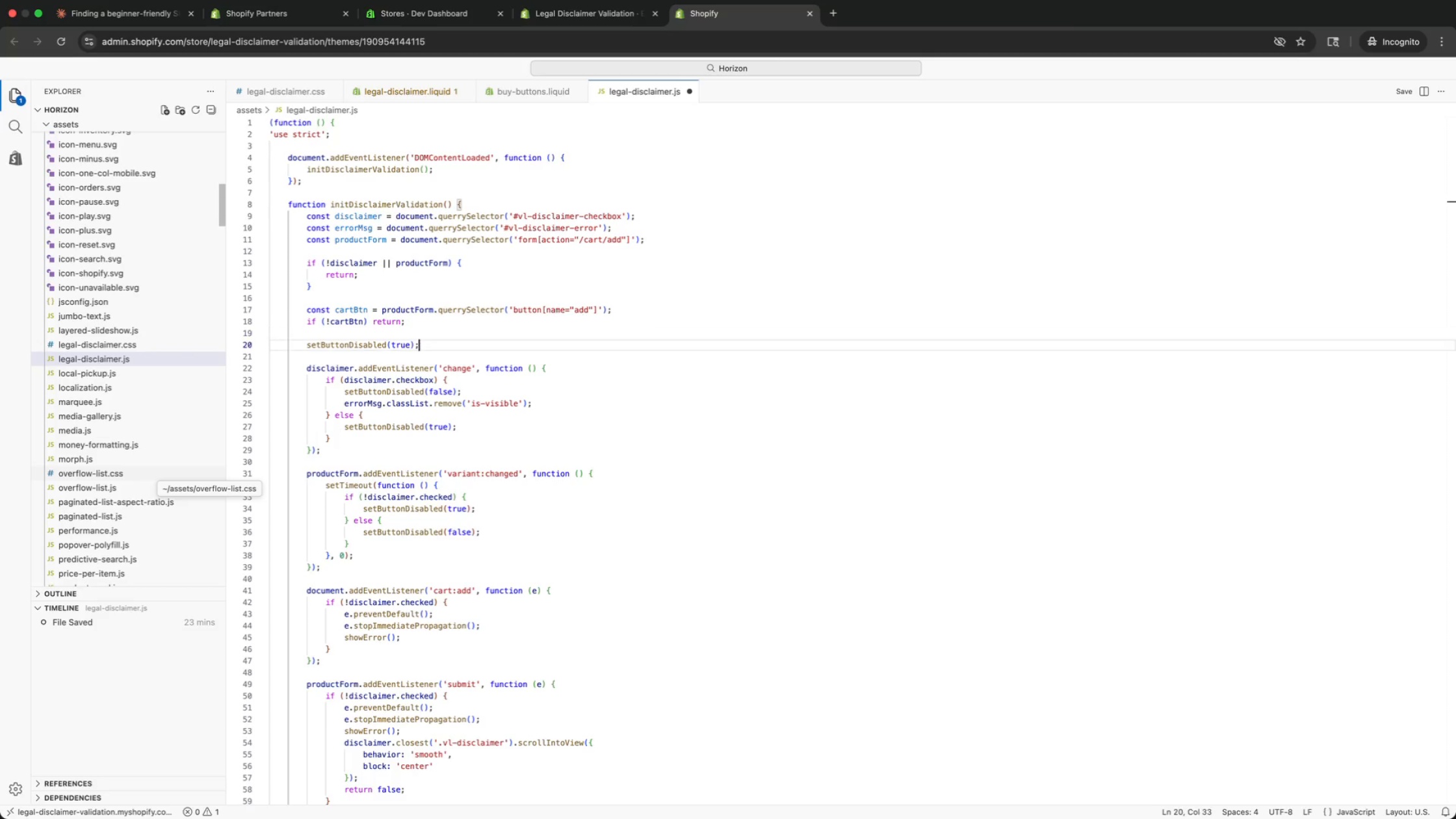 
key(ArrowDown)
 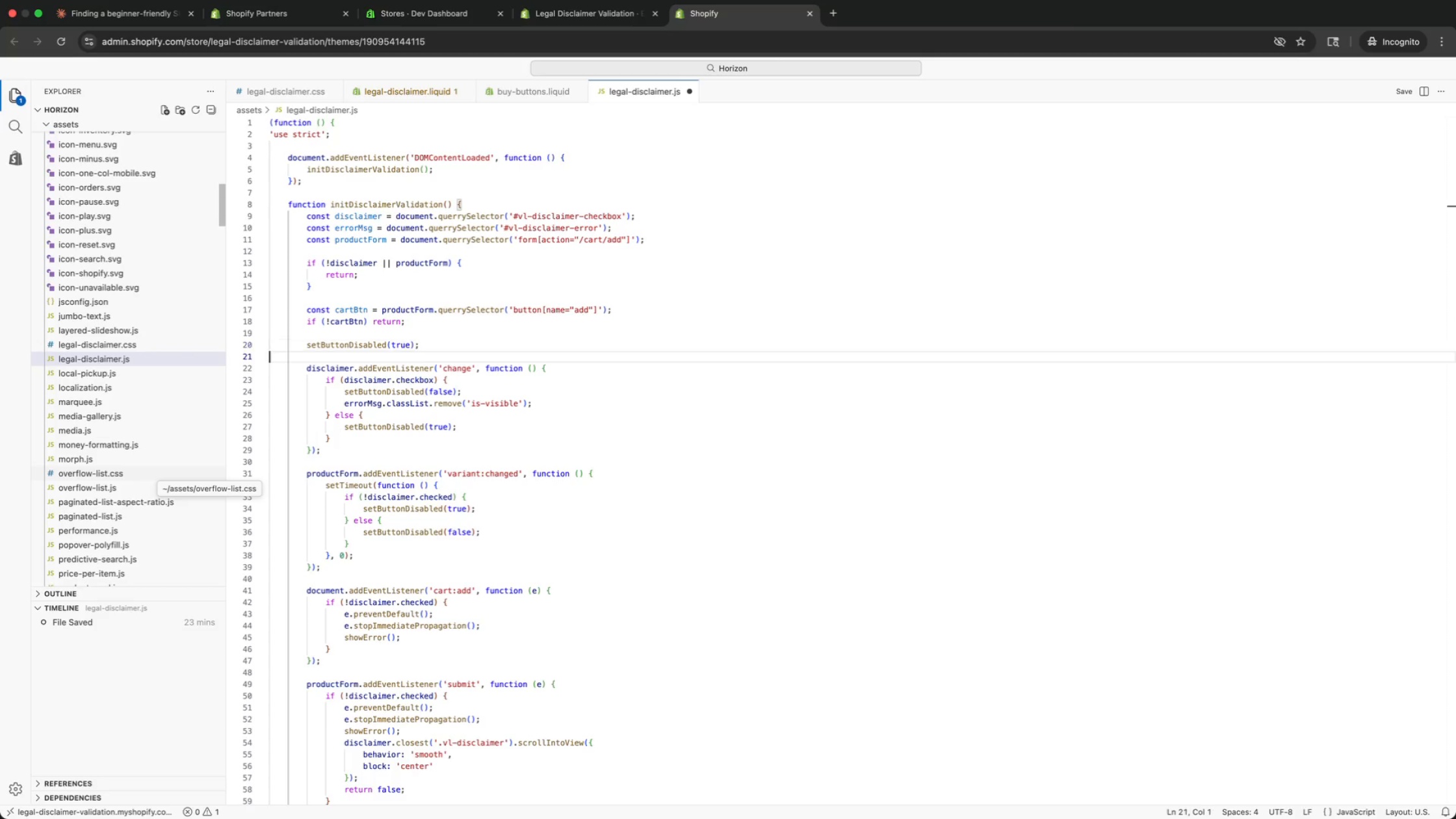 
key(ArrowDown)
 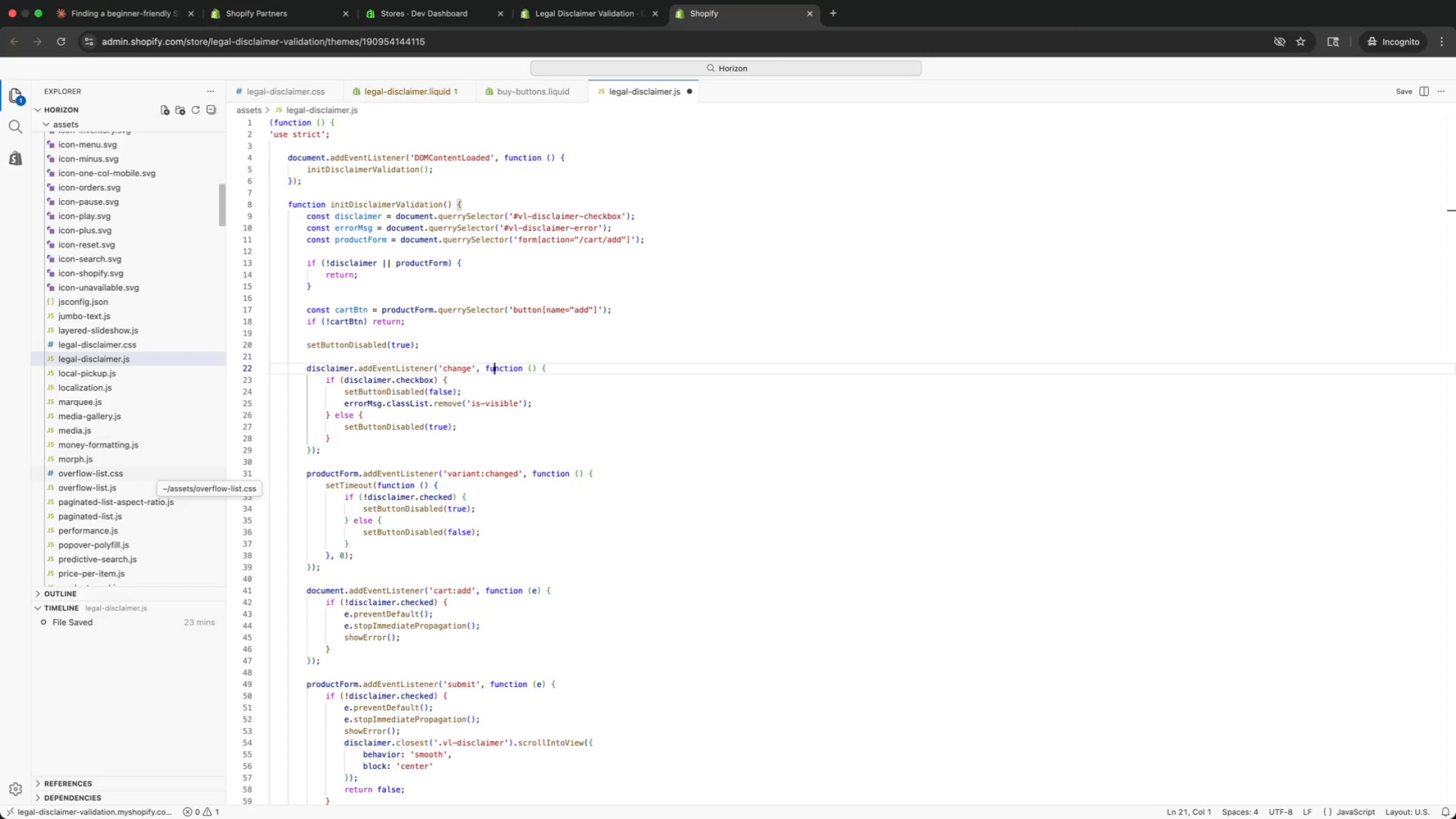 
key(ArrowDown)
 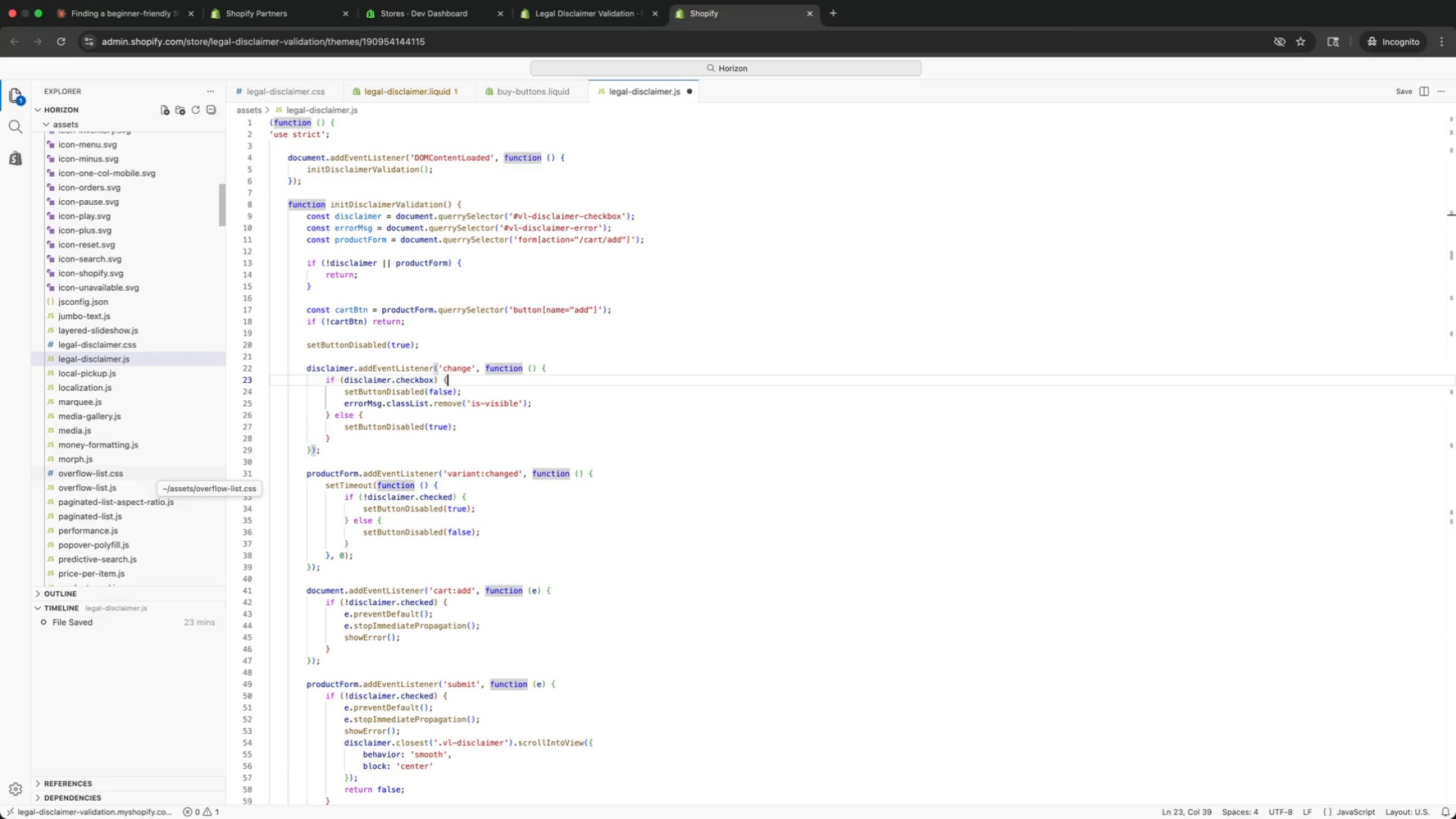 
key(ArrowDown)
 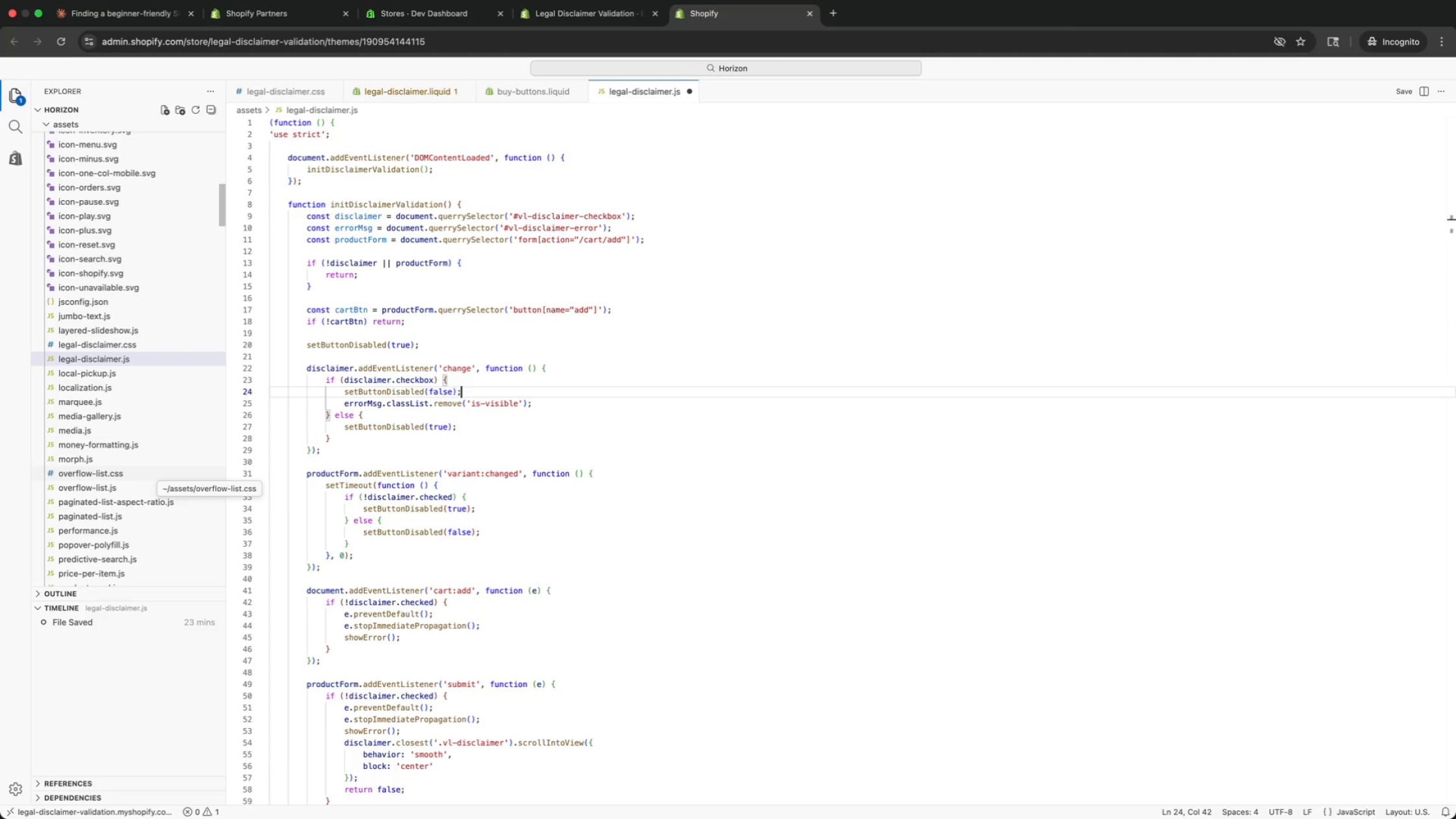 
key(ArrowDown)
 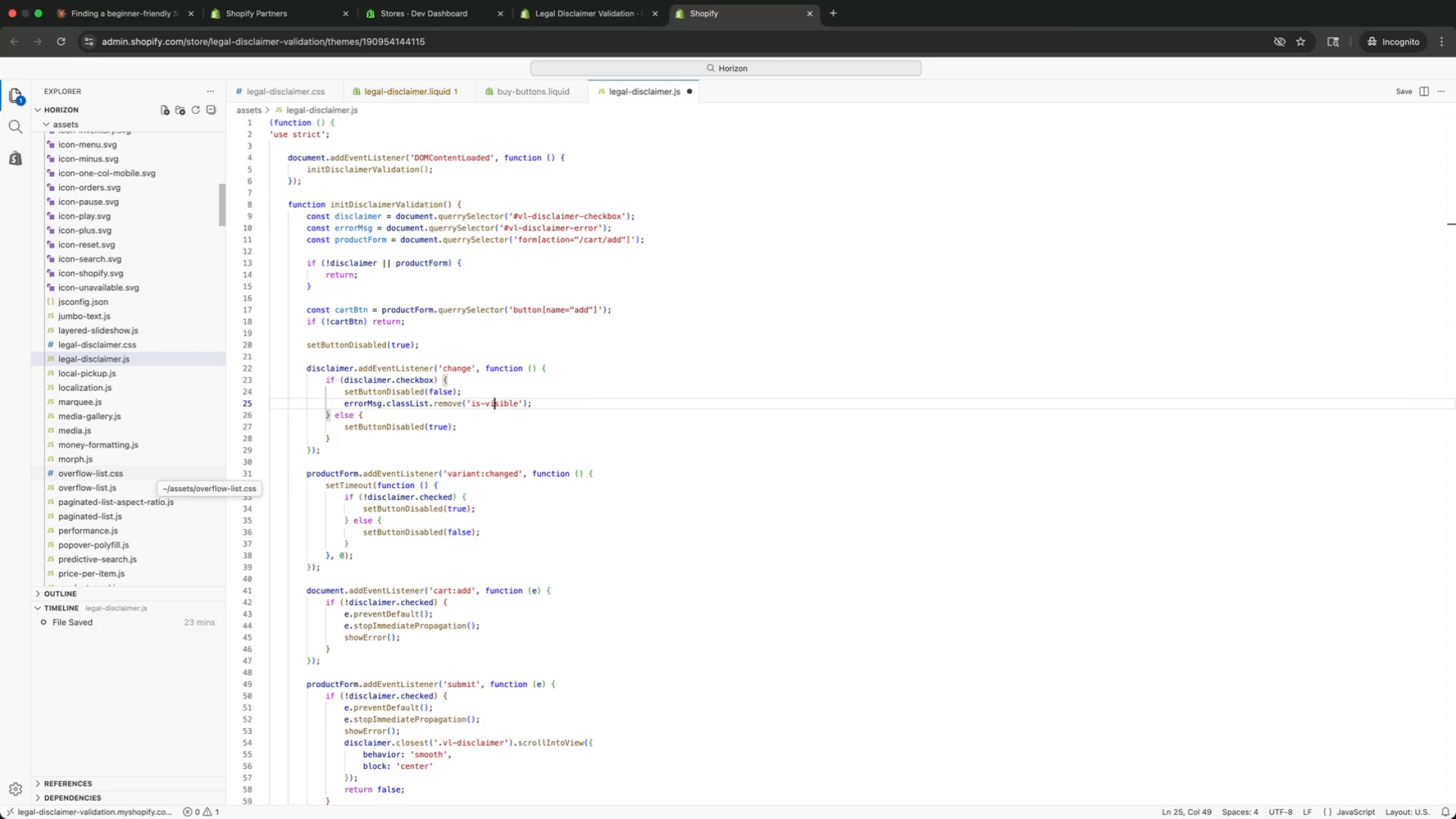 
key(ArrowDown)
 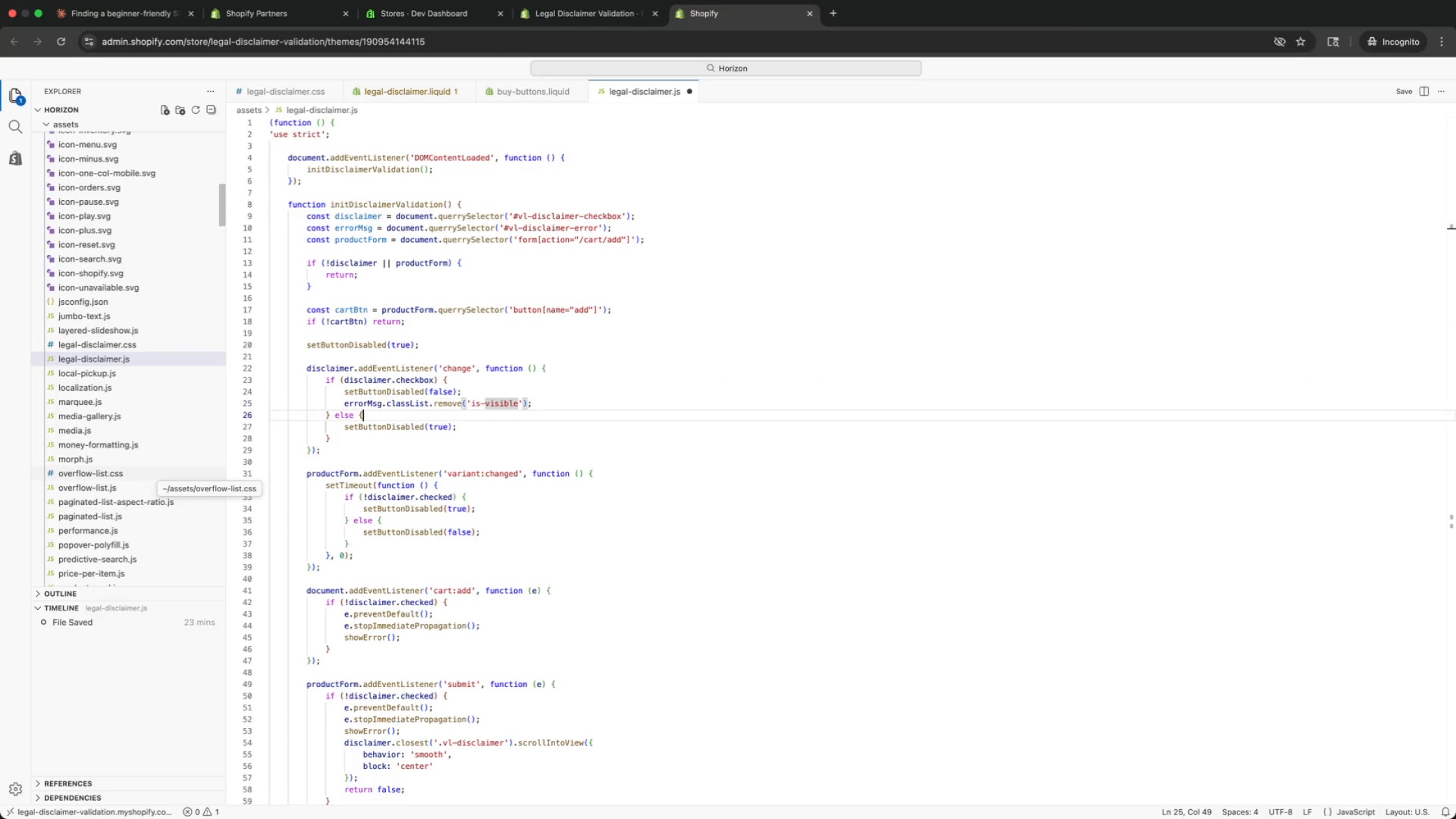 
key(ArrowDown)
 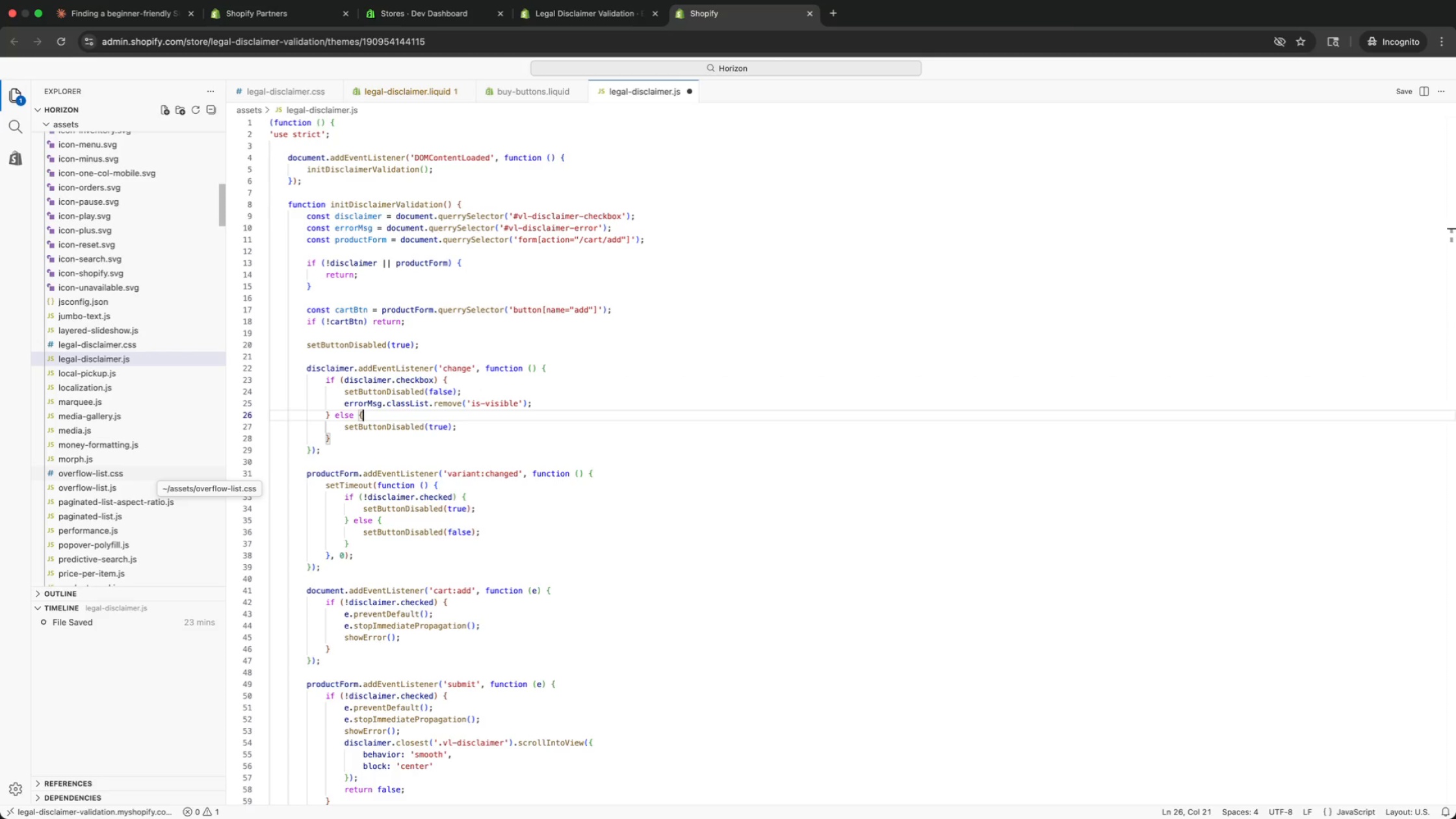 
key(ArrowDown)
 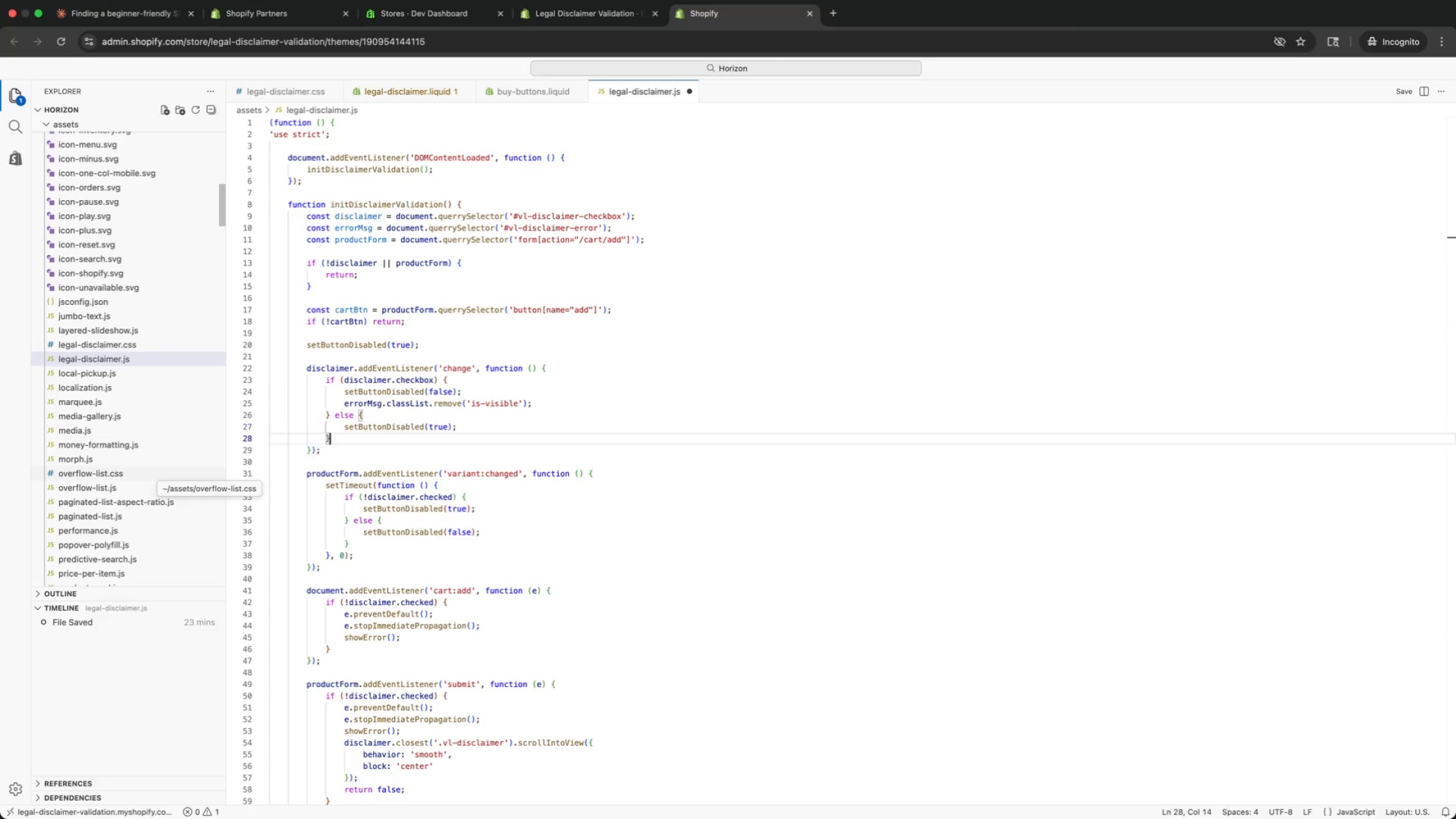 
key(ArrowDown)
 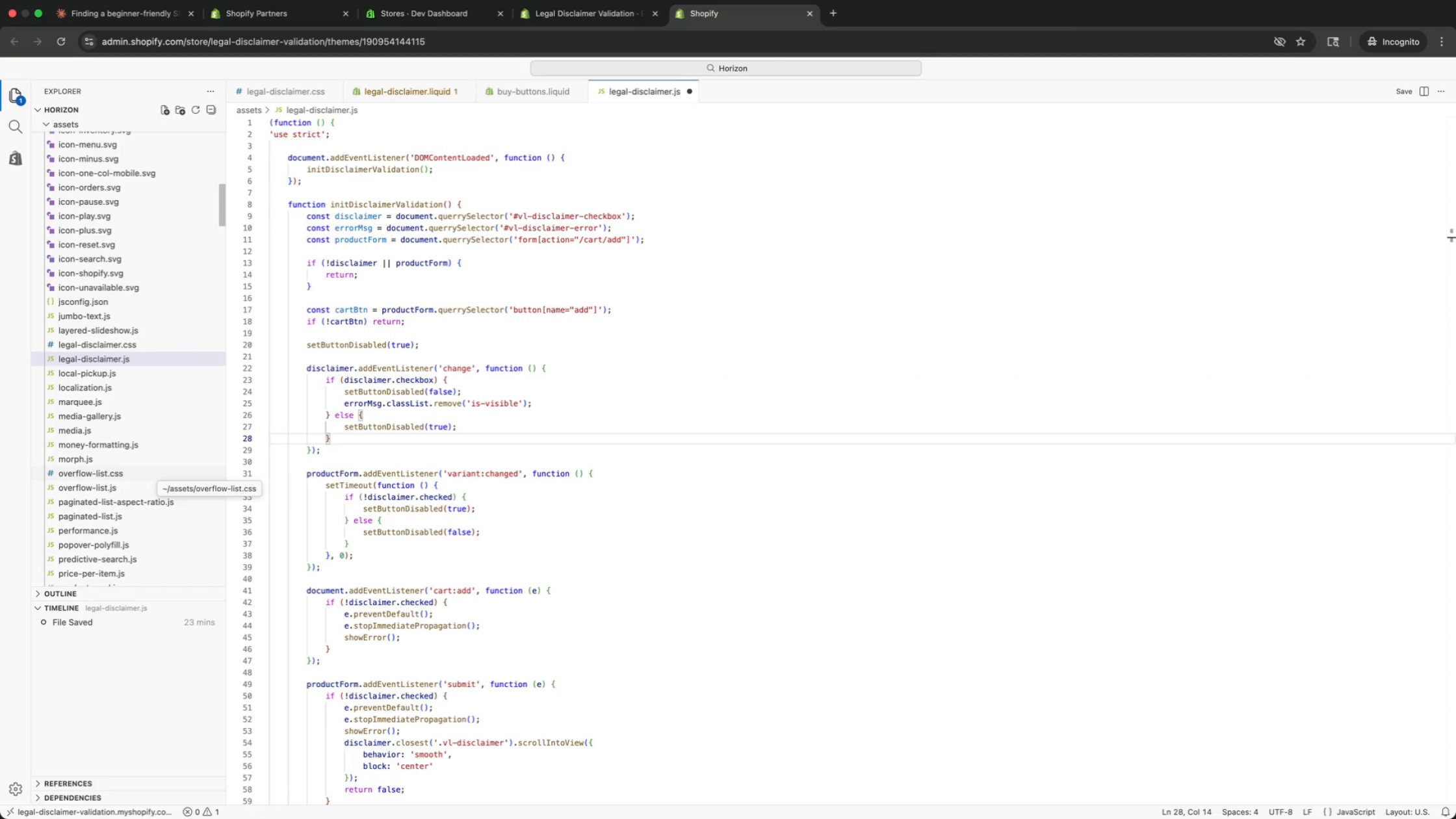 
key(ArrowUp)
 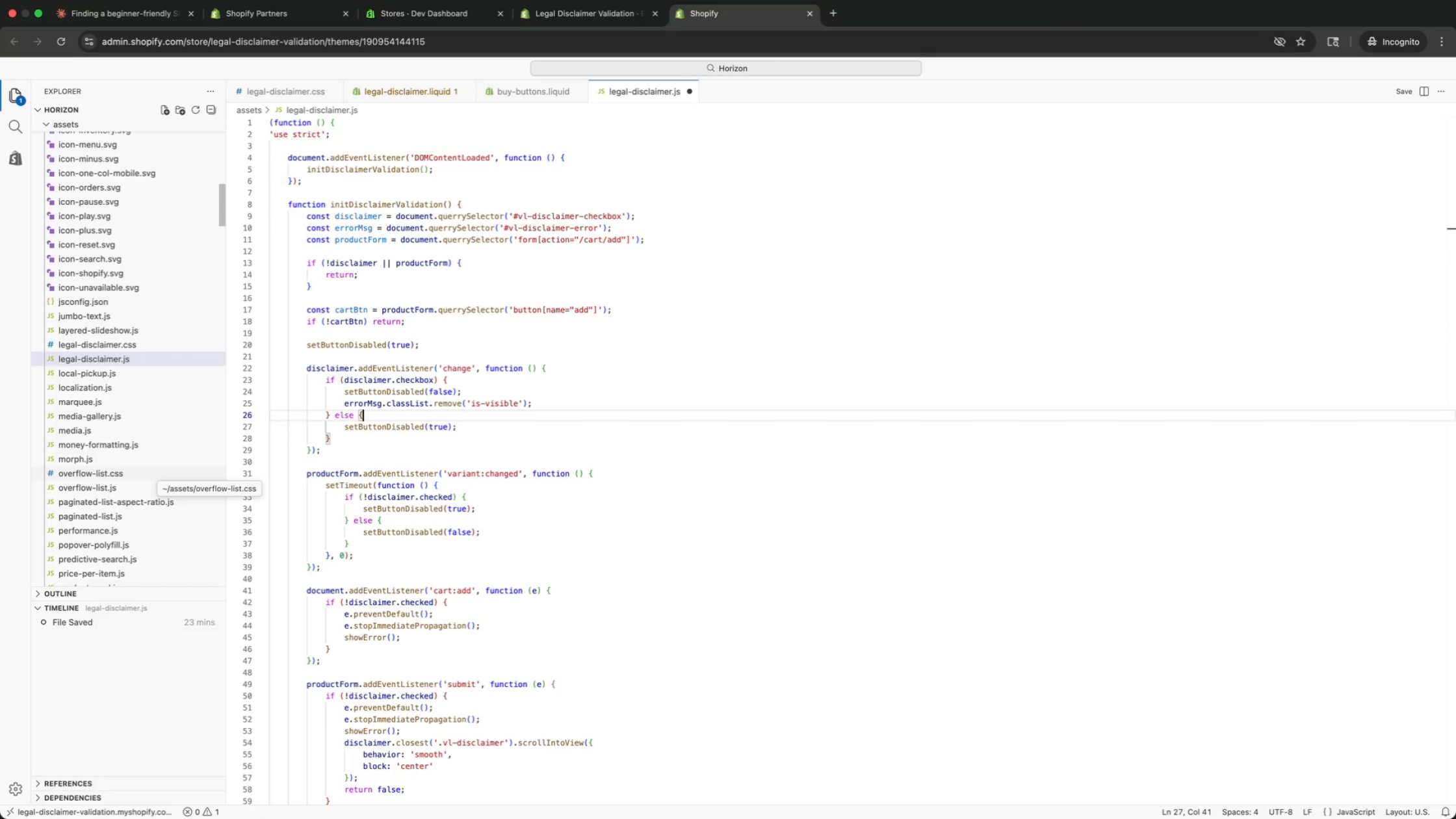 
key(ArrowUp)
 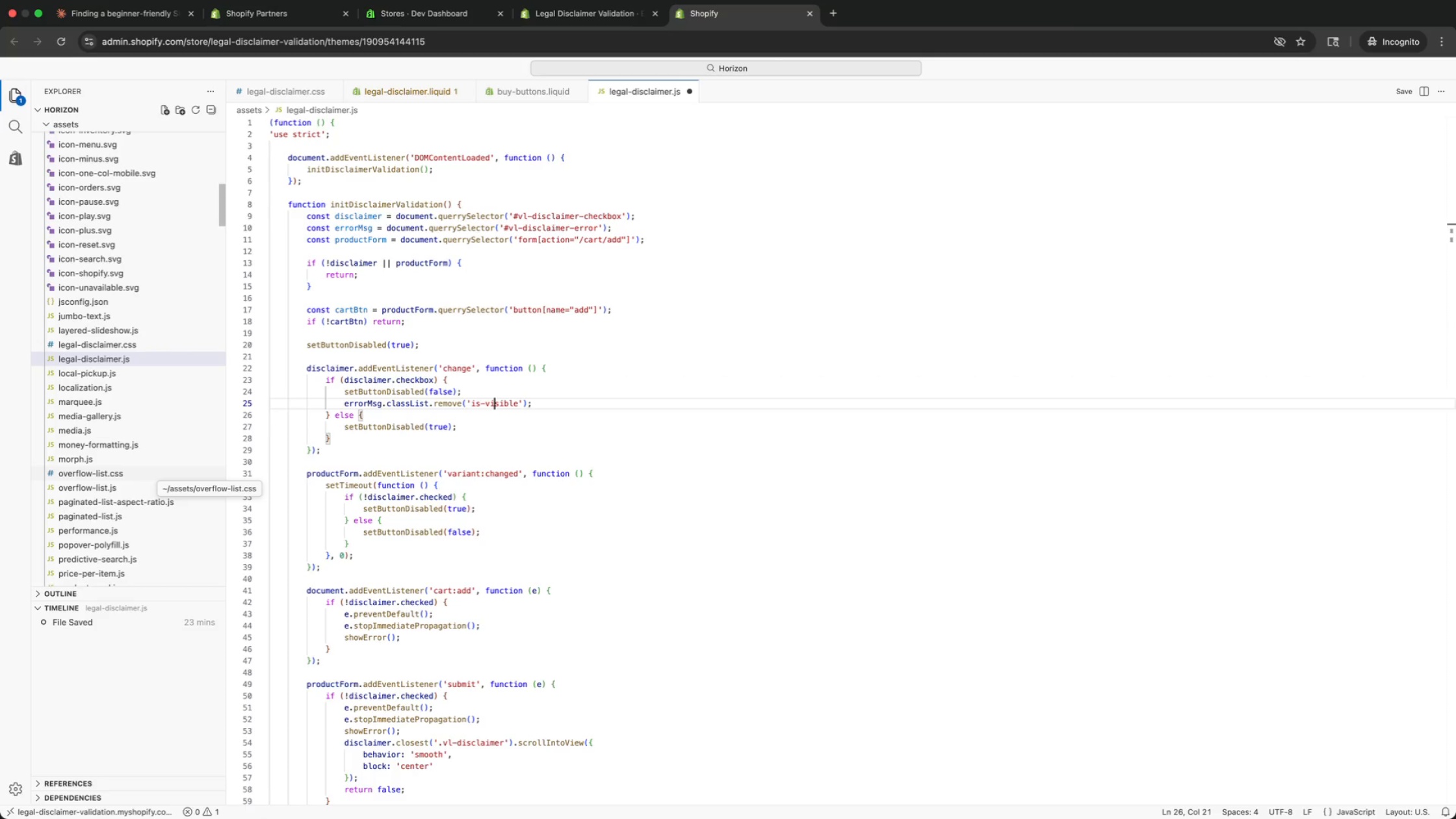 
key(ArrowUp)
 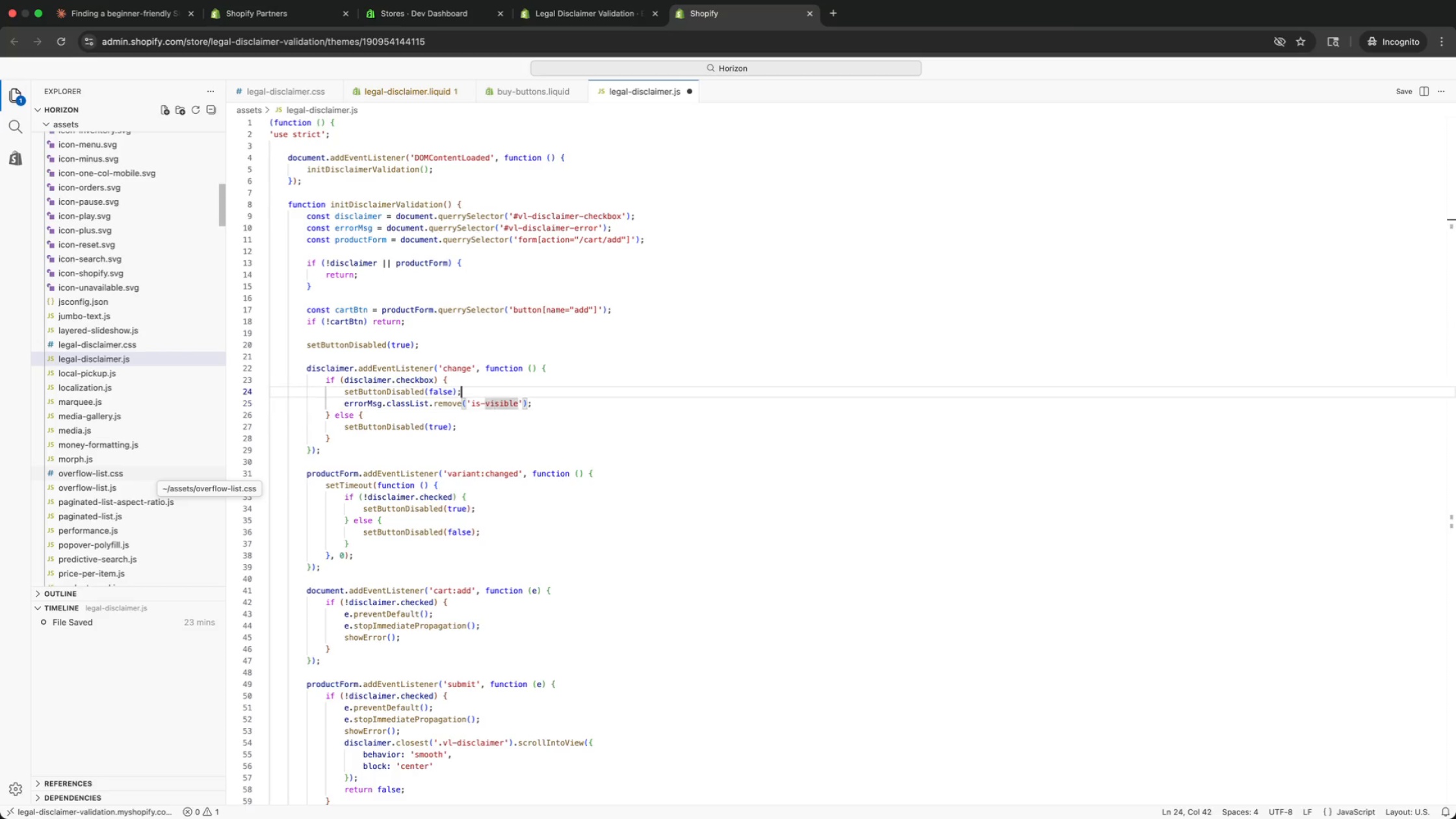 
key(ArrowUp)
 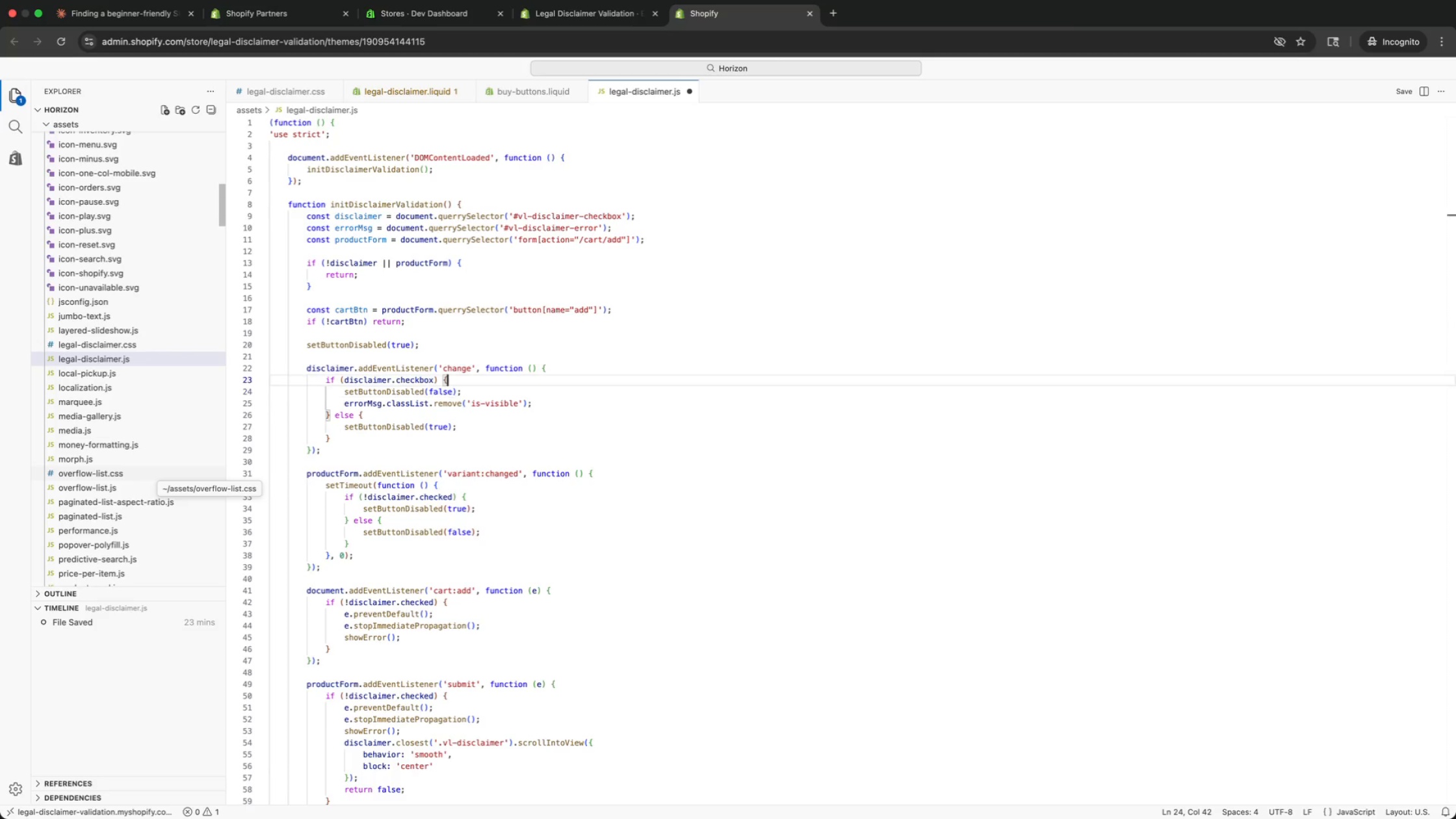 
key(ArrowUp)
 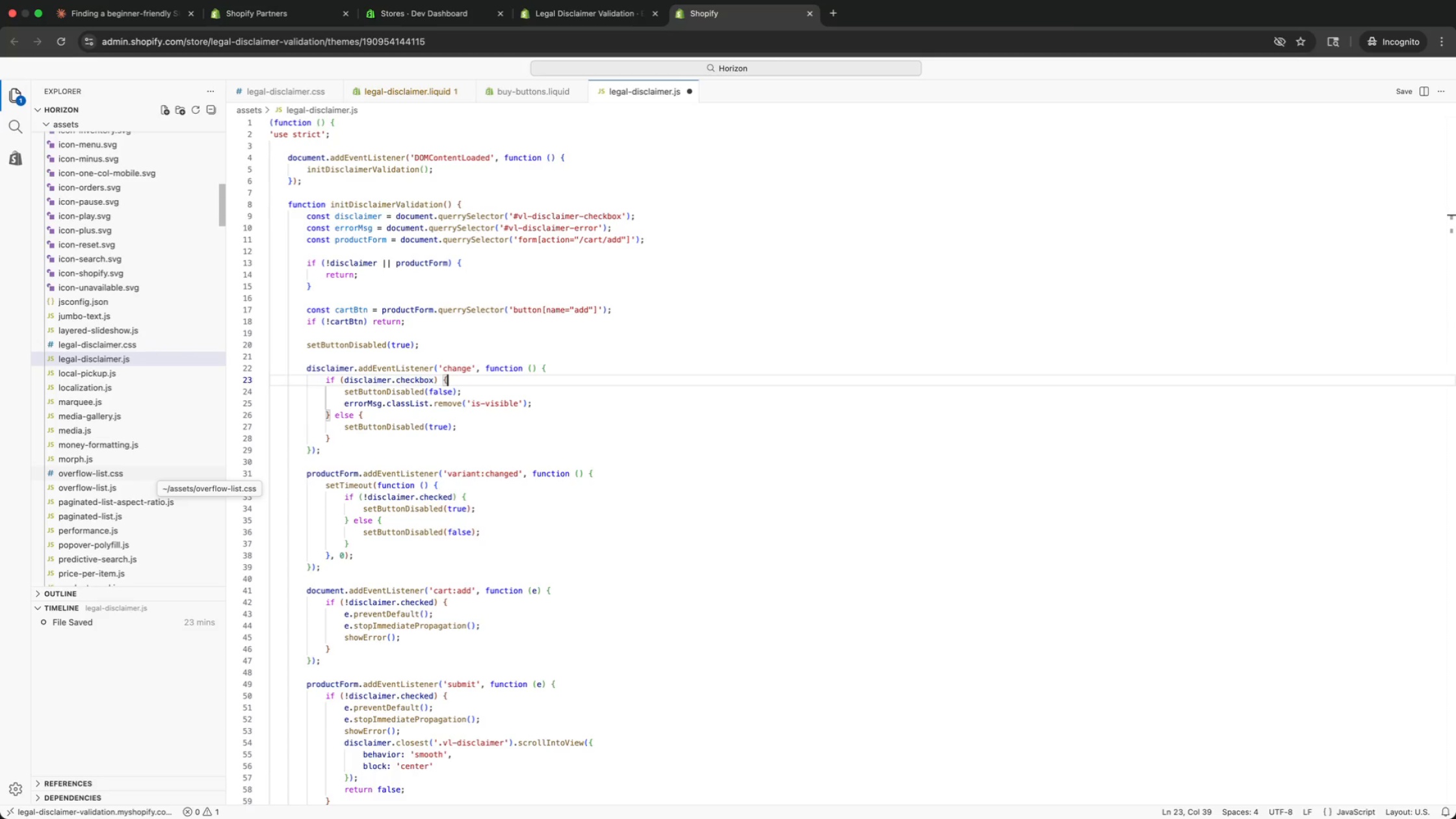 
key(ArrowUp)
 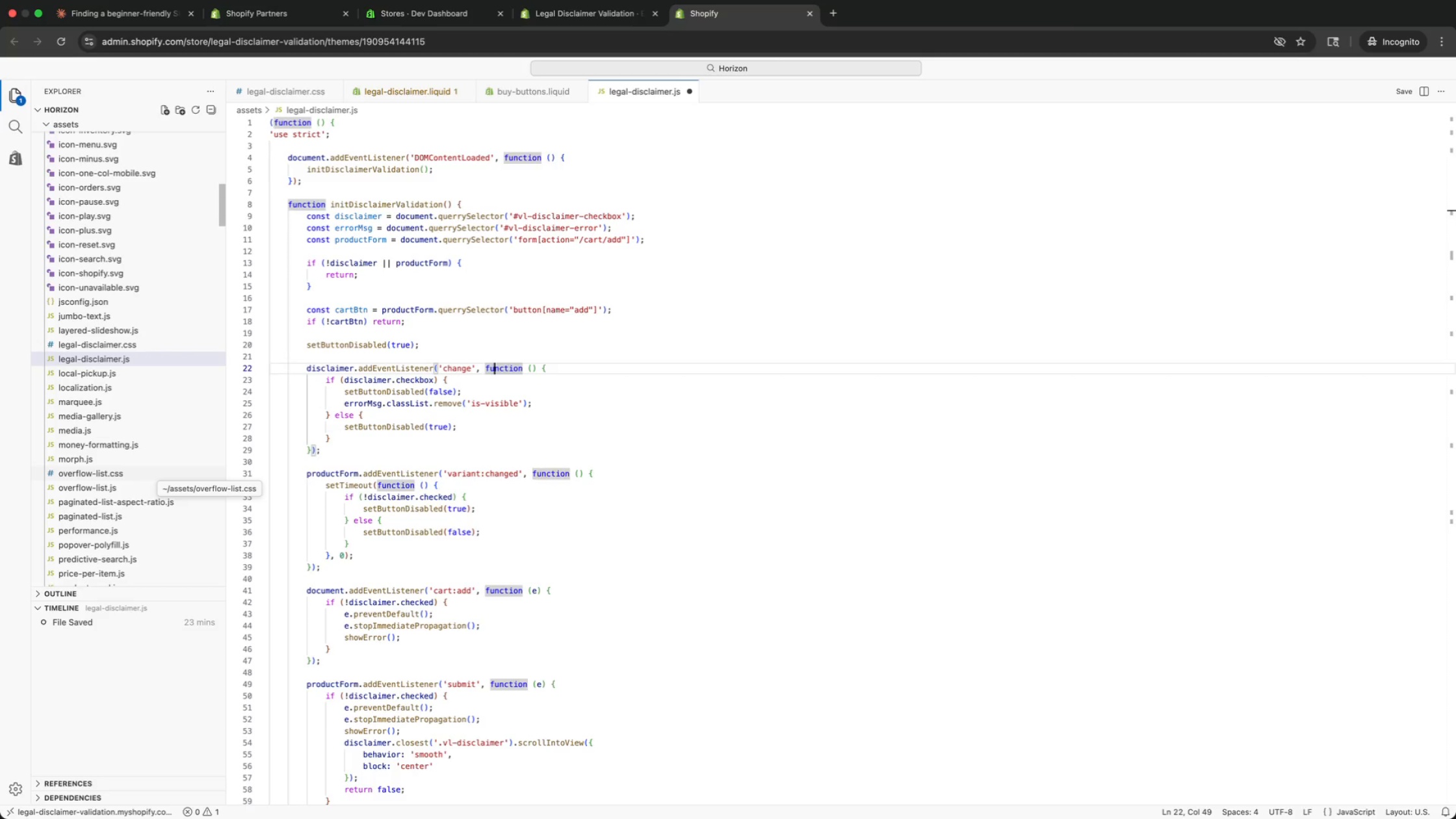 
key(ArrowUp)
 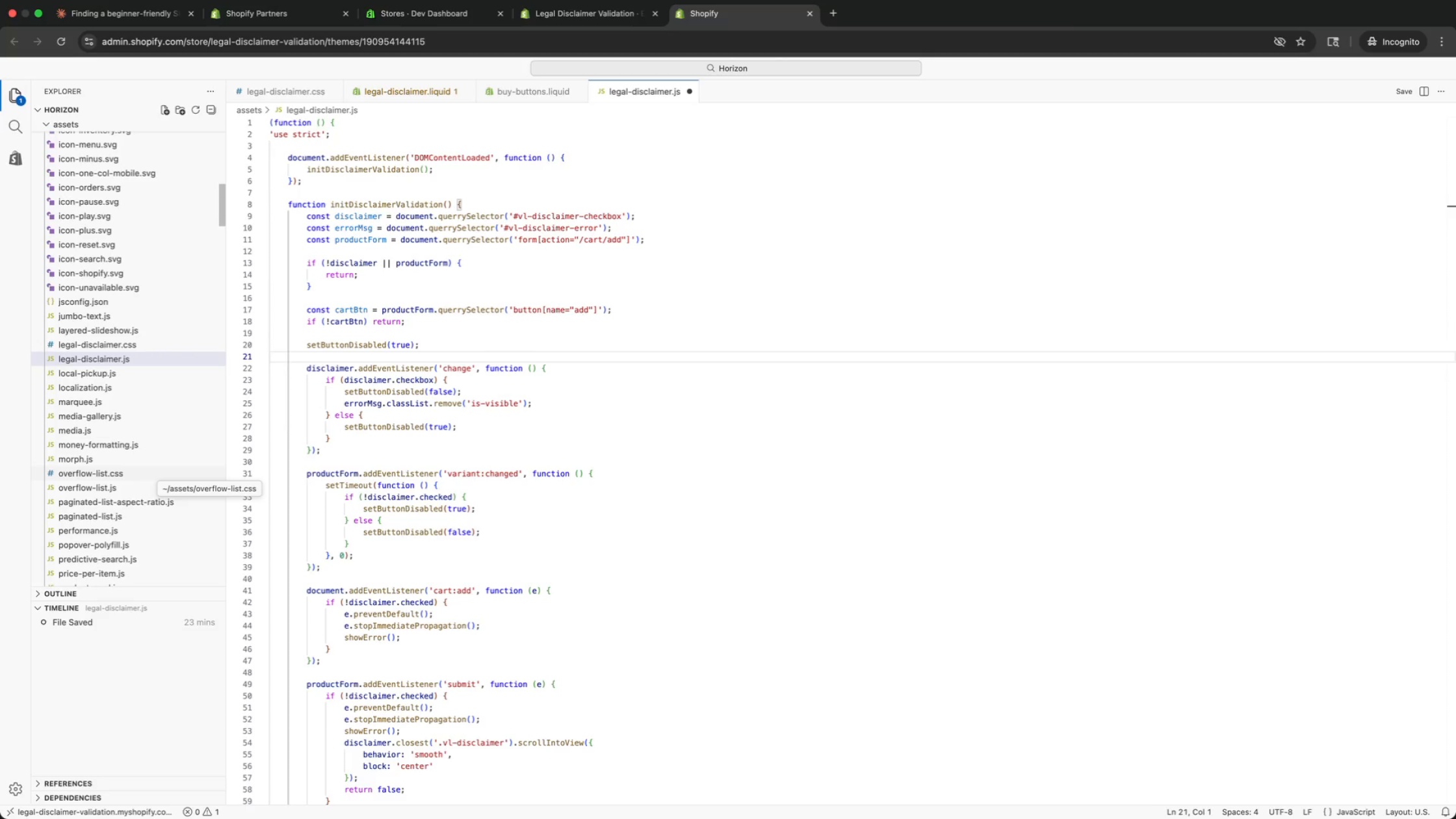 
key(ArrowUp)
 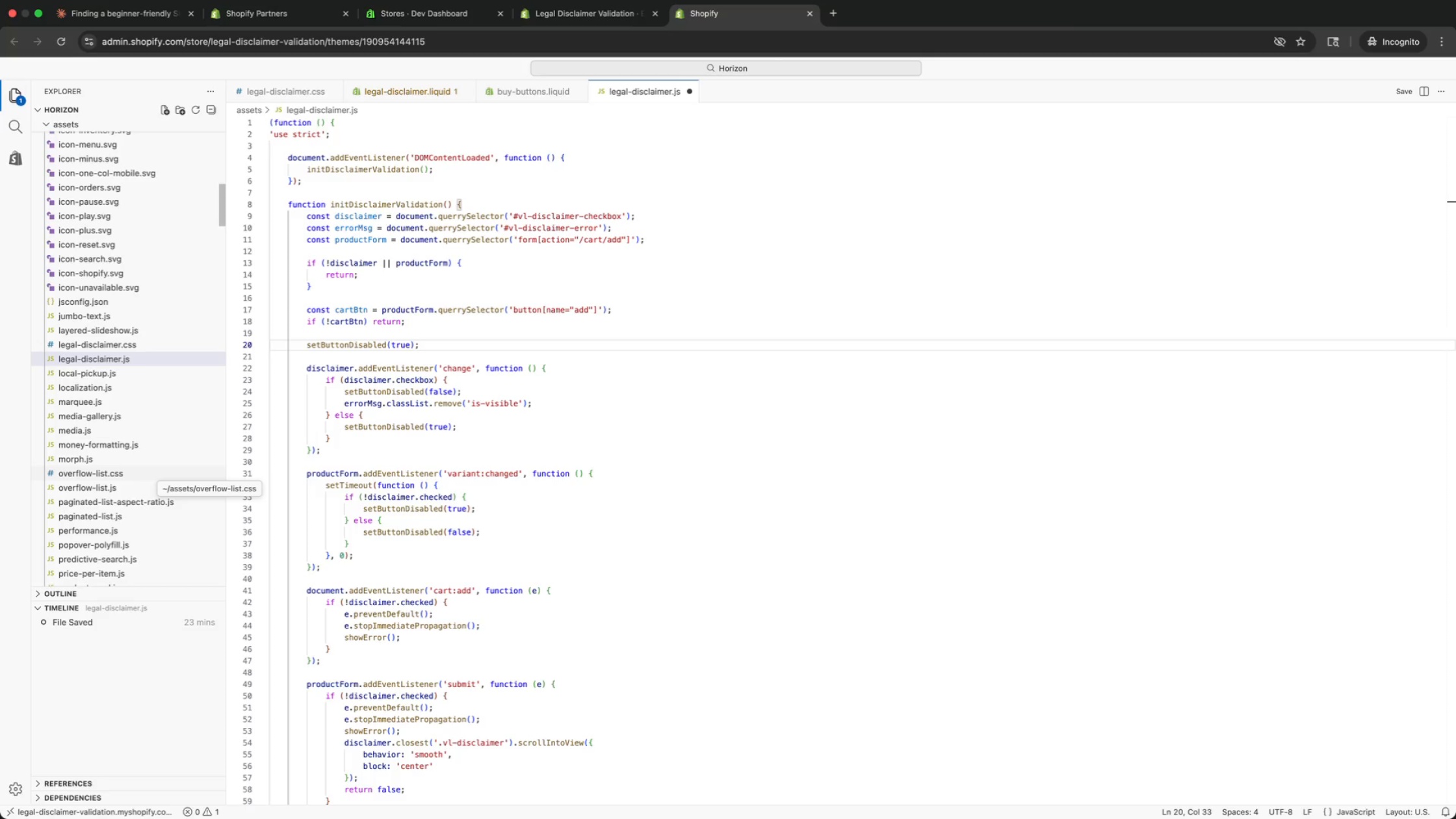 
key(ArrowUp)
 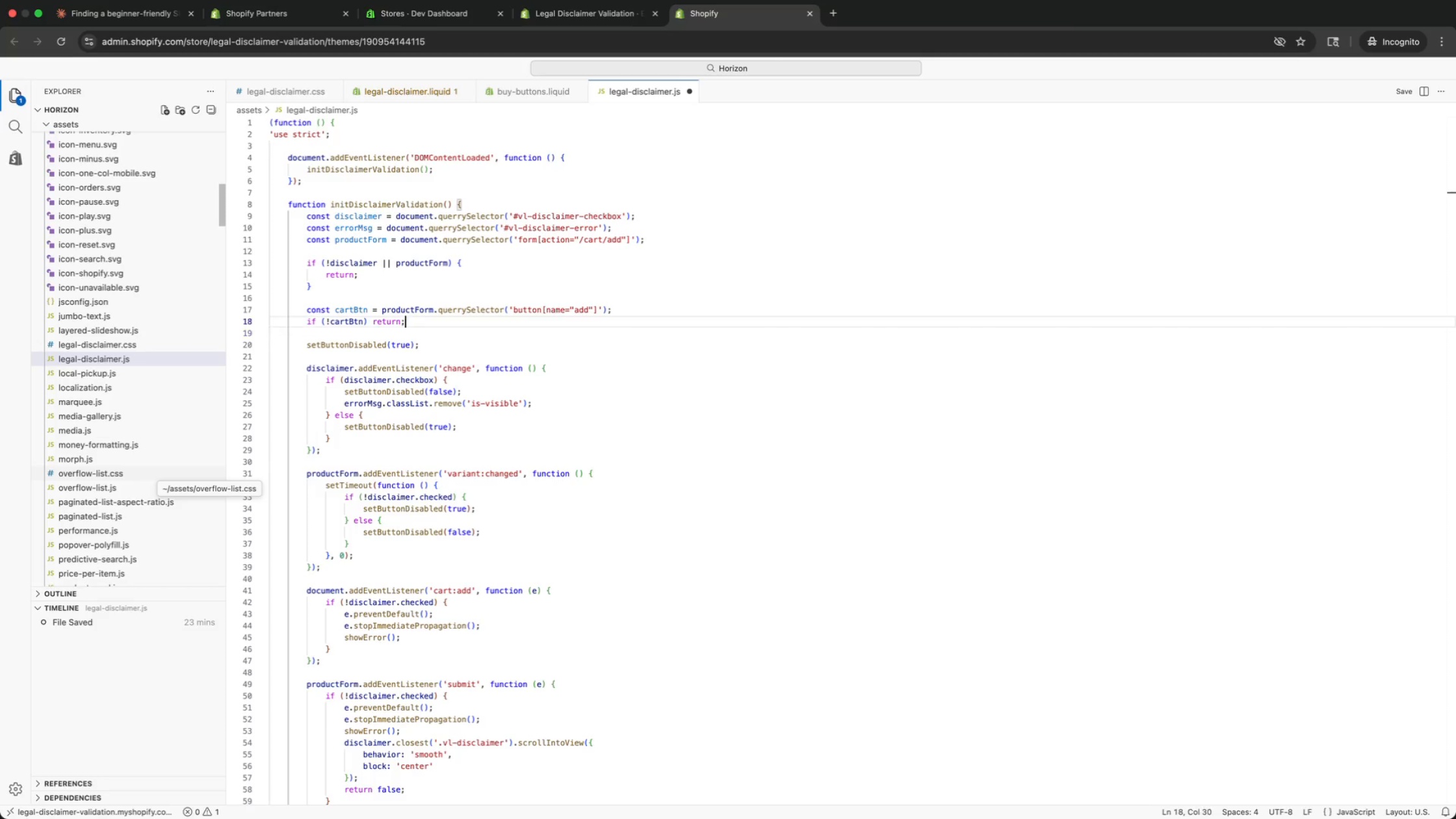 
key(ArrowUp)
 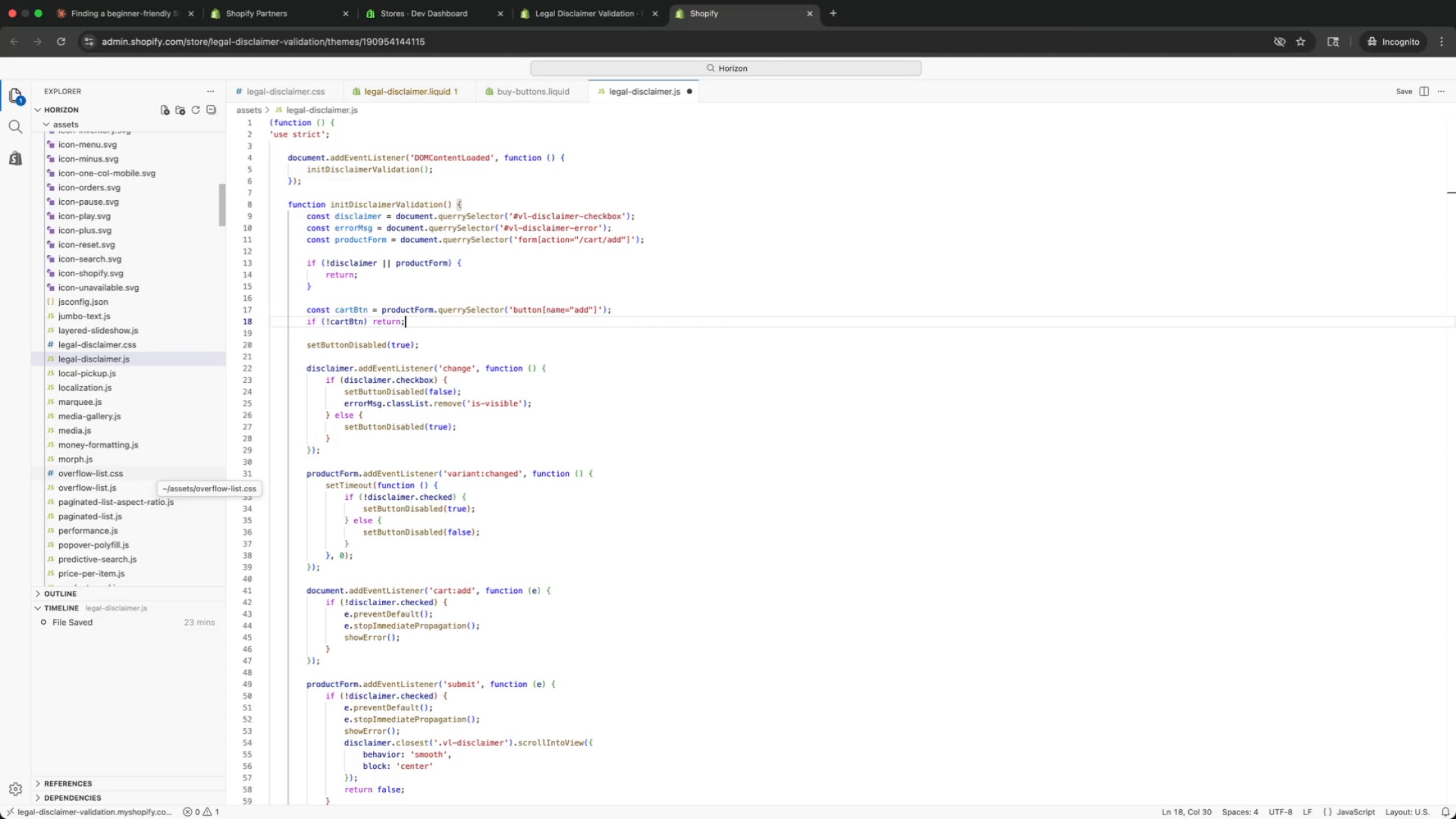 
key(ArrowUp)
 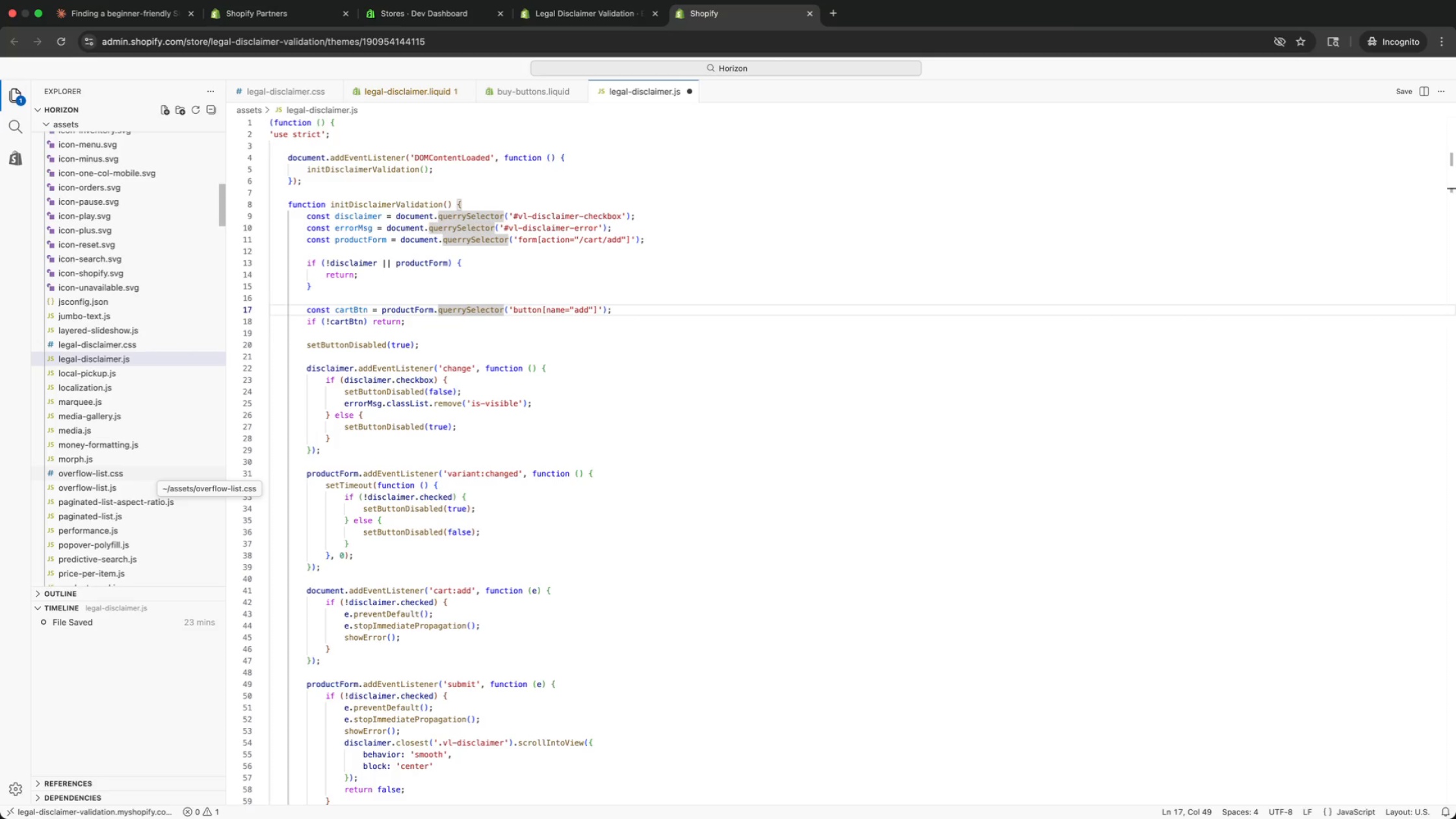 
key(ArrowUp)
 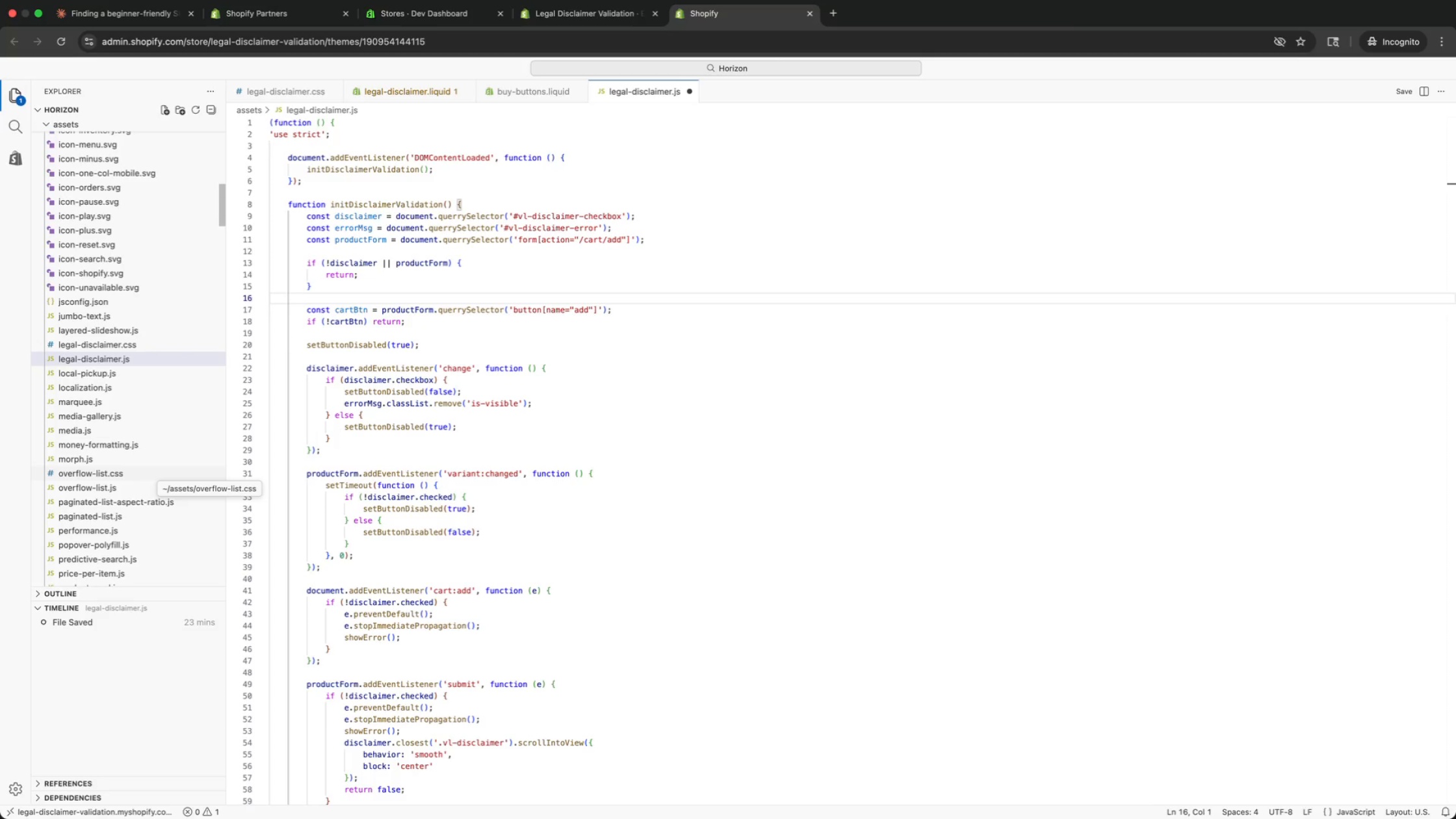 
key(ArrowUp)
 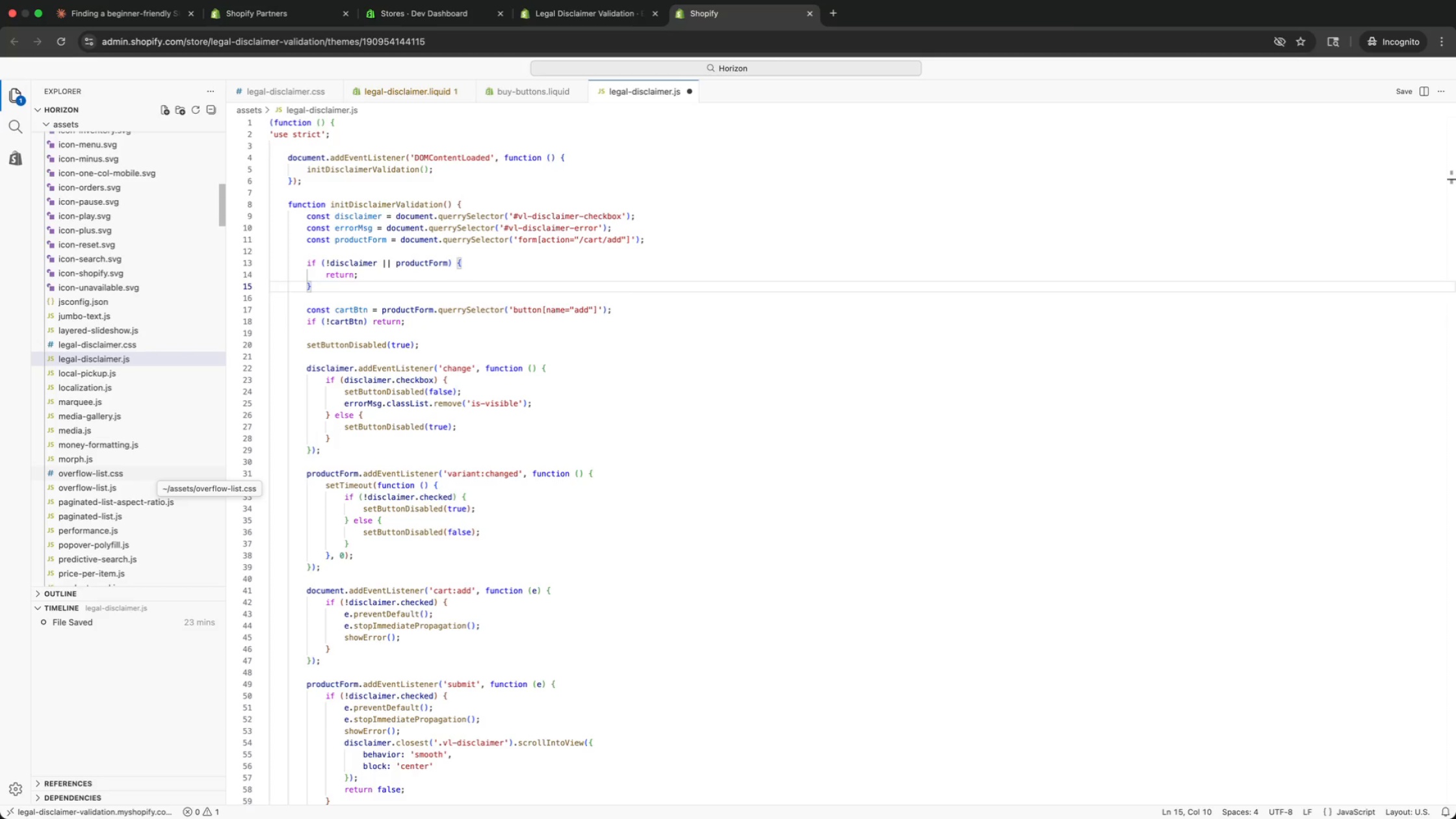 
key(ArrowUp)
 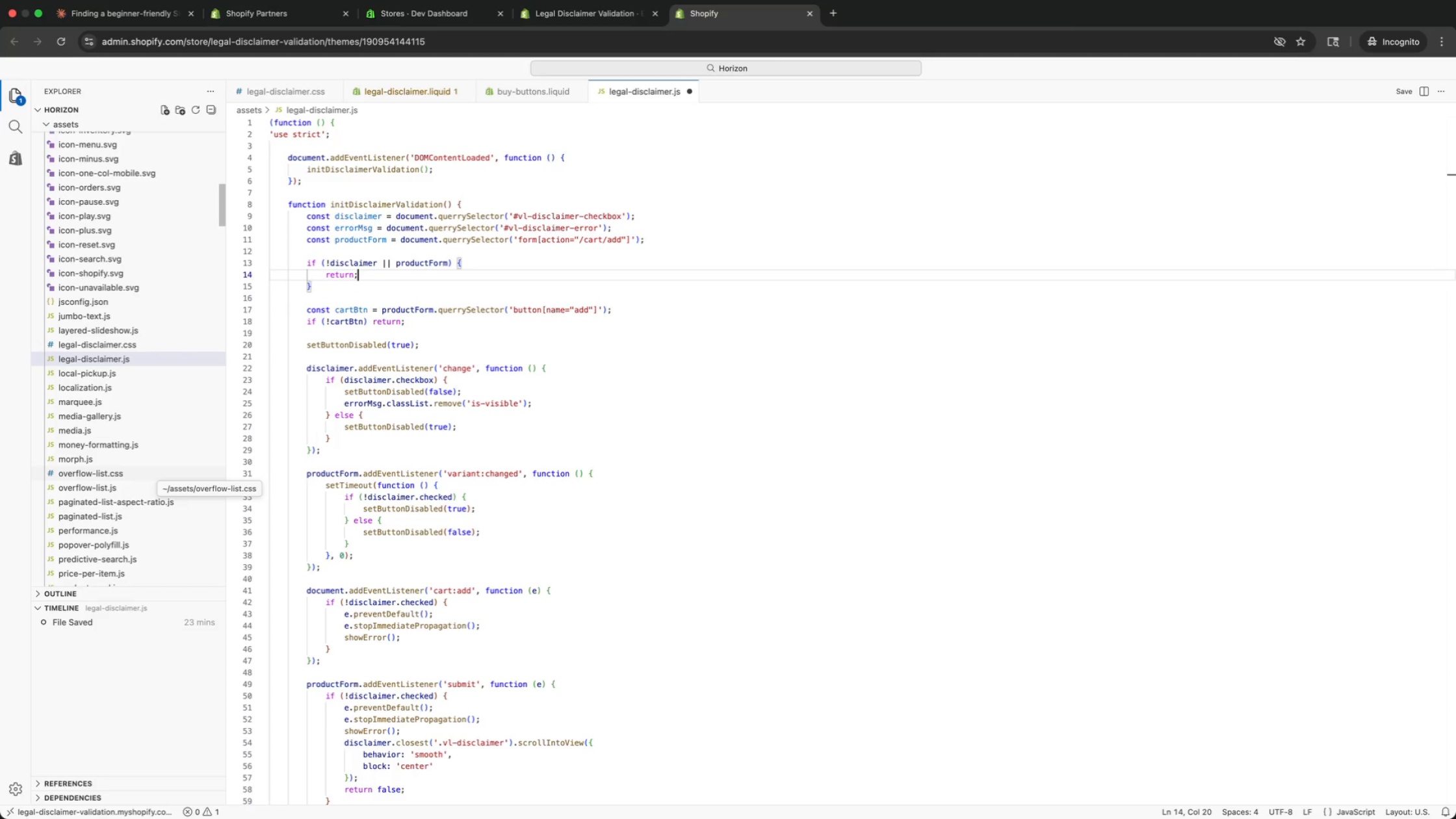 
key(ArrowUp)
 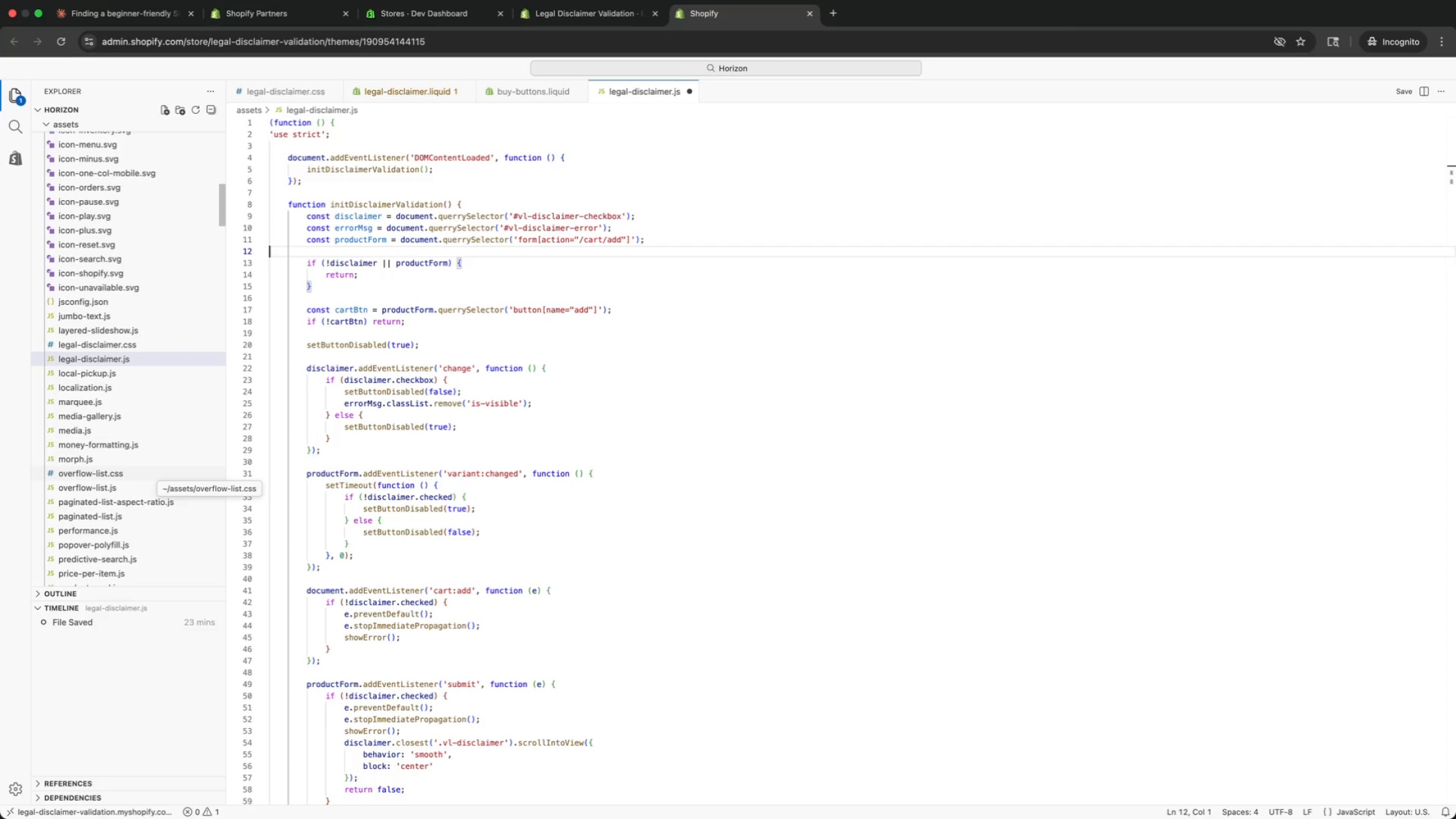 
key(ArrowUp)
 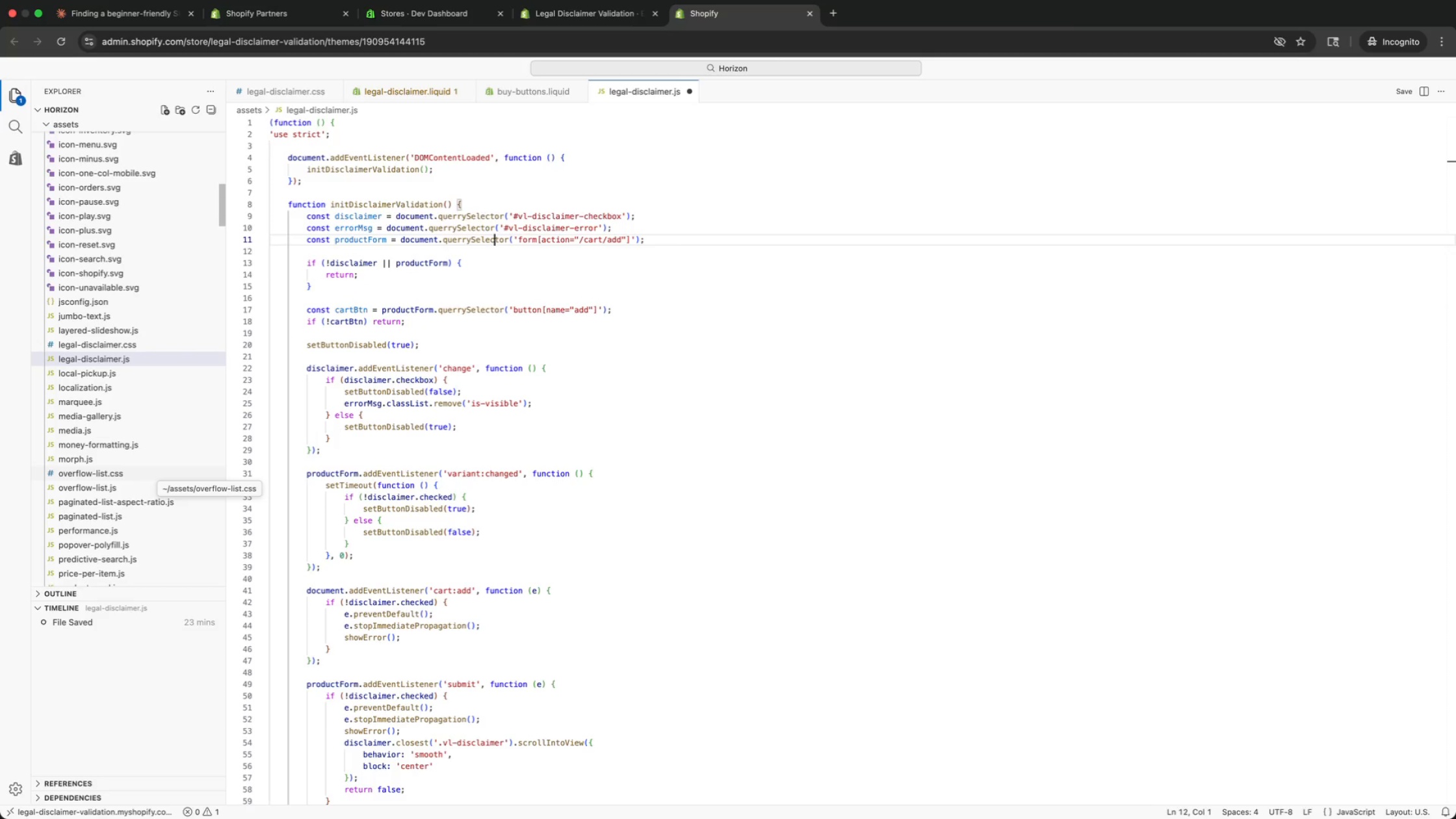 
key(ArrowUp)
 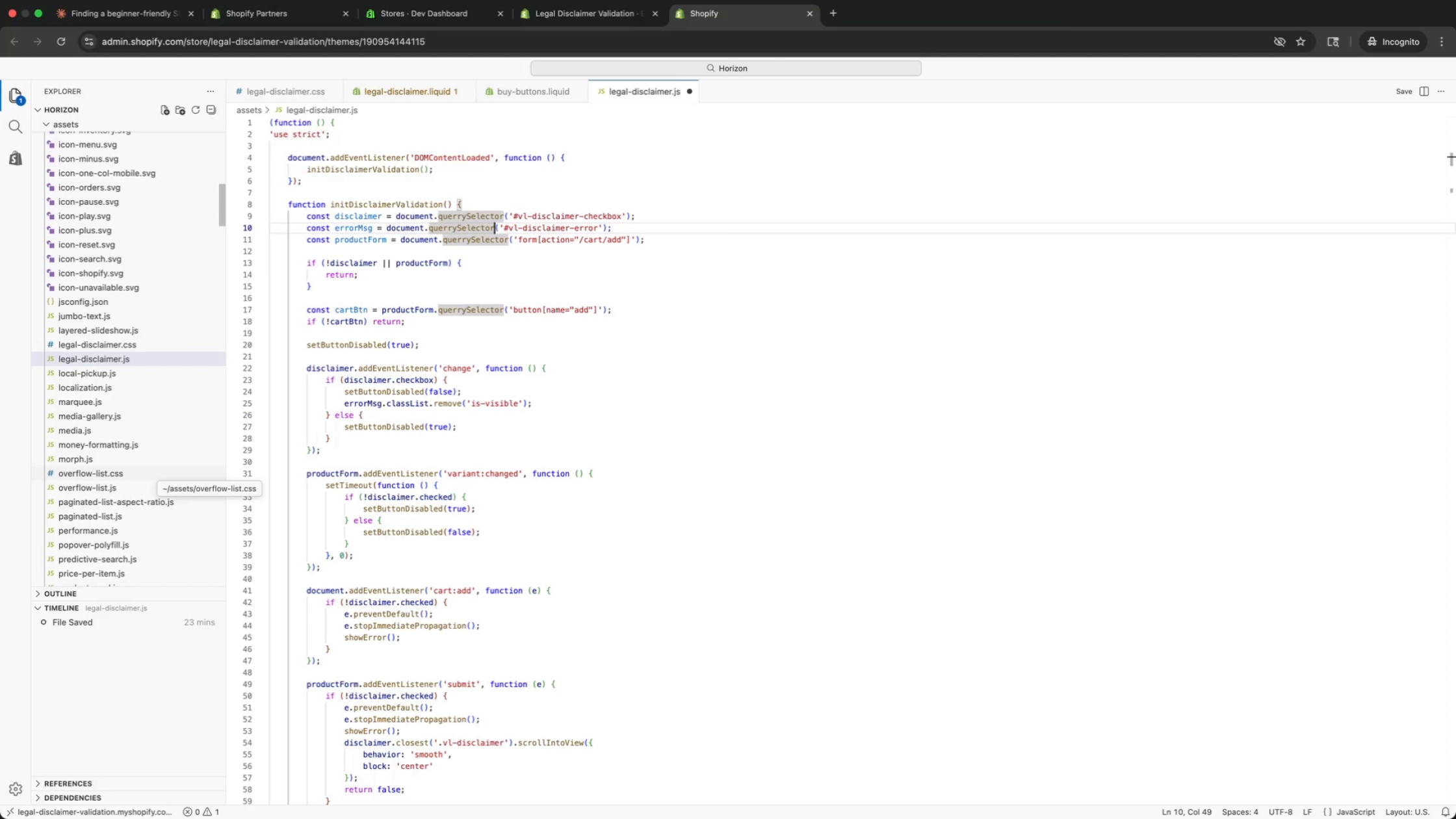 
key(ArrowUp)
 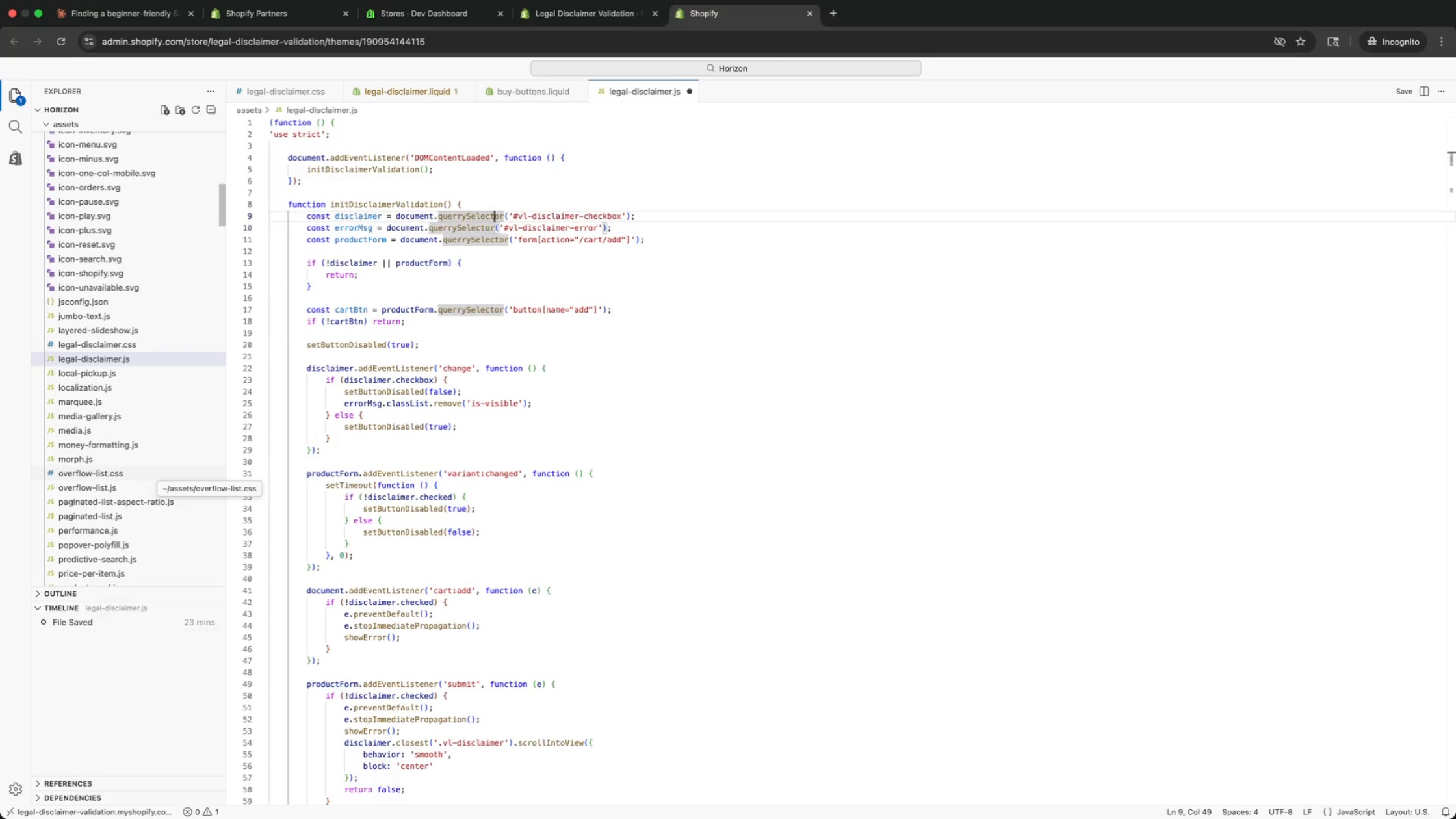 
key(ArrowUp)
 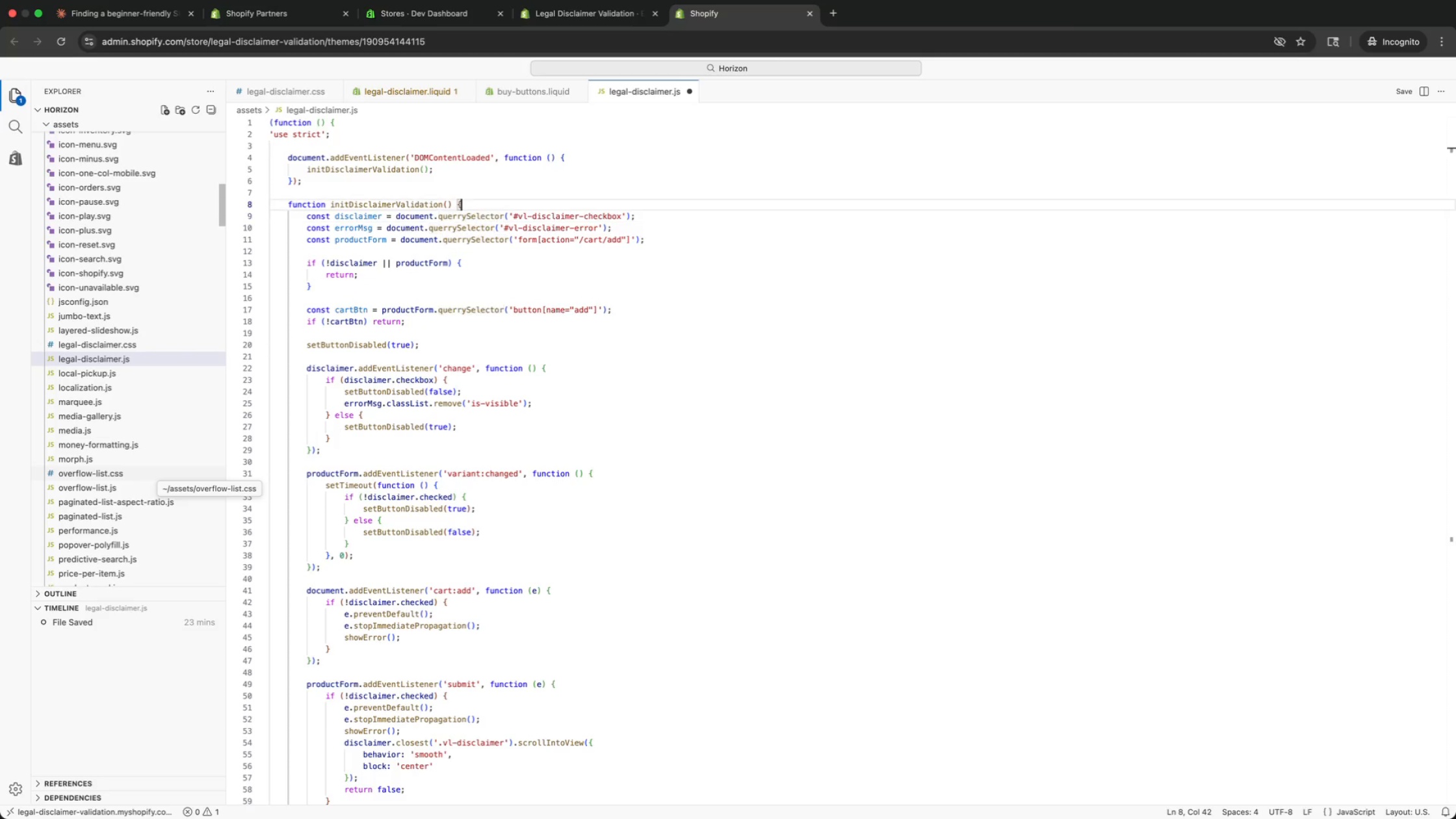 
key(ArrowUp)
 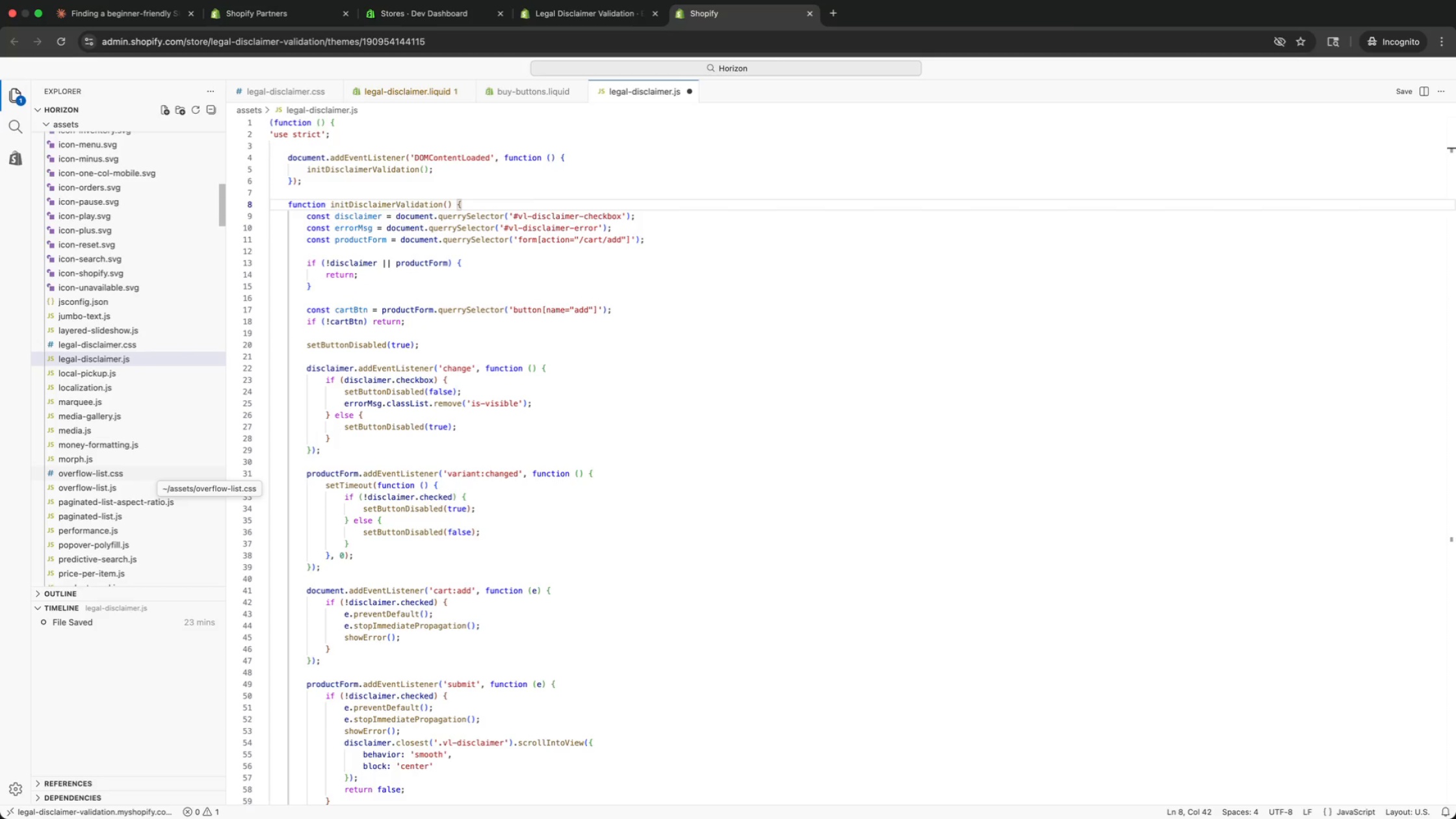 
key(ArrowDown)
 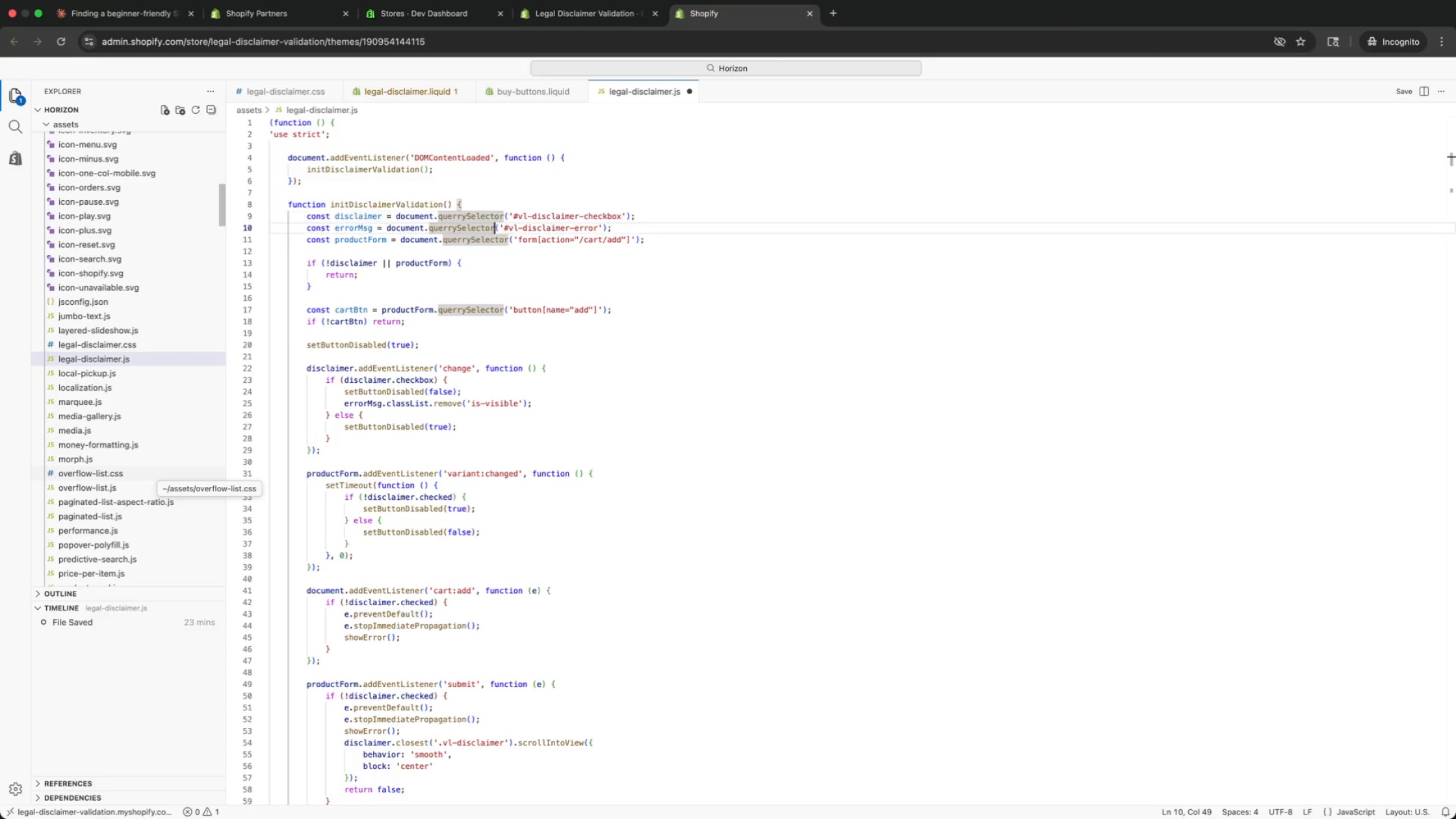 
key(ArrowDown)
 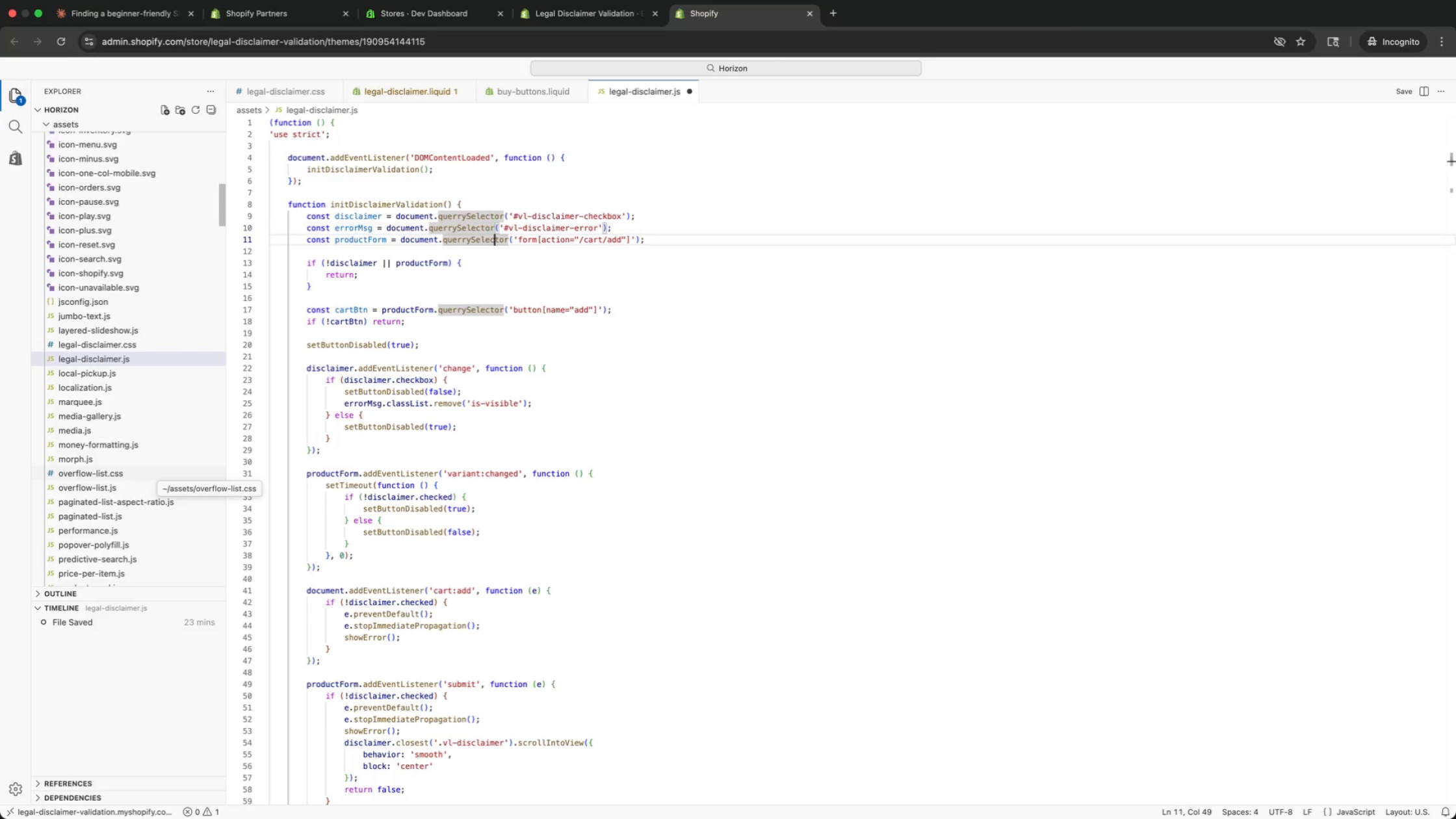 
key(ArrowDown)
 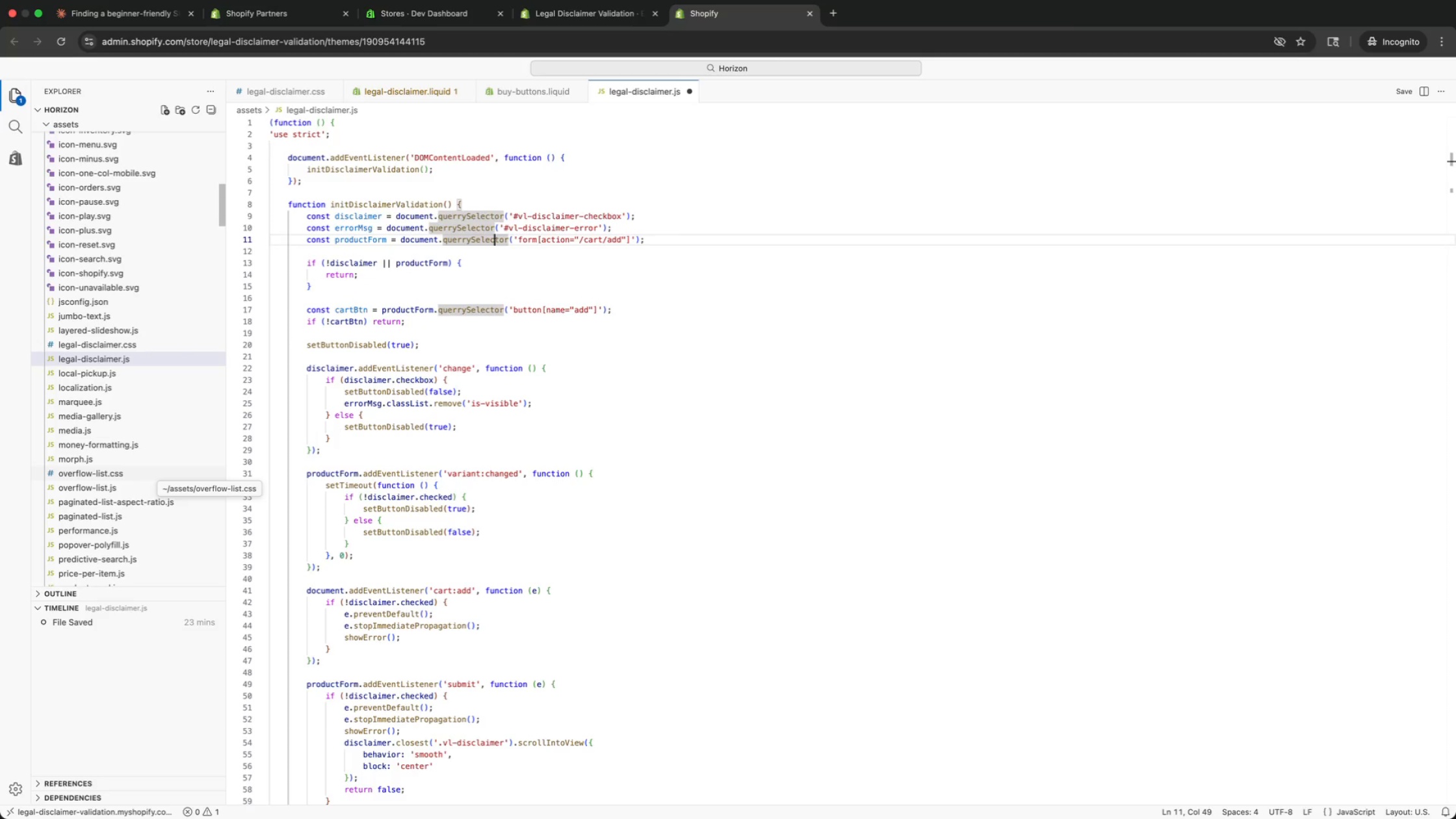 
key(ArrowDown)
 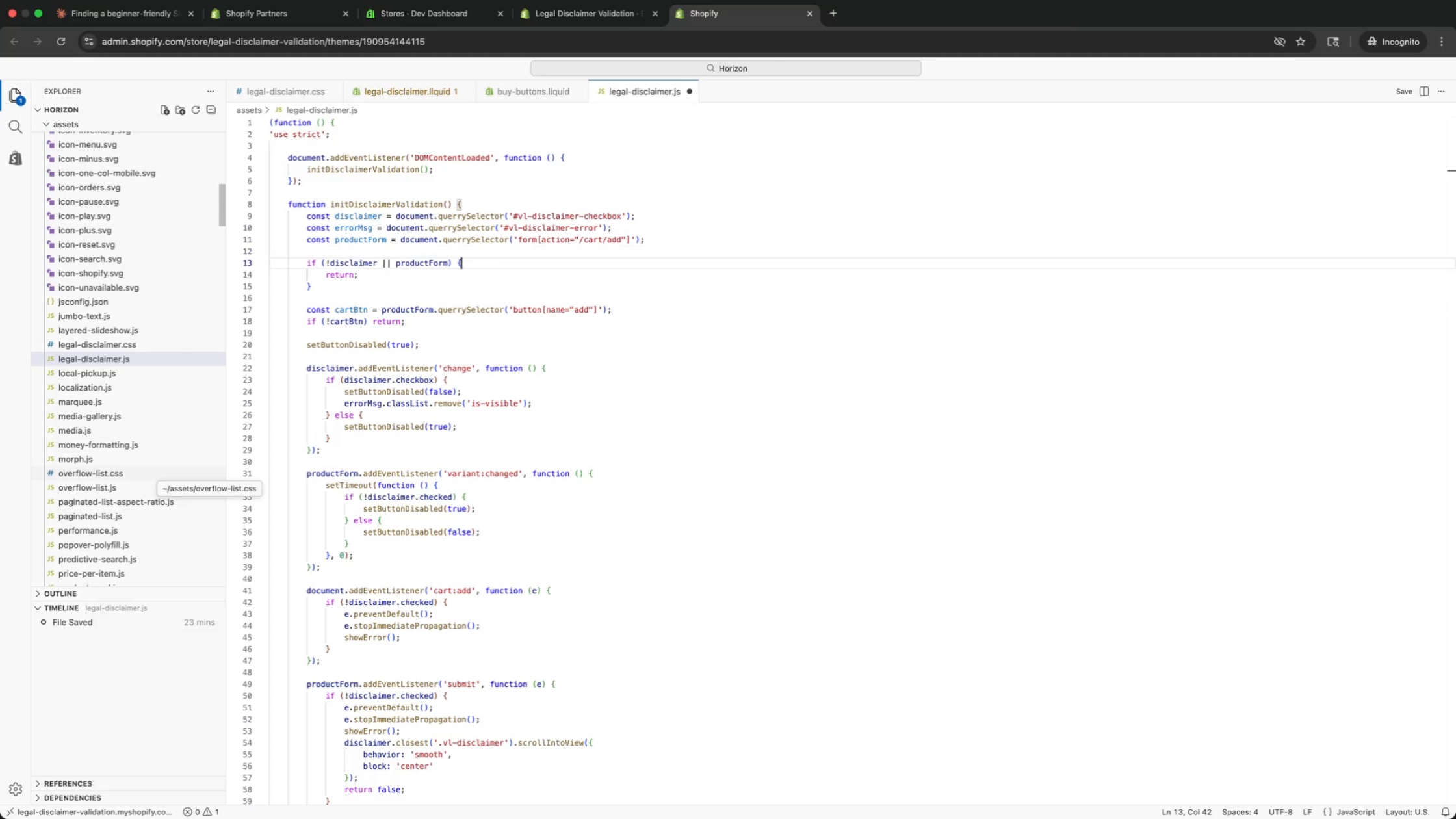 
key(ArrowDown)
 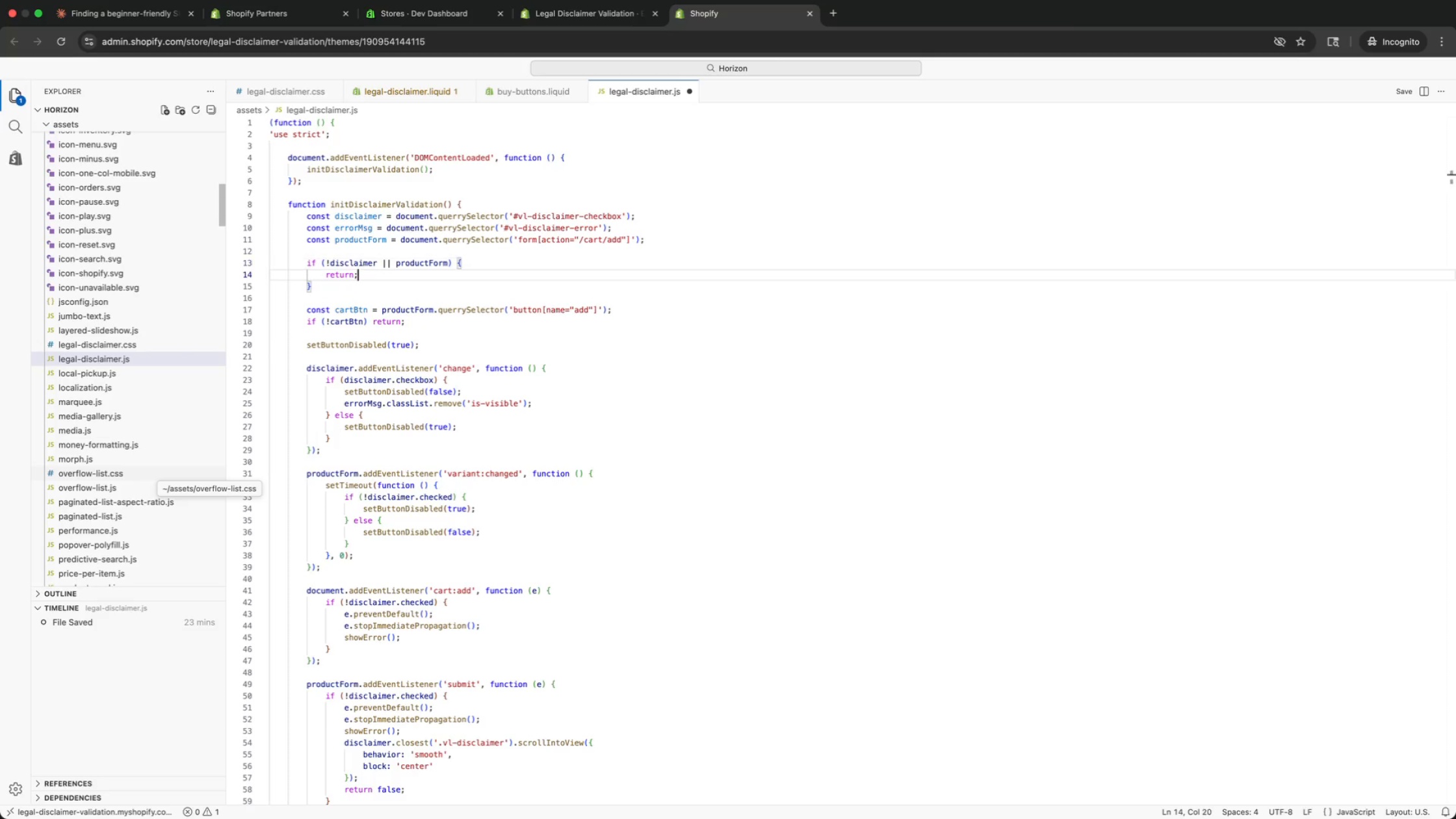 
key(ArrowDown)
 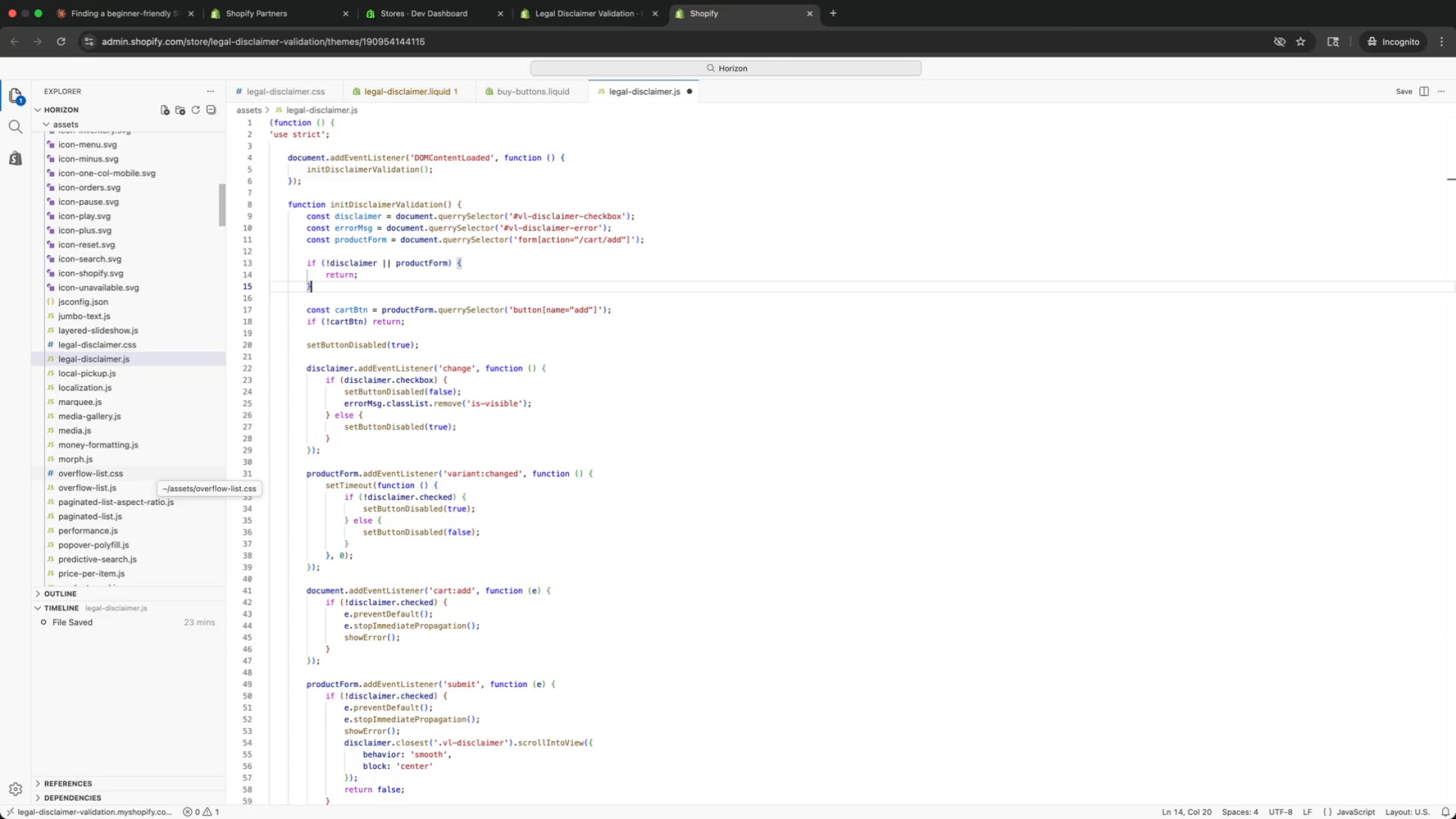 
key(ArrowDown)
 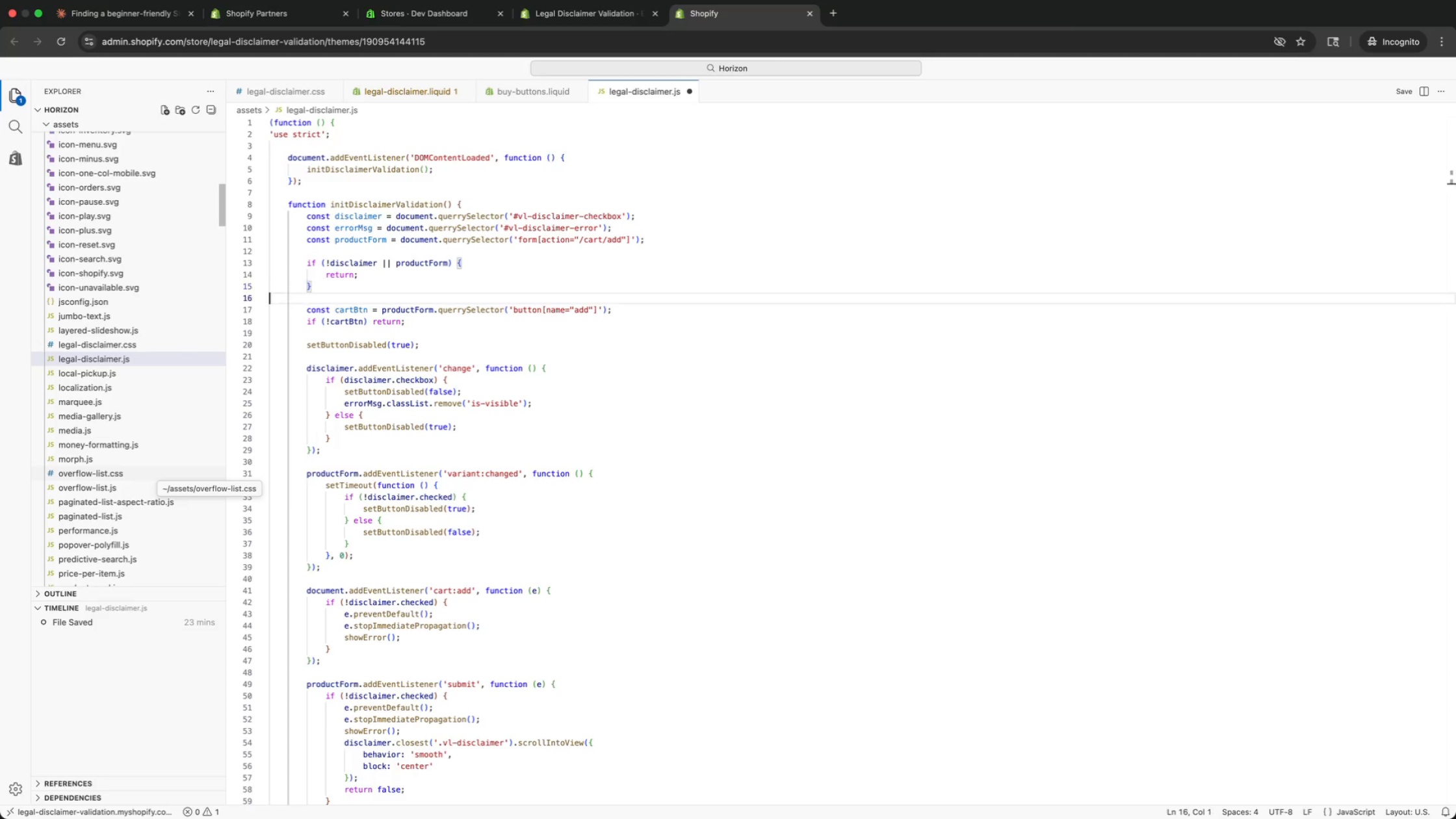 
key(ArrowDown)
 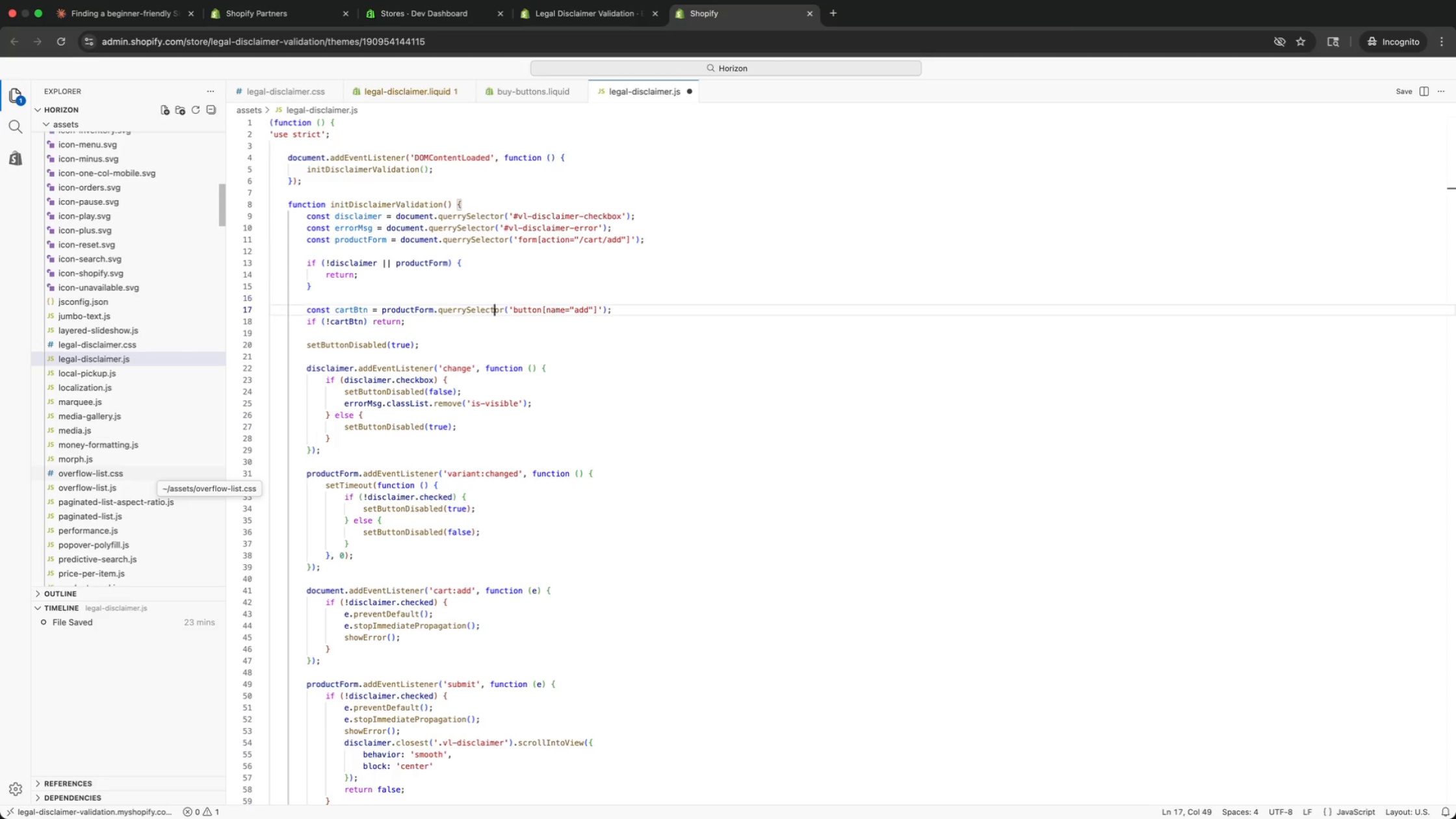 
key(ArrowDown)
 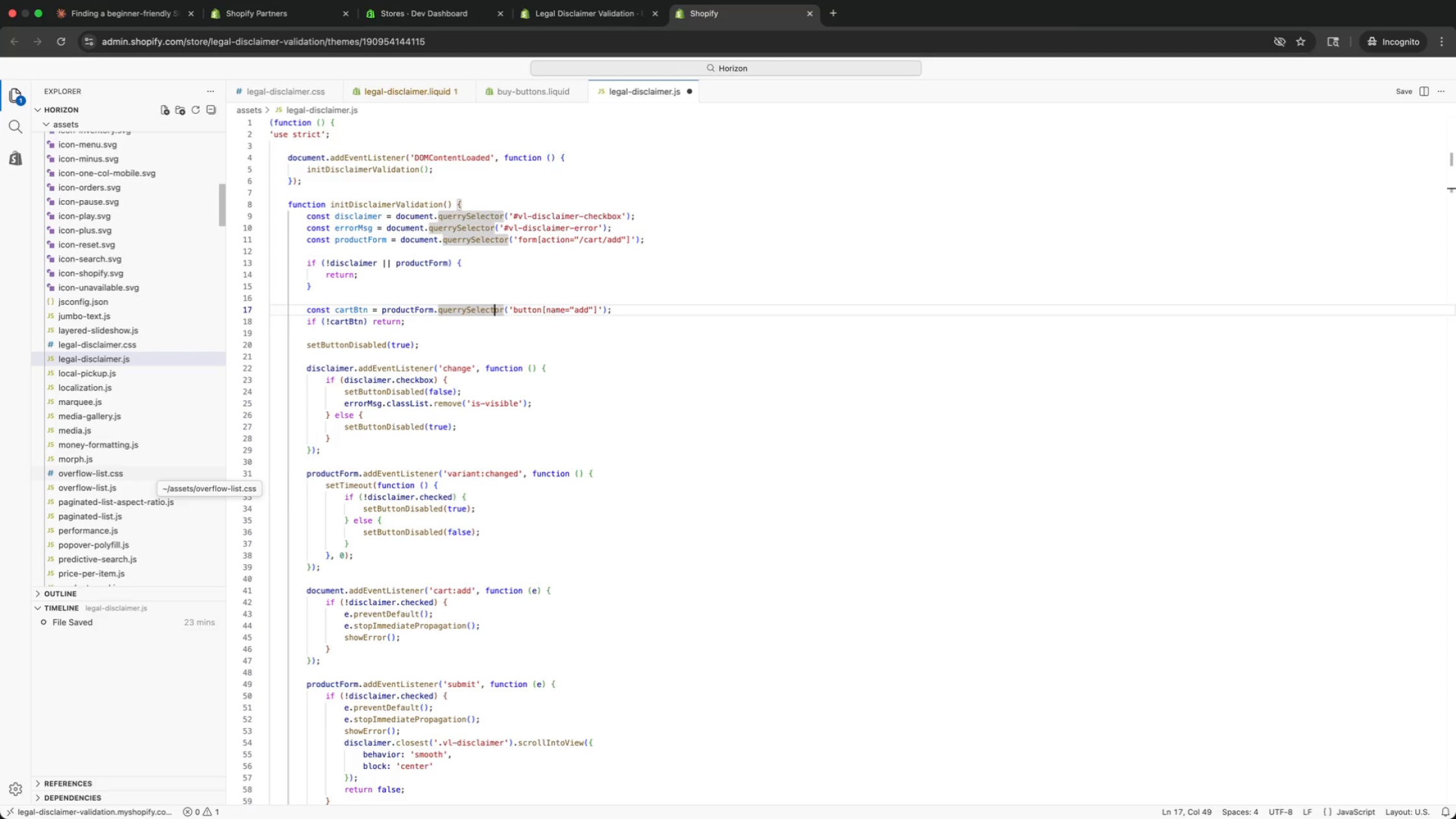 
key(ArrowDown)
 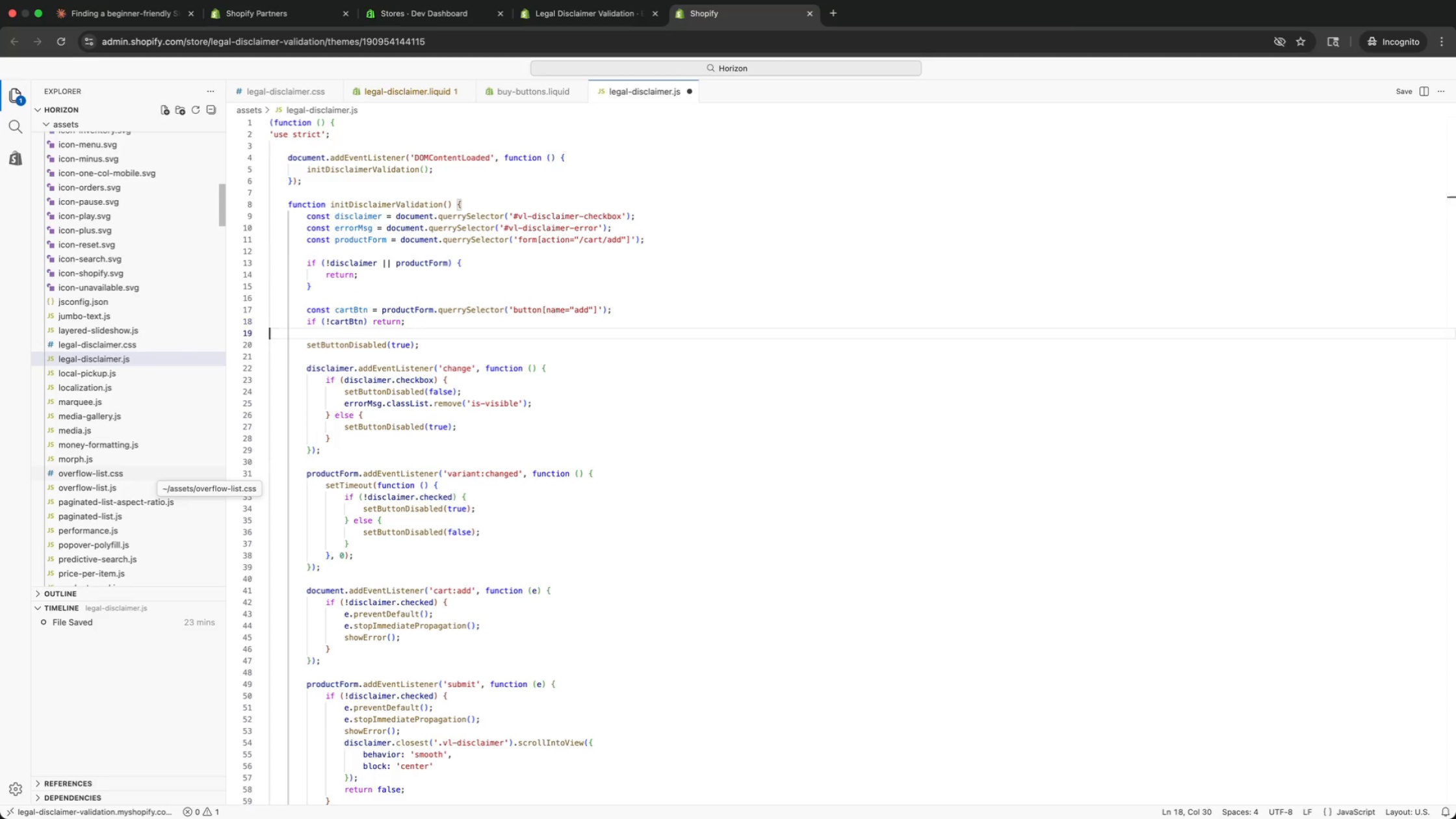 
key(ArrowDown)
 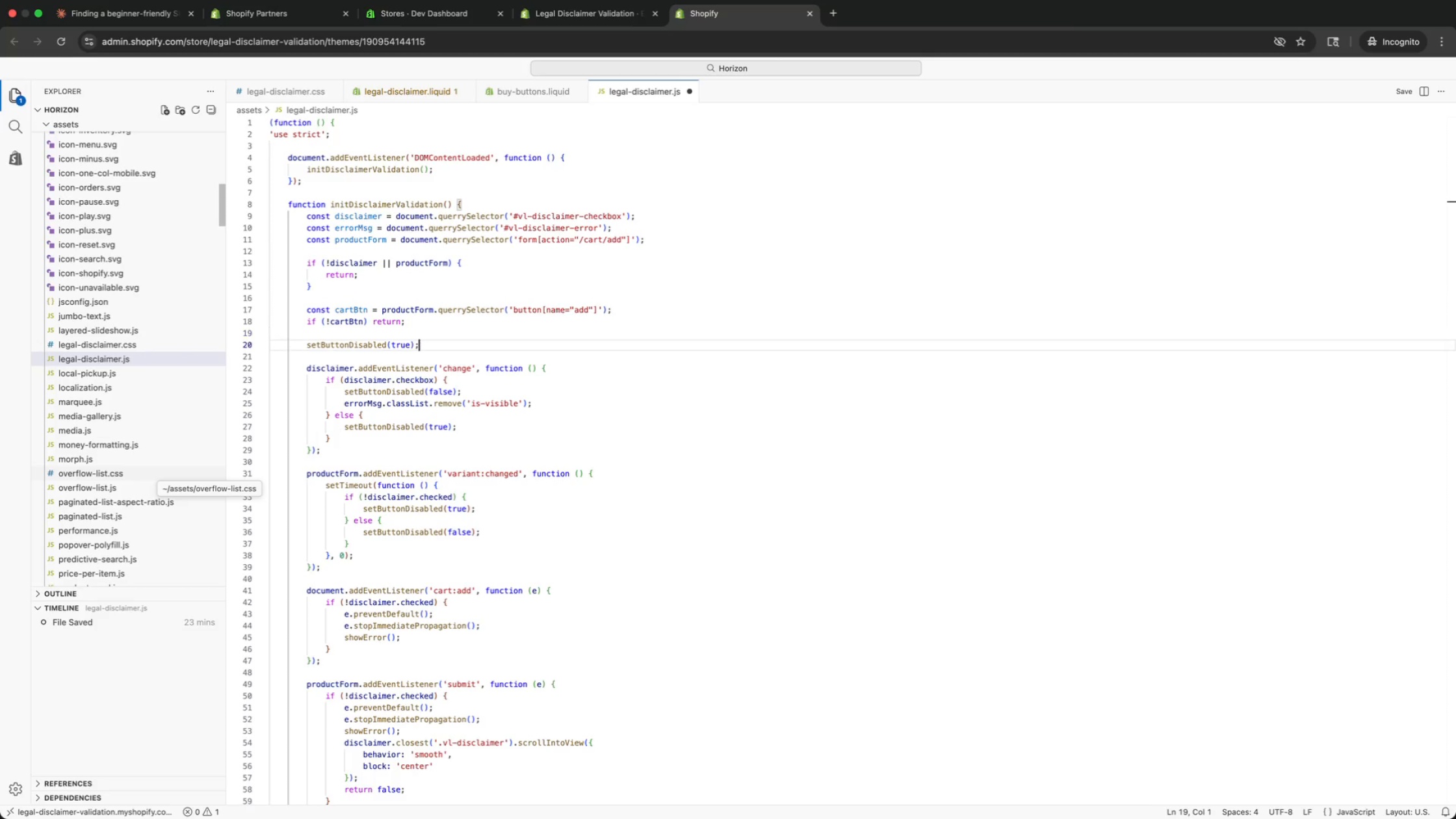 
key(ArrowDown)
 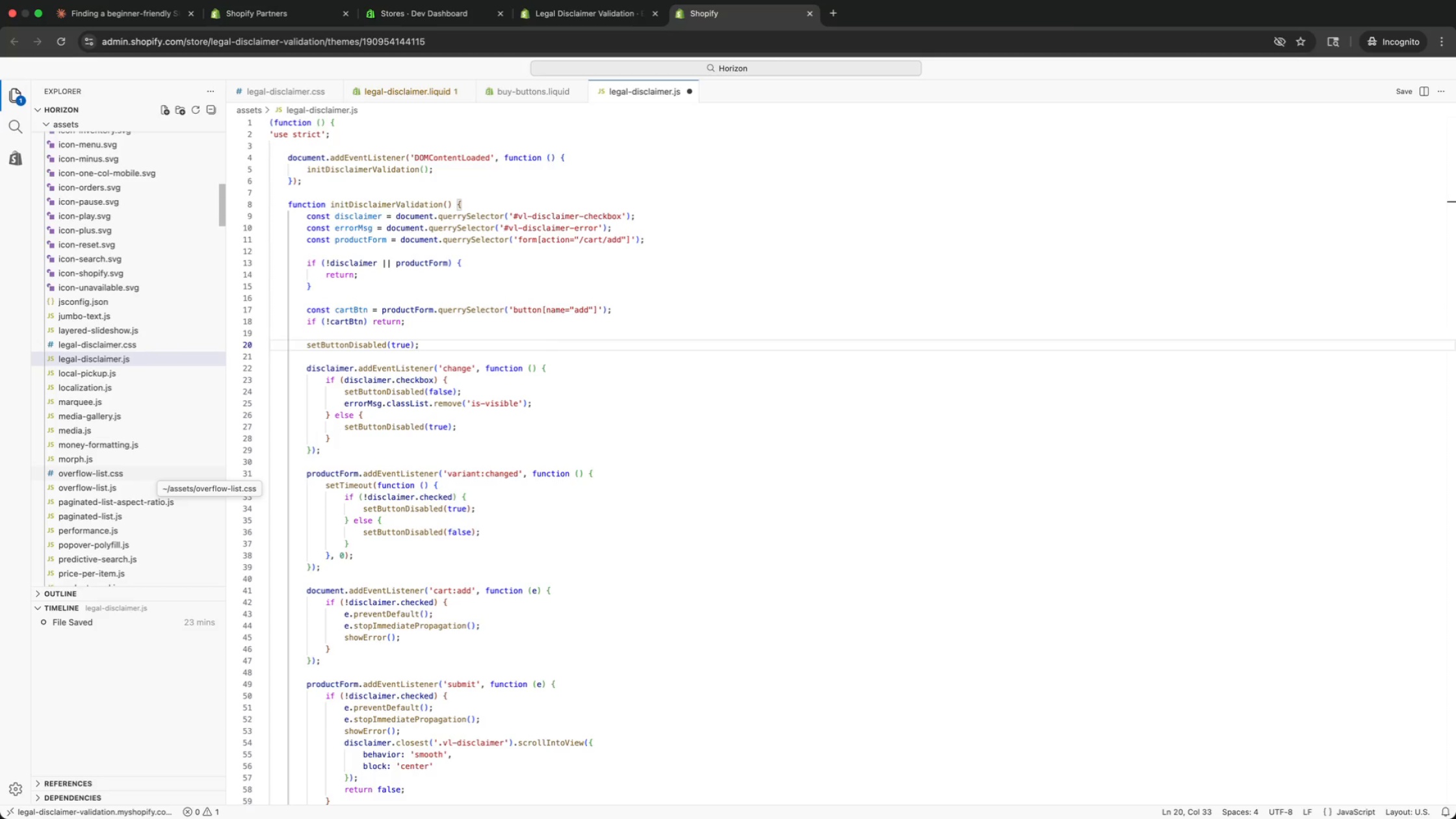 
key(ArrowDown)
 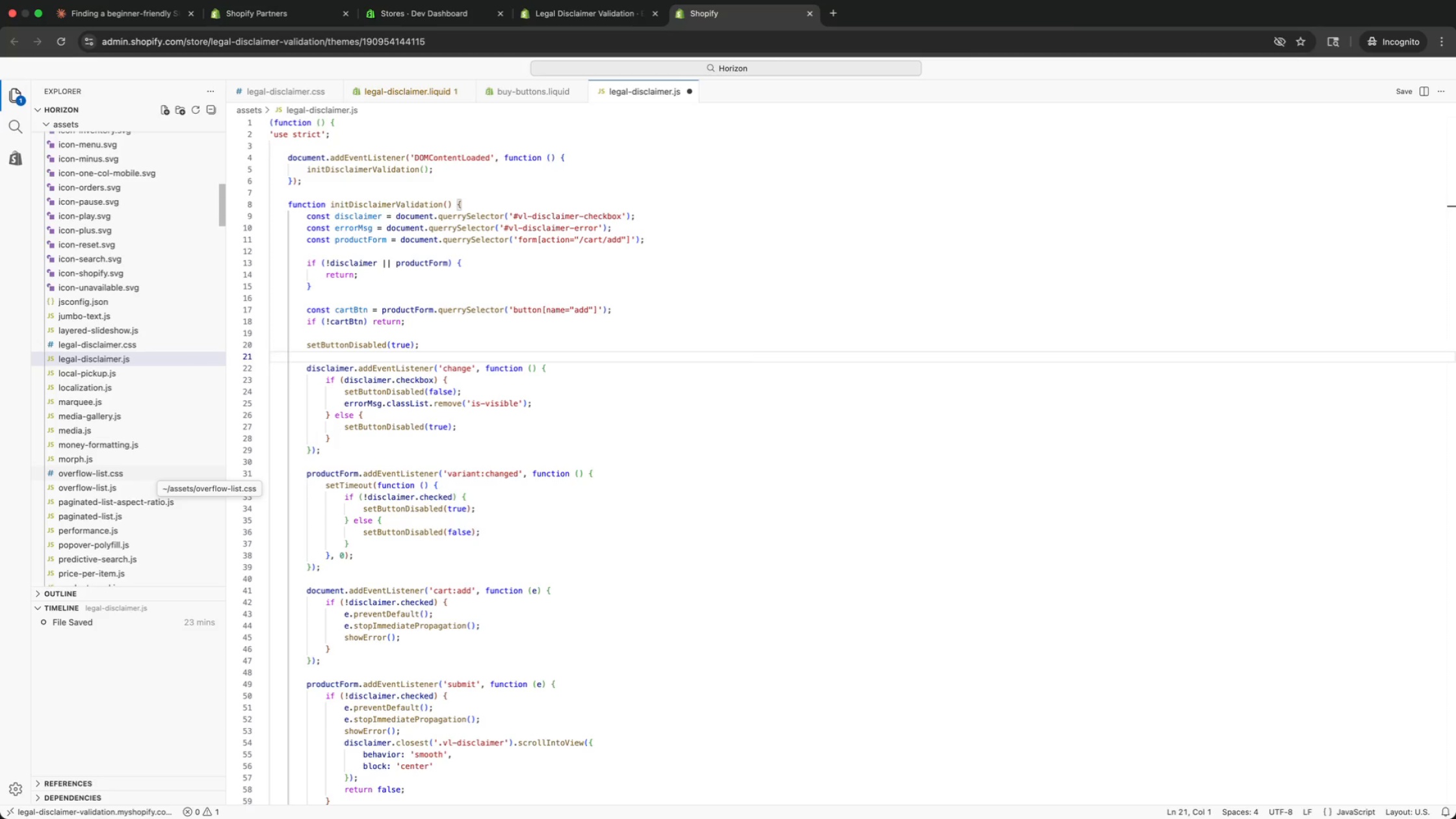 
key(ArrowDown)
 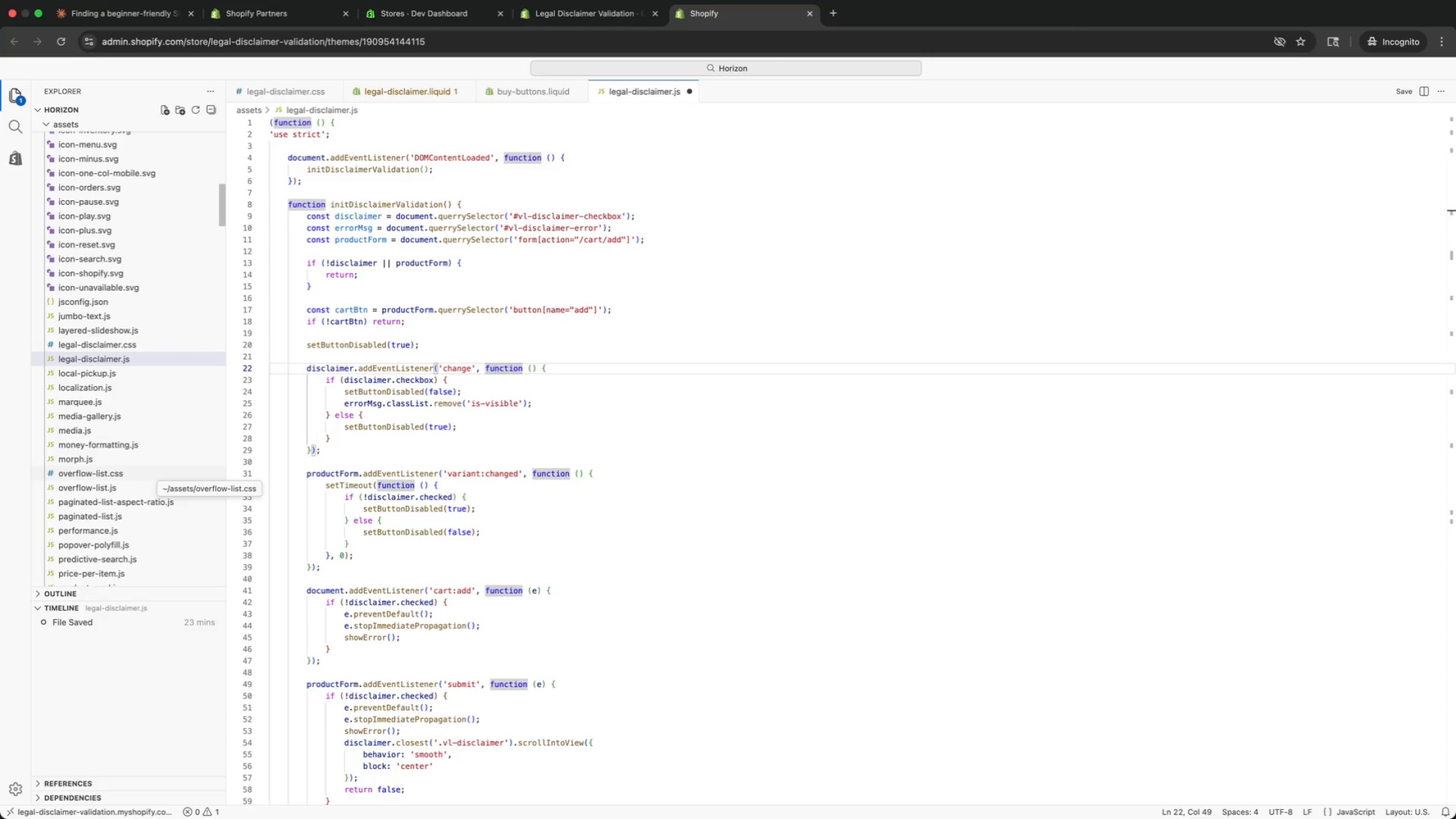 
key(ArrowDown)
 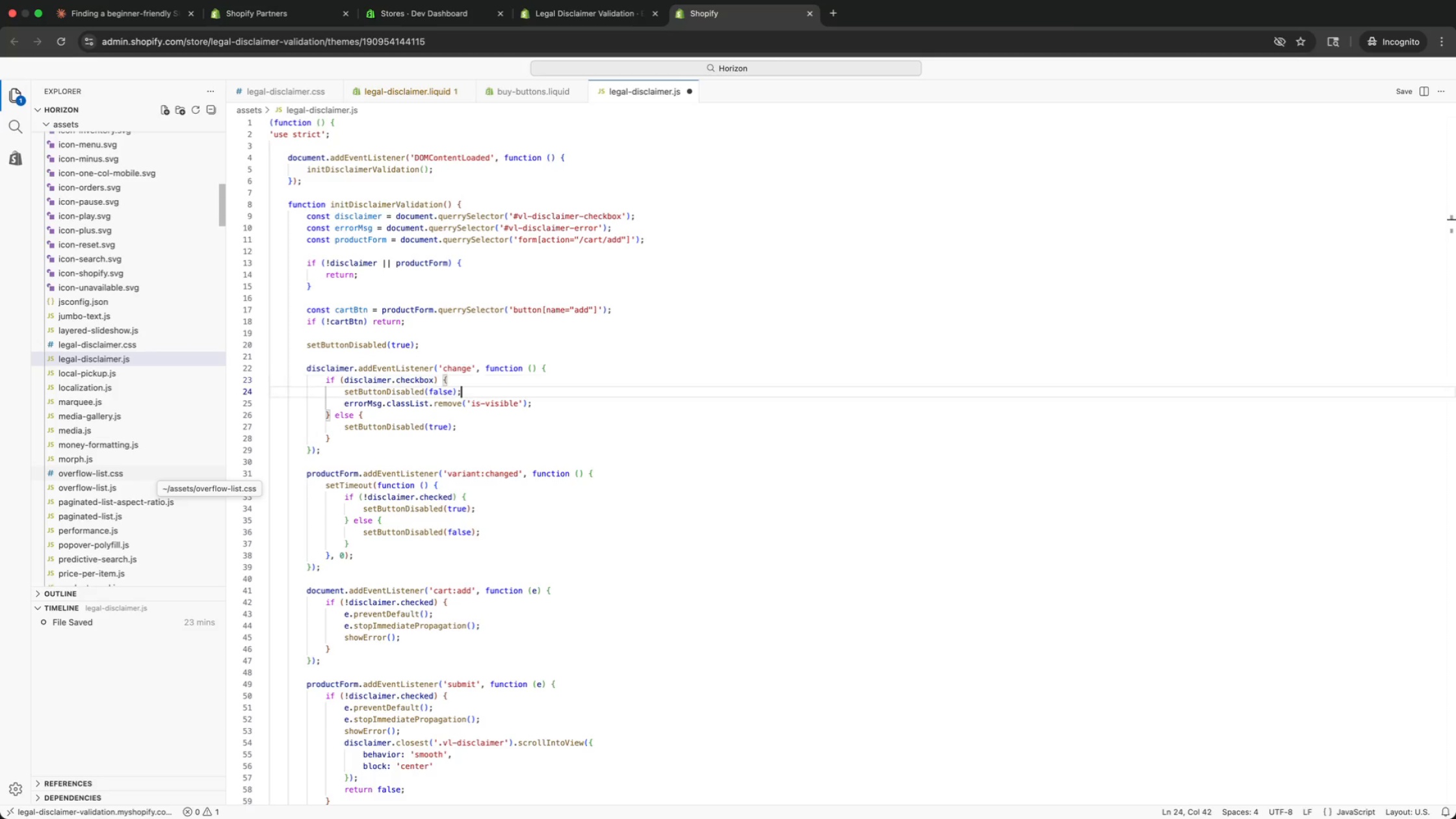 
key(ArrowDown)
 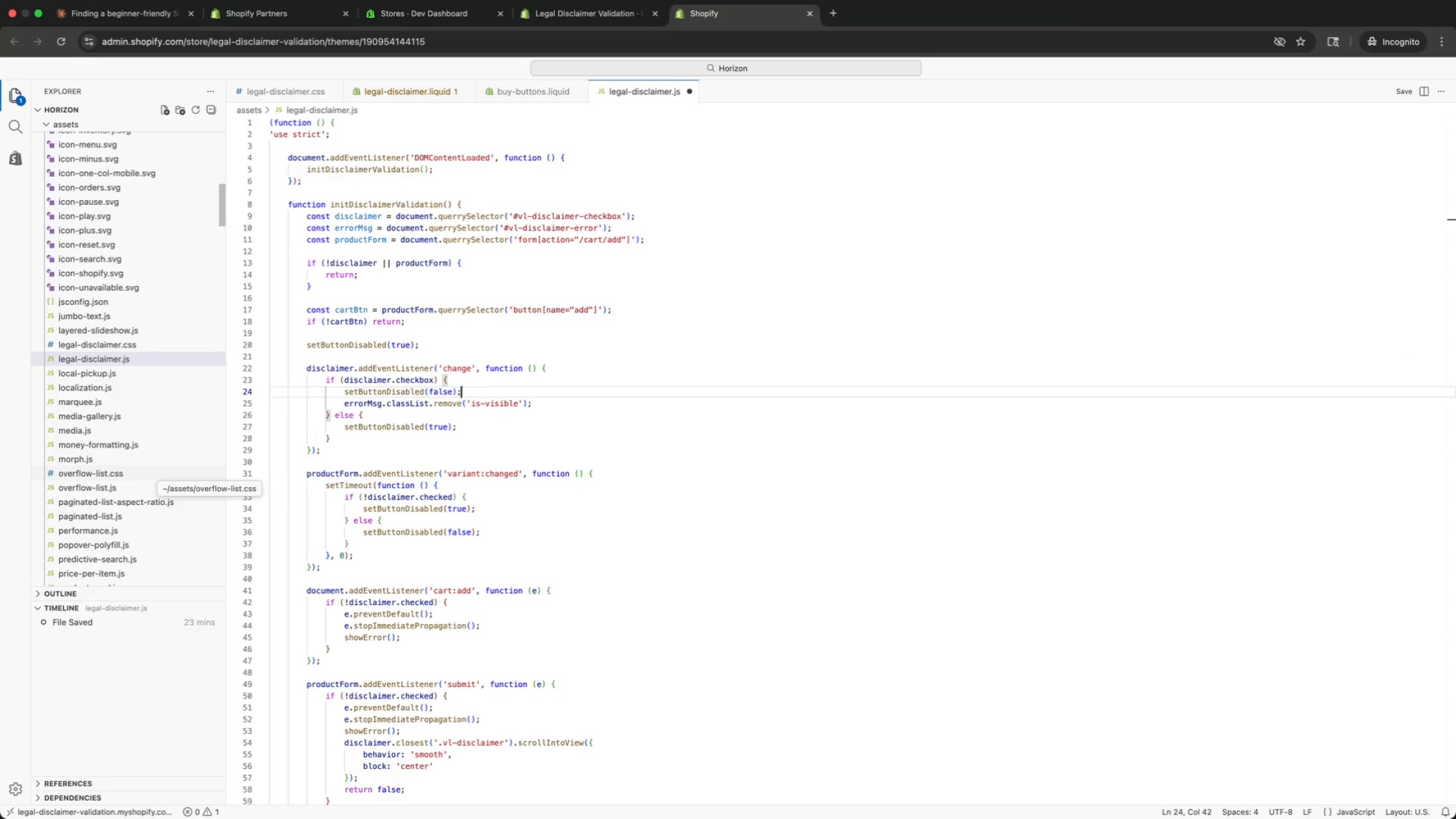 
key(ArrowDown)
 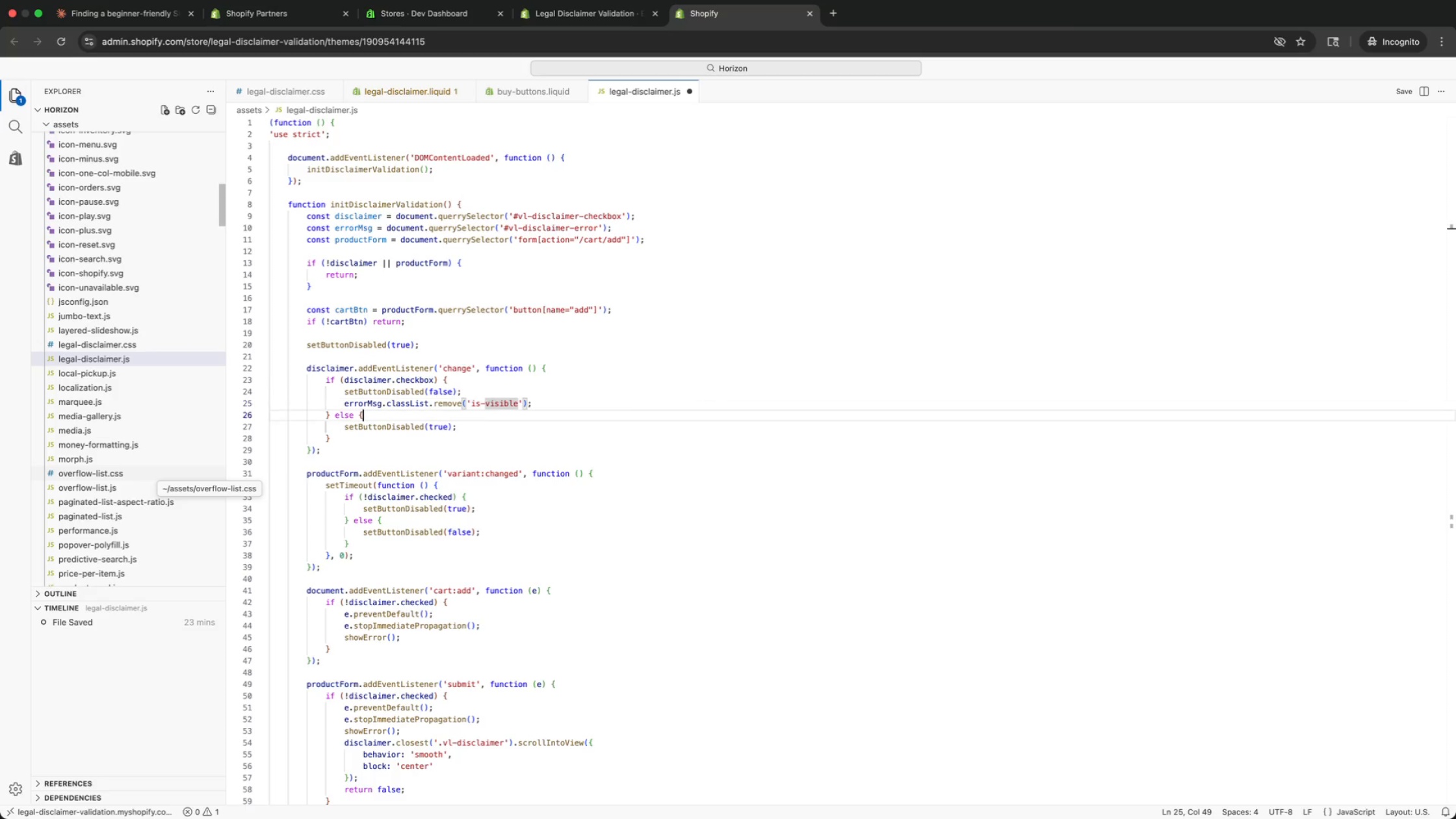 
key(ArrowDown)
 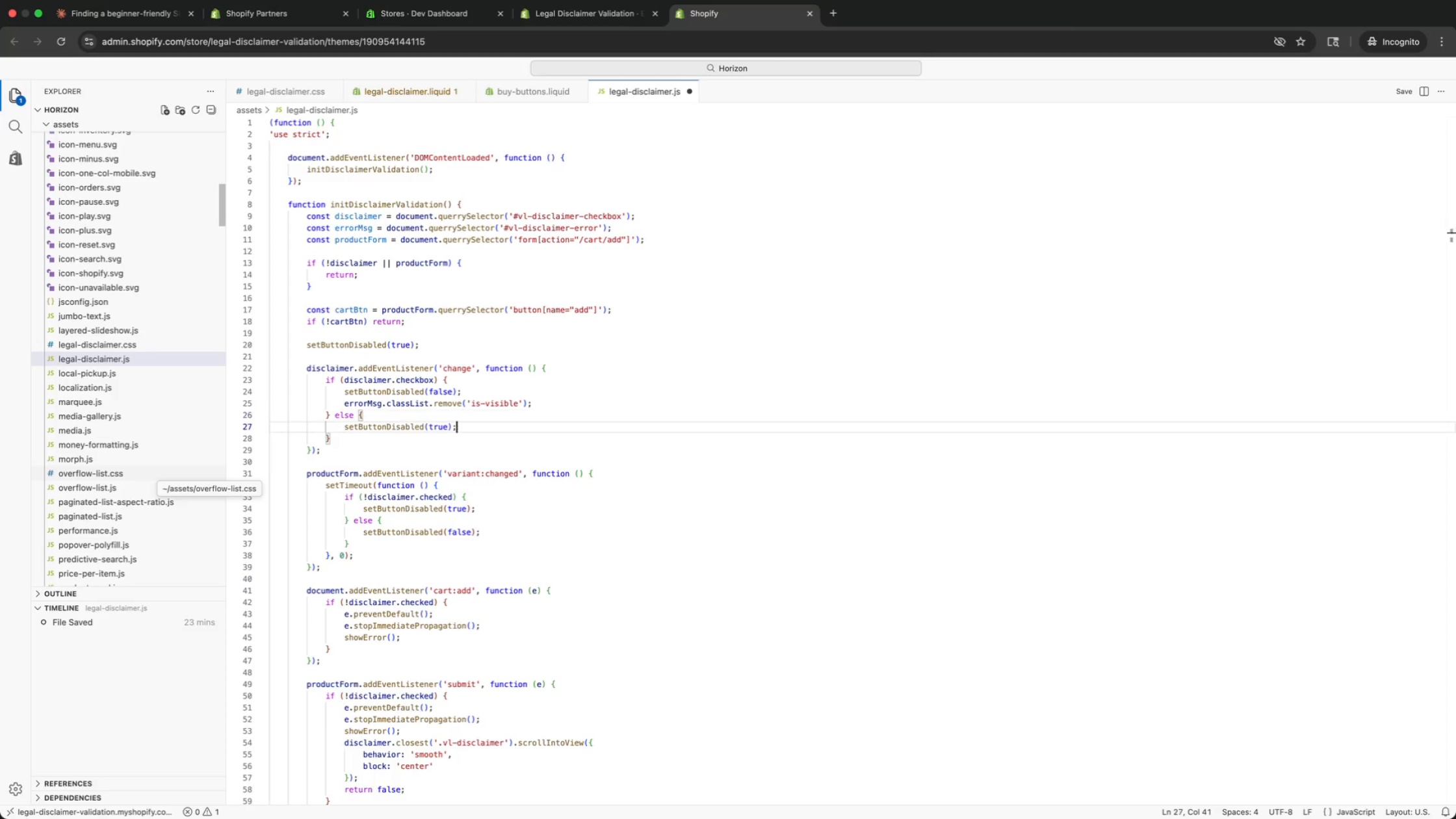 
key(ArrowDown)
 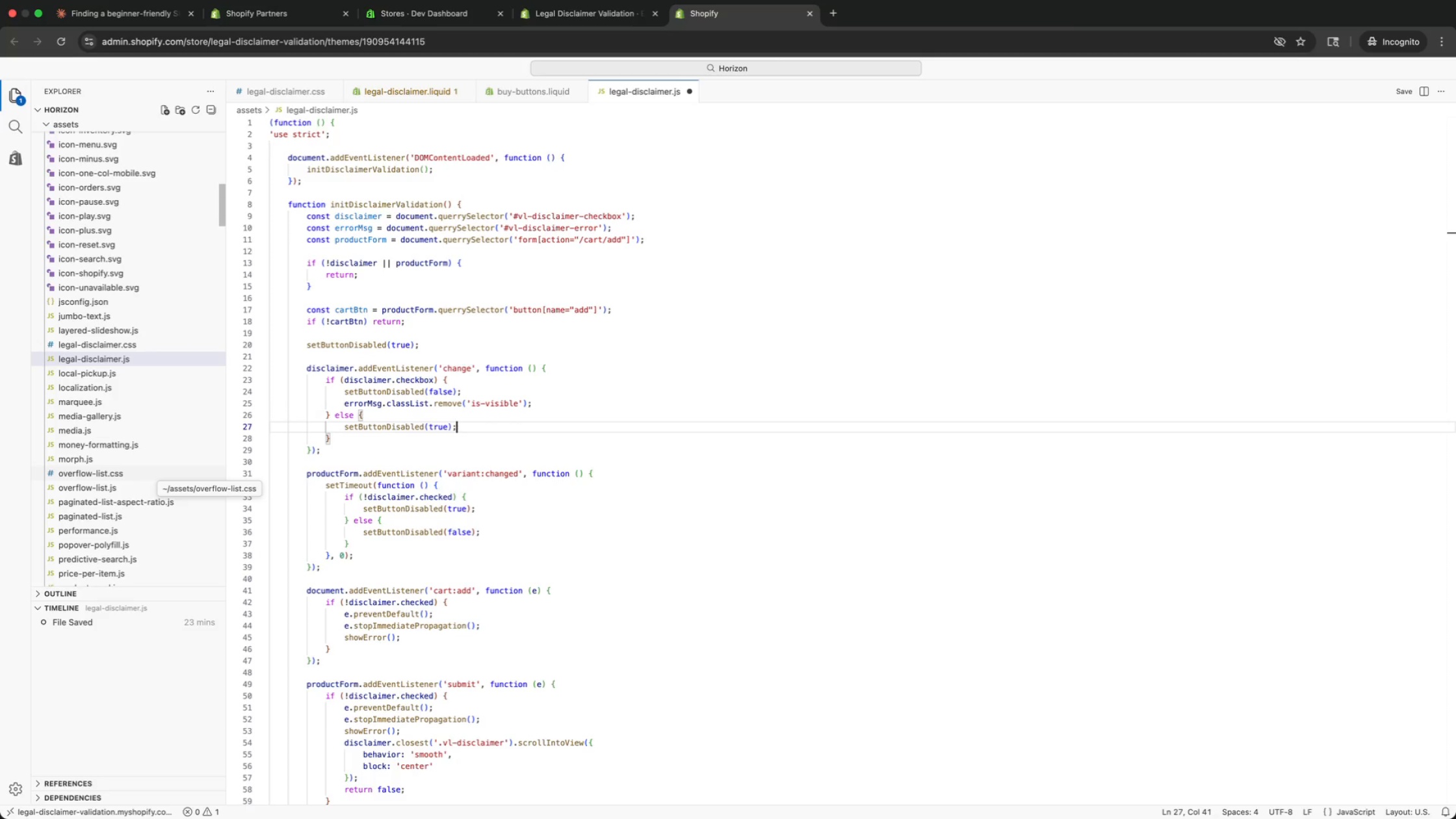 
key(ArrowDown)
 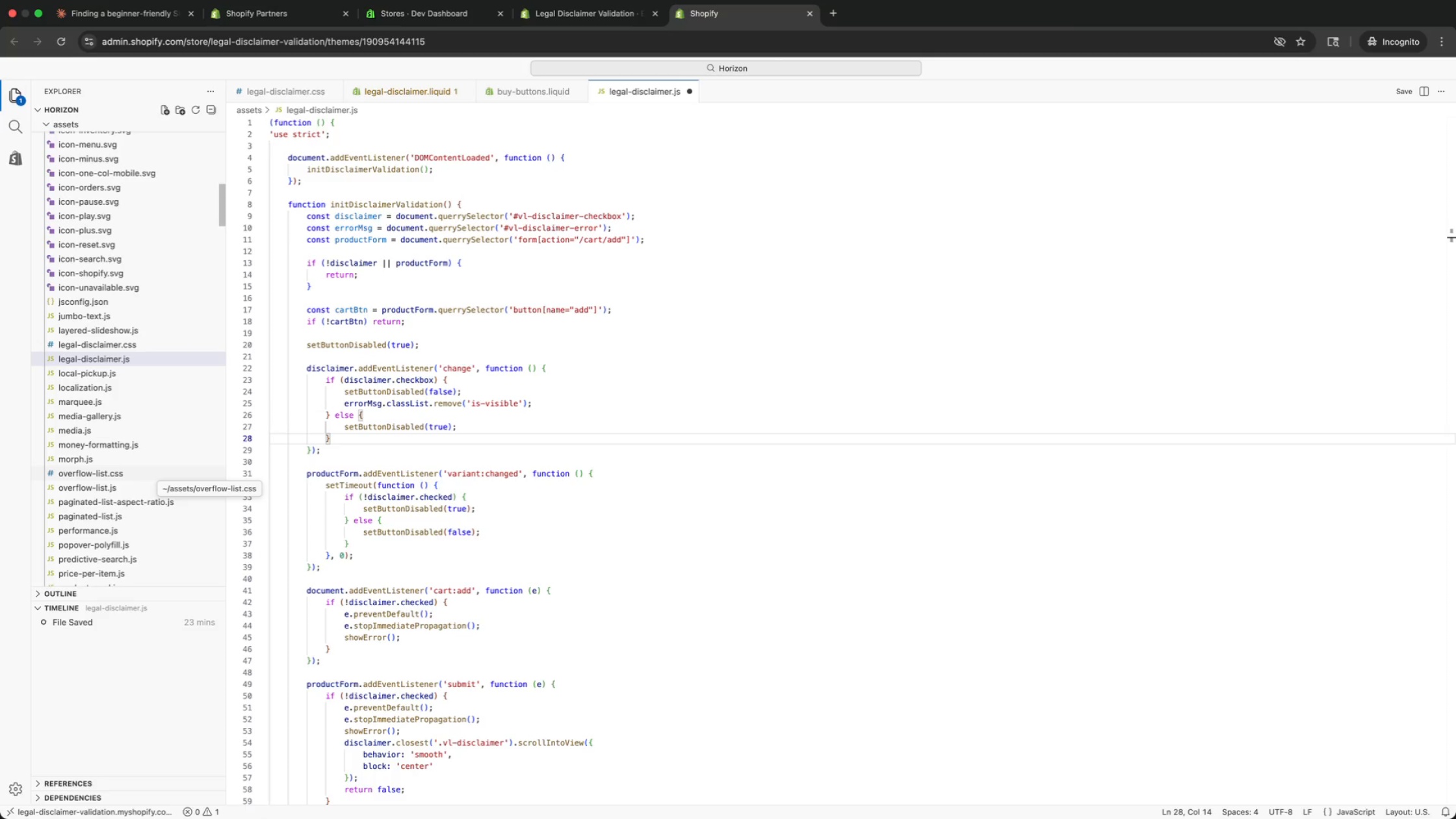 
key(ArrowDown)
 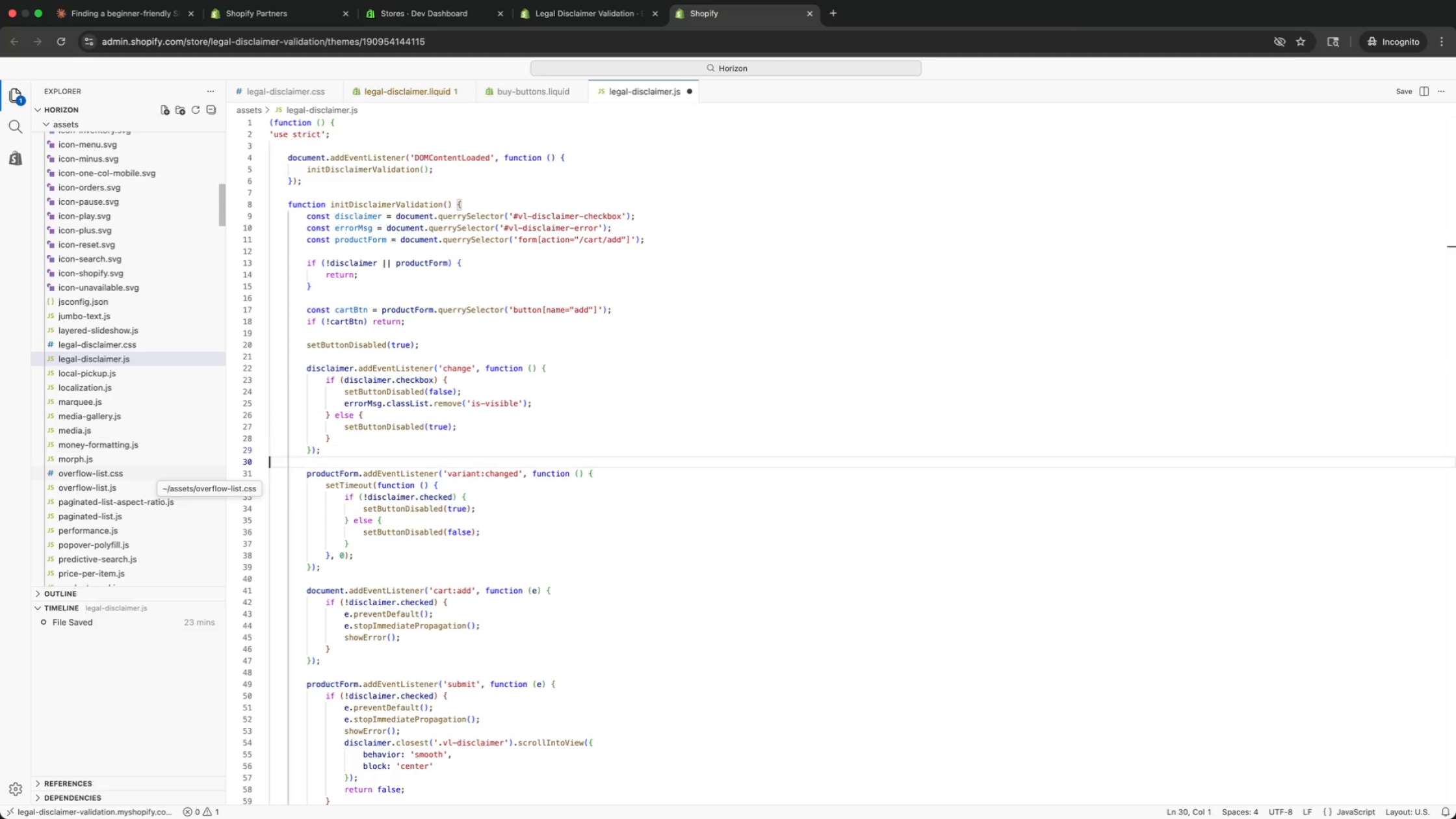 
key(ArrowDown)
 